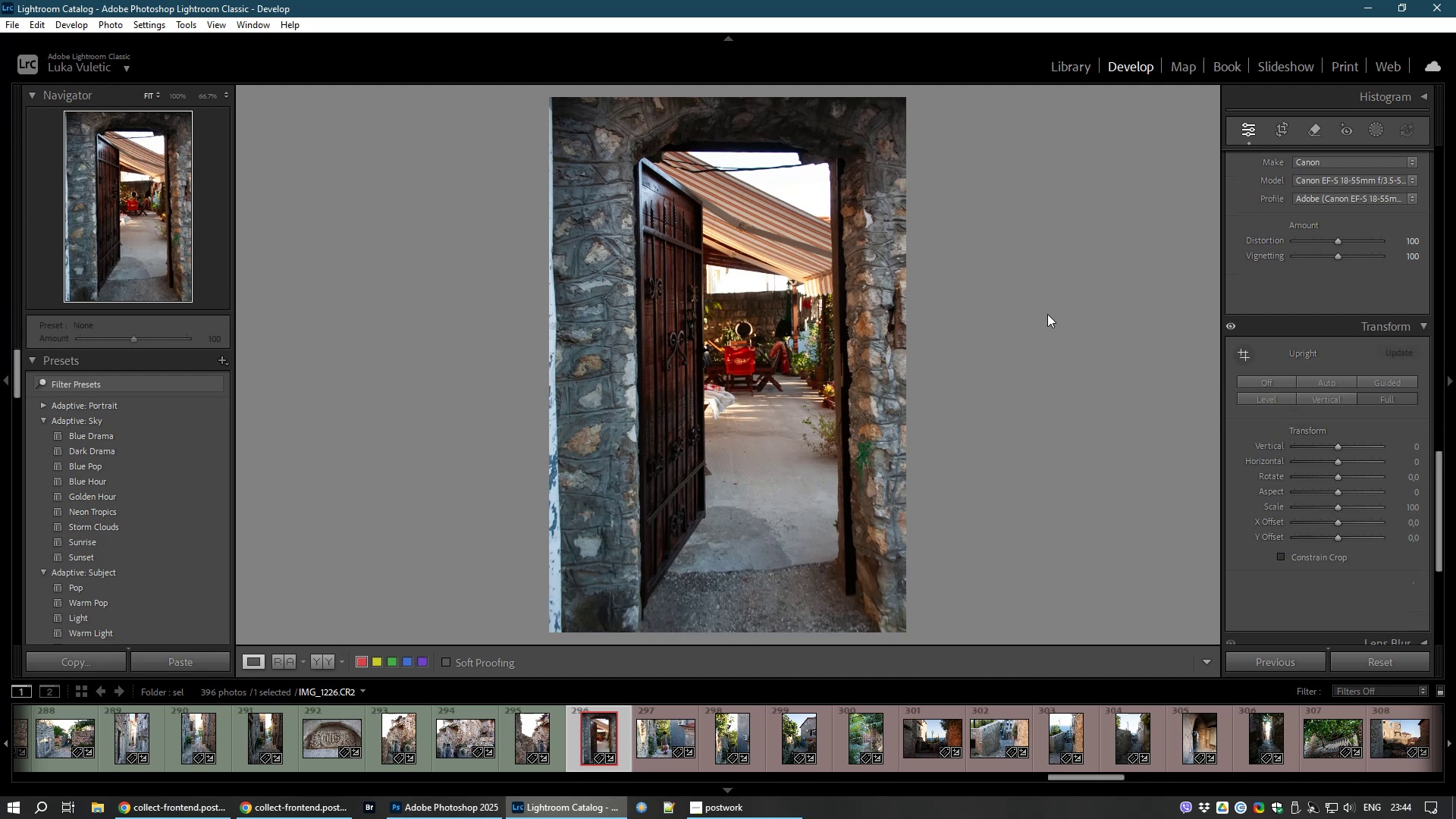 
wait(8.64)
 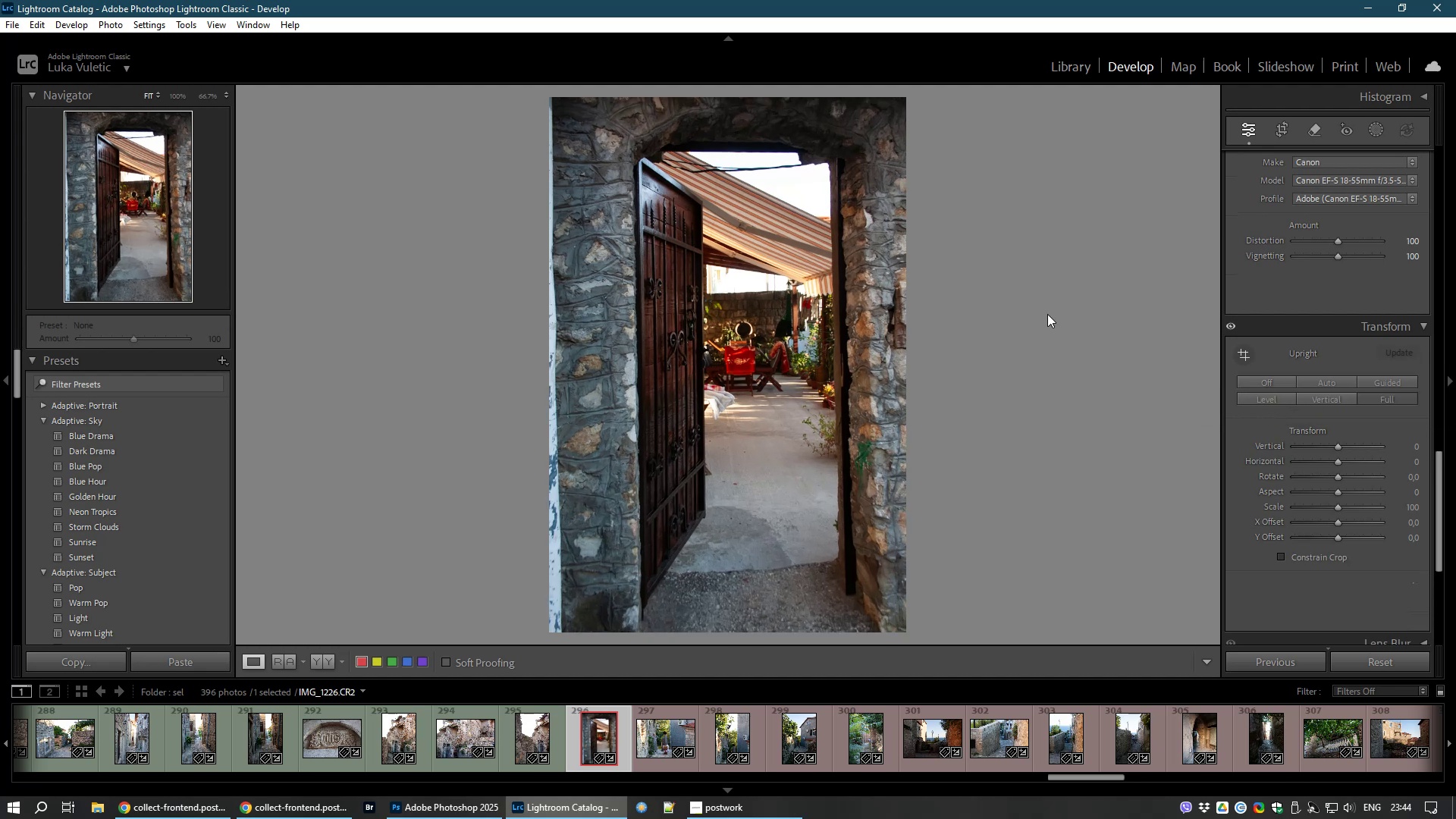 
left_click_drag(start_coordinate=[1439, 524], to_coordinate=[1438, 121])
 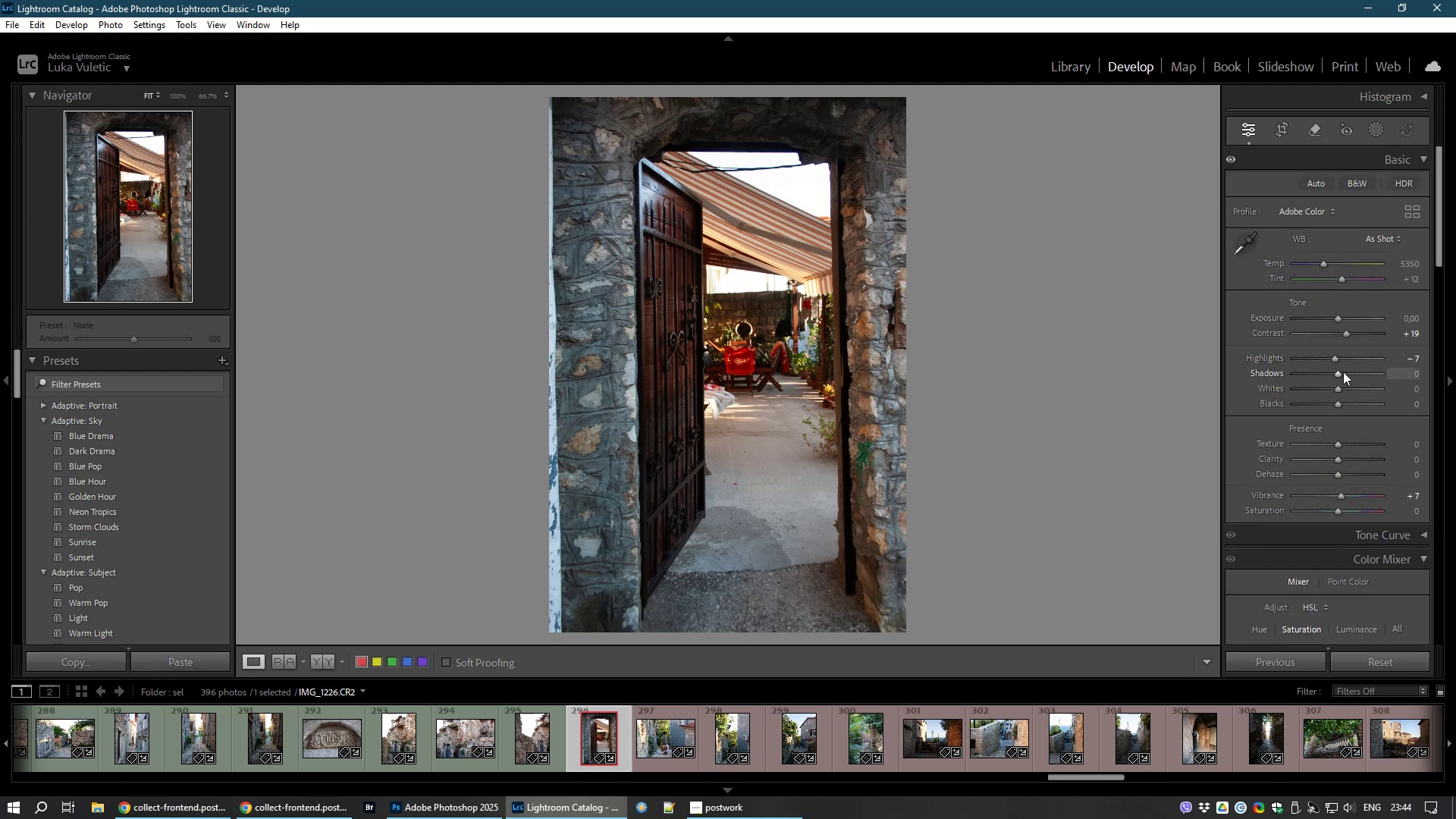 
left_click_drag(start_coordinate=[1337, 372], to_coordinate=[1366, 373])
 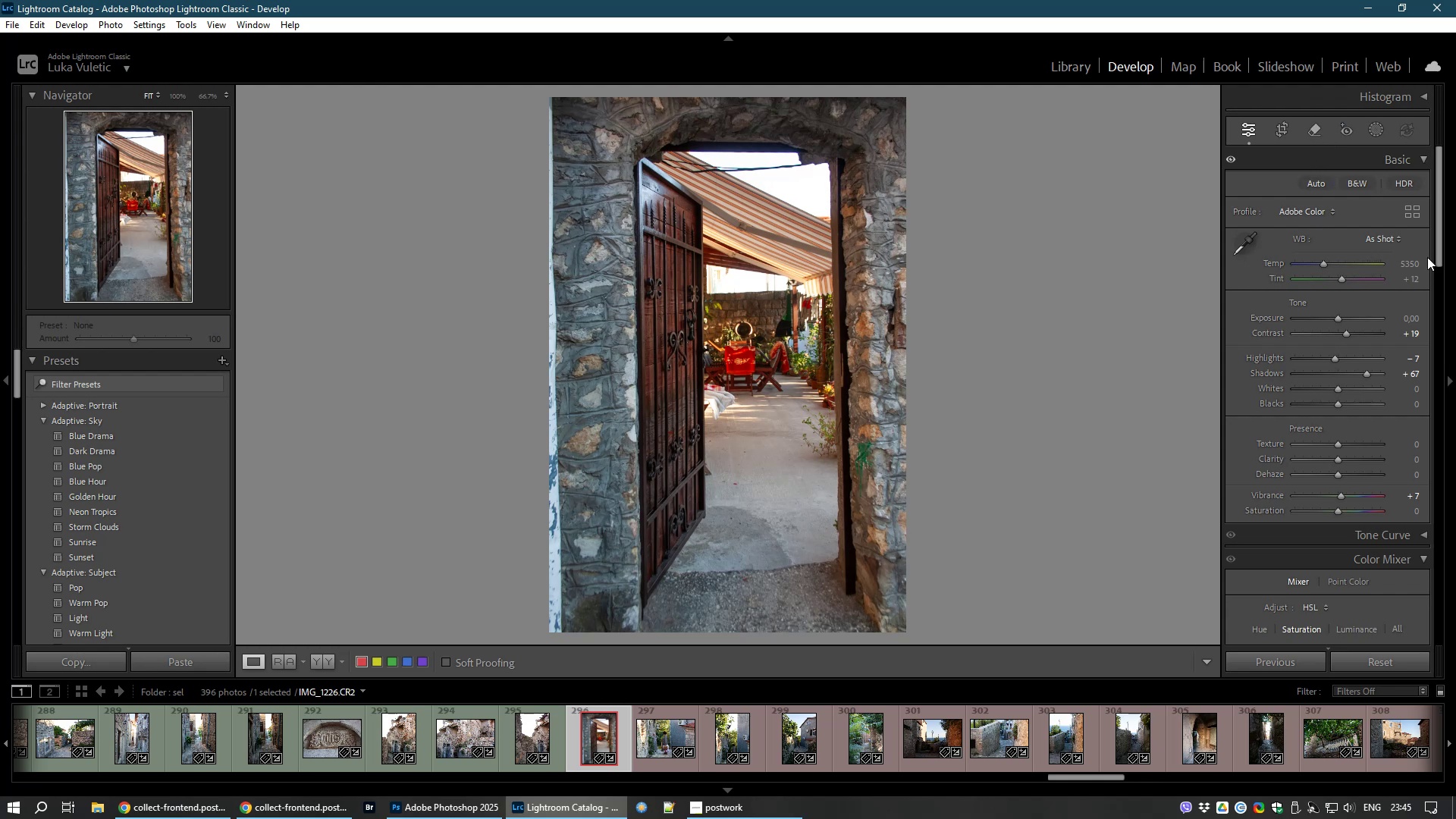 
wait(7.05)
 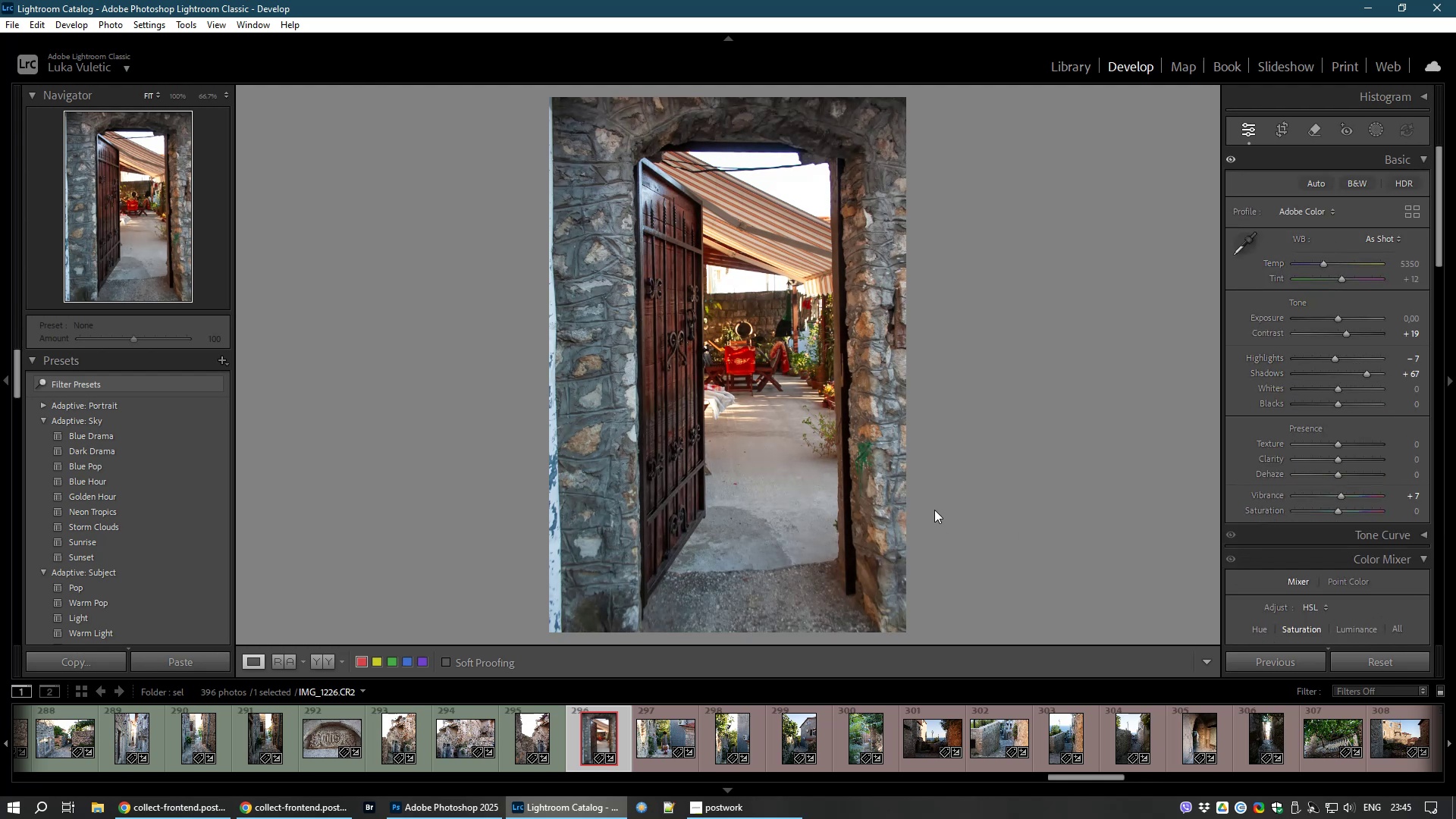 
mouse_move([814, 584])
 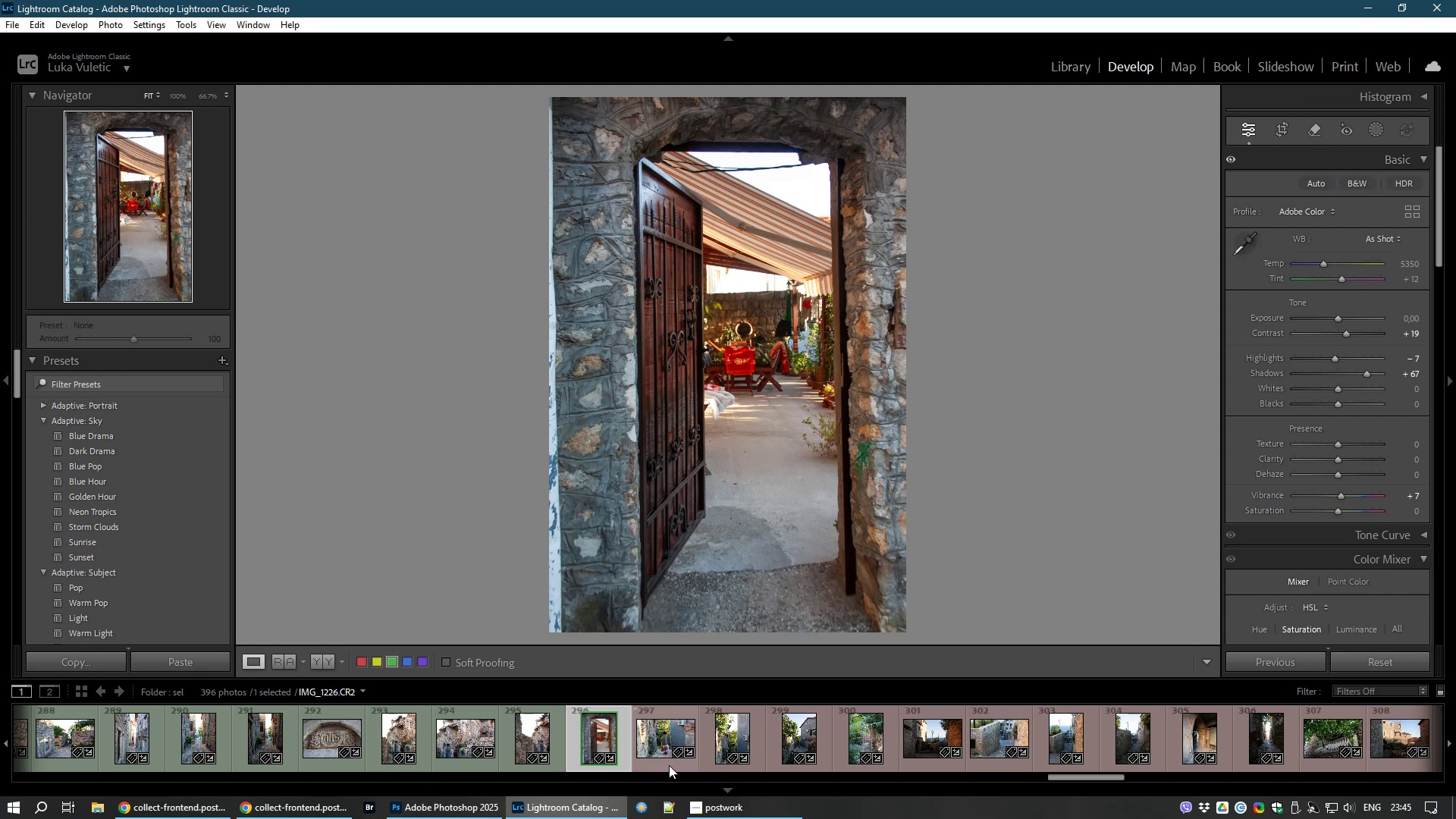 
left_click([663, 745])
 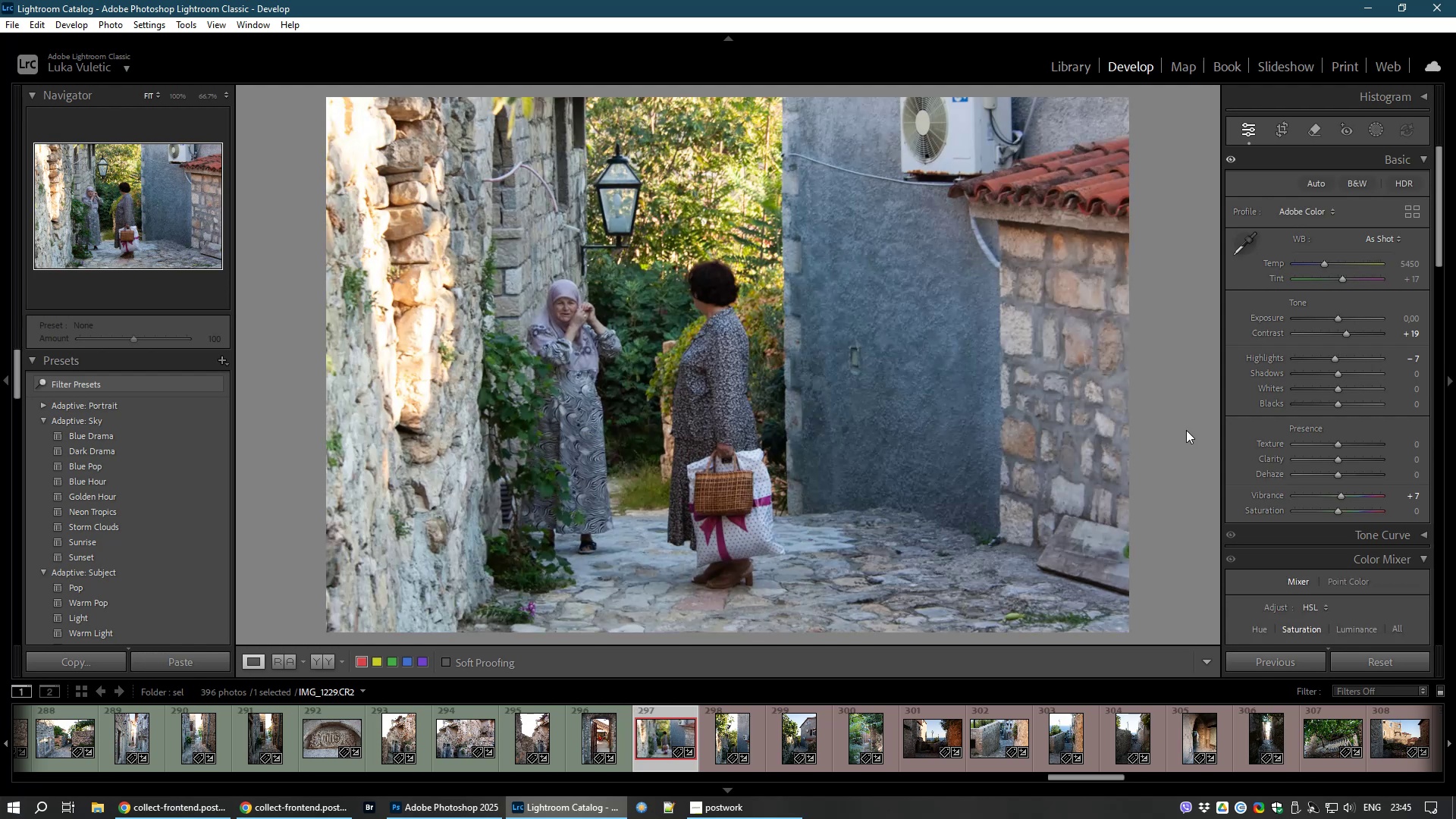 
wait(5.34)
 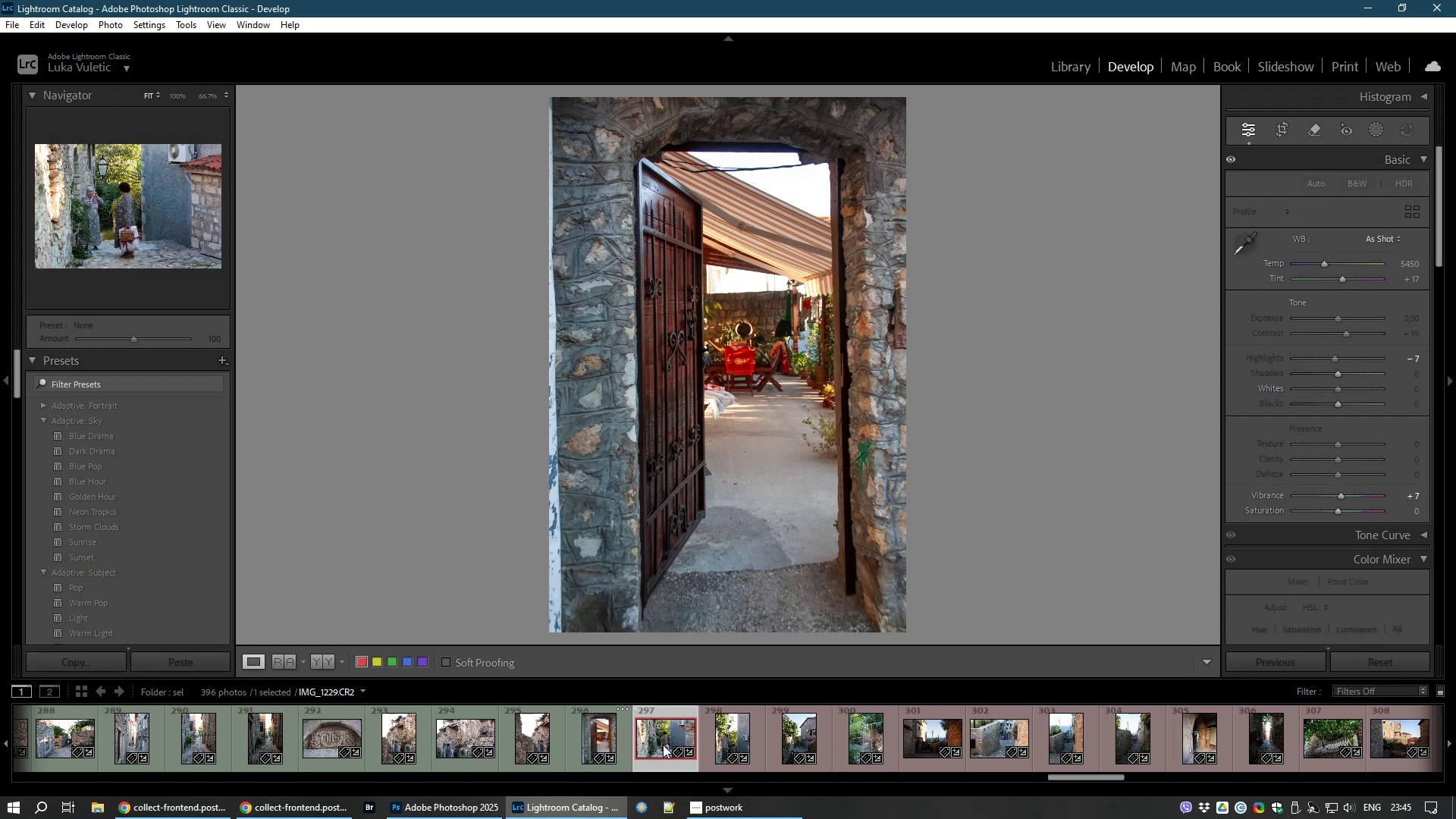 
left_click_drag(start_coordinate=[1439, 254], to_coordinate=[1431, 218])
 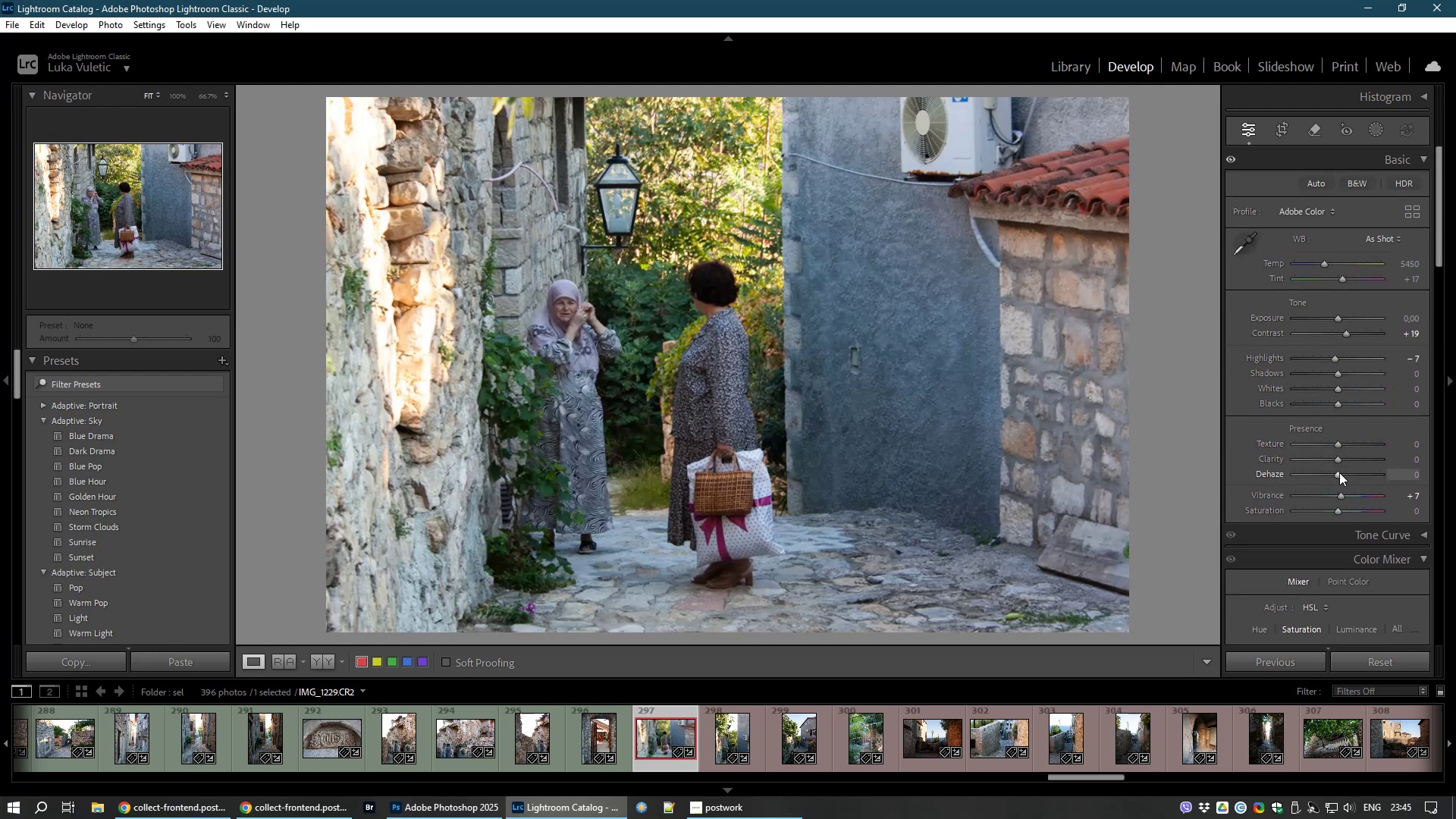 
left_click_drag(start_coordinate=[1338, 473], to_coordinate=[1346, 474])
 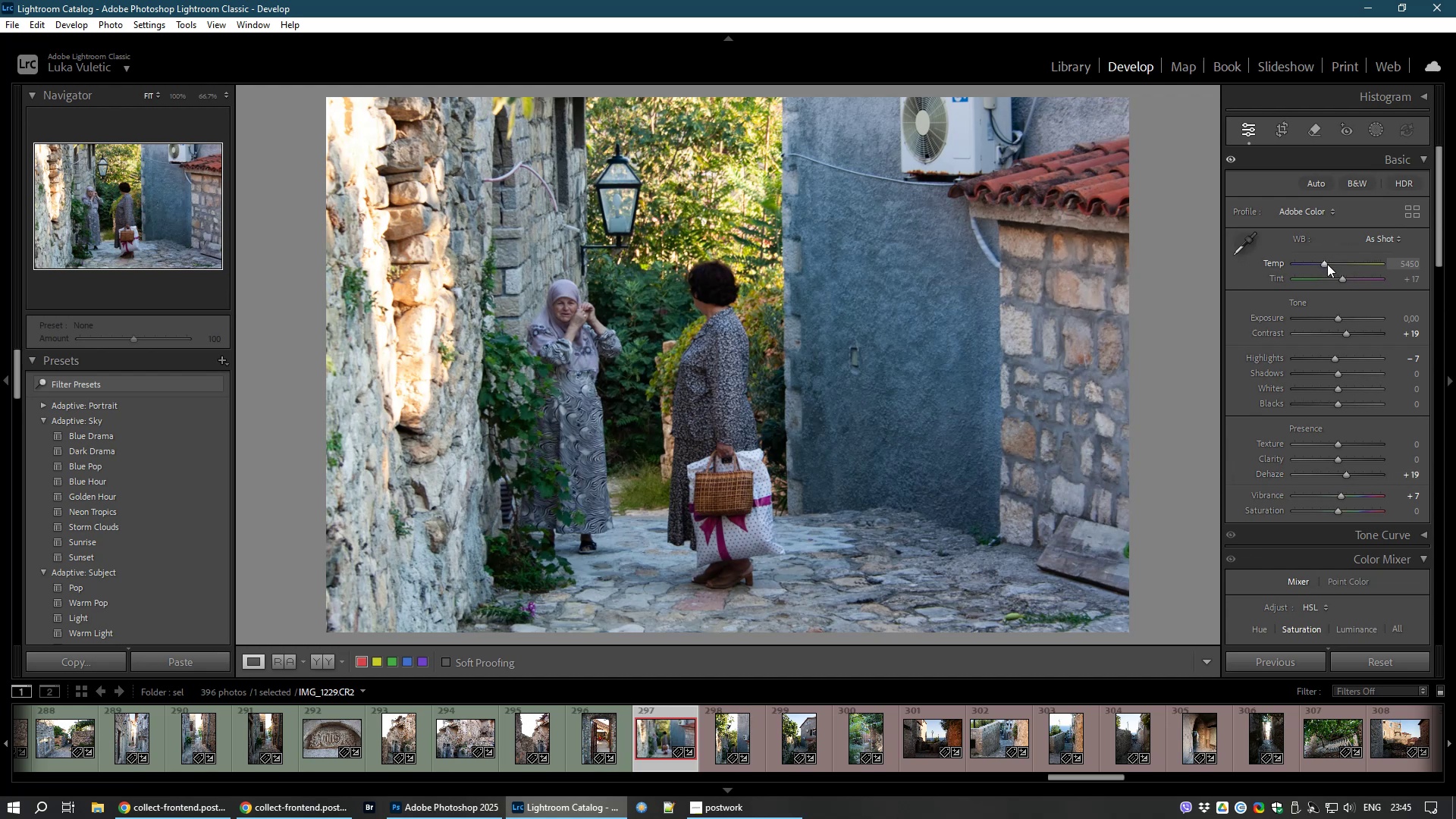 
left_click_drag(start_coordinate=[1327, 264], to_coordinate=[1334, 265])
 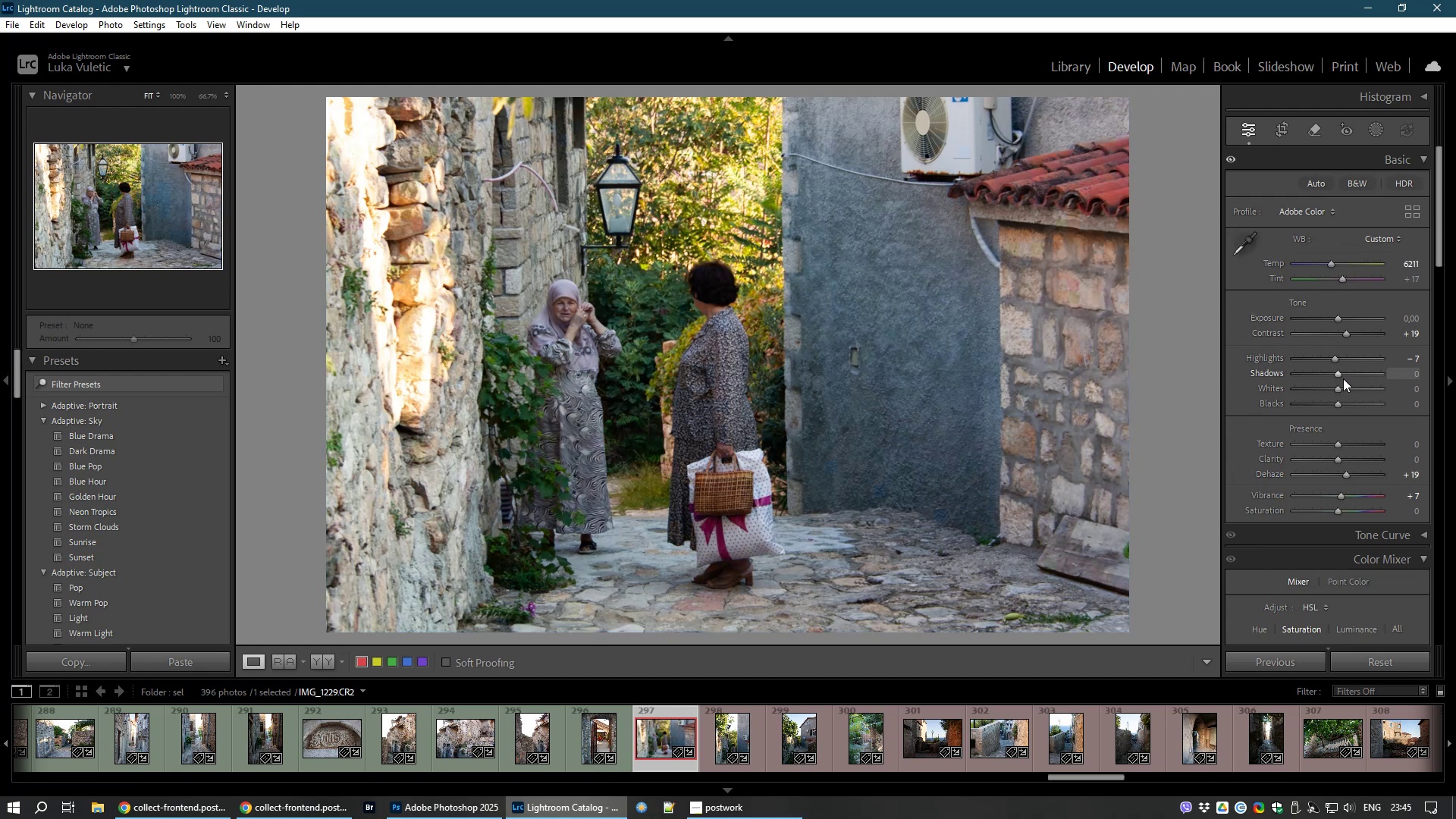 
left_click_drag(start_coordinate=[1338, 373], to_coordinate=[1357, 375])
 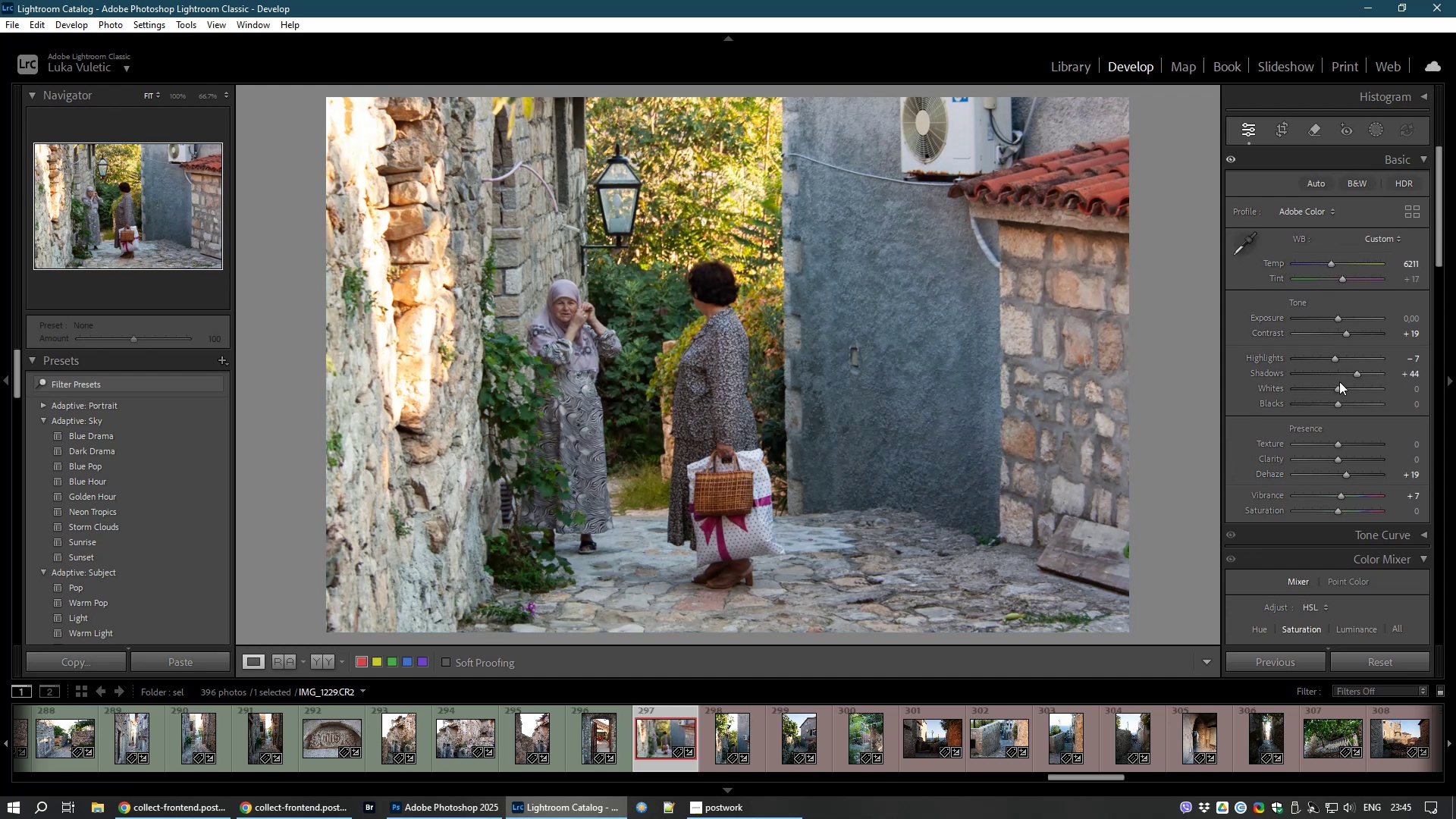 
key(8)
 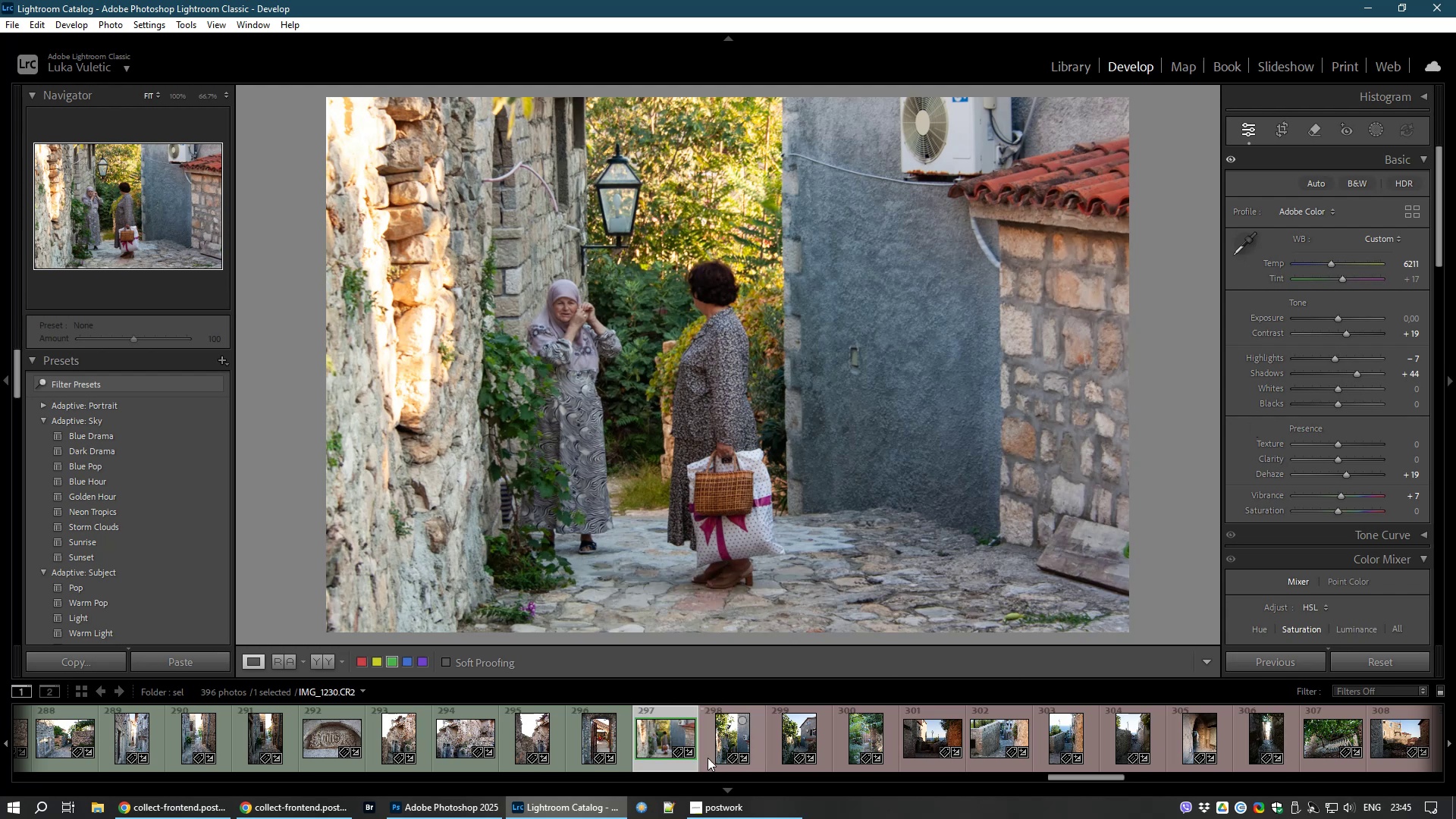 
left_click([730, 736])
 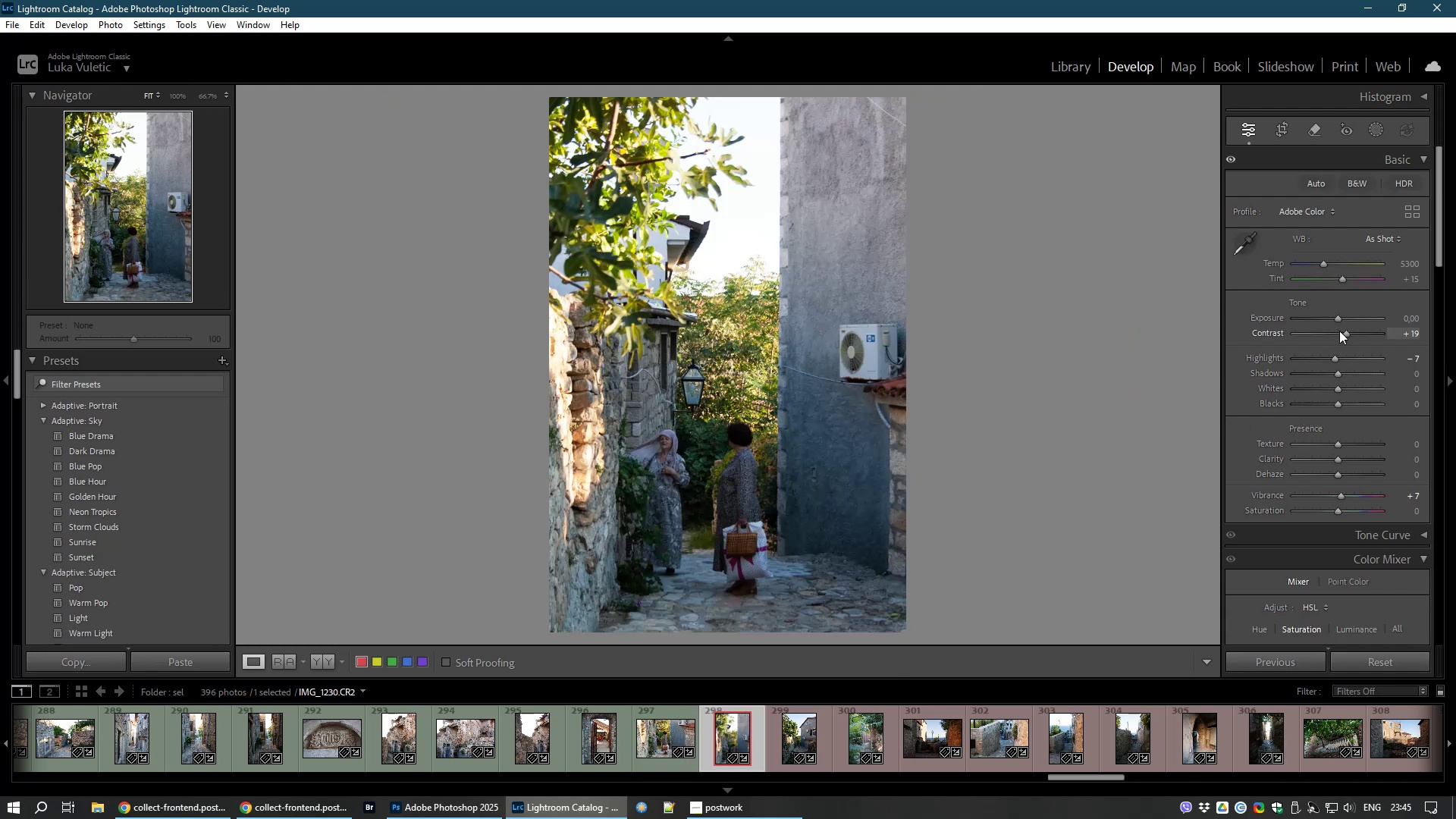 
left_click_drag(start_coordinate=[1338, 319], to_coordinate=[1346, 320])
 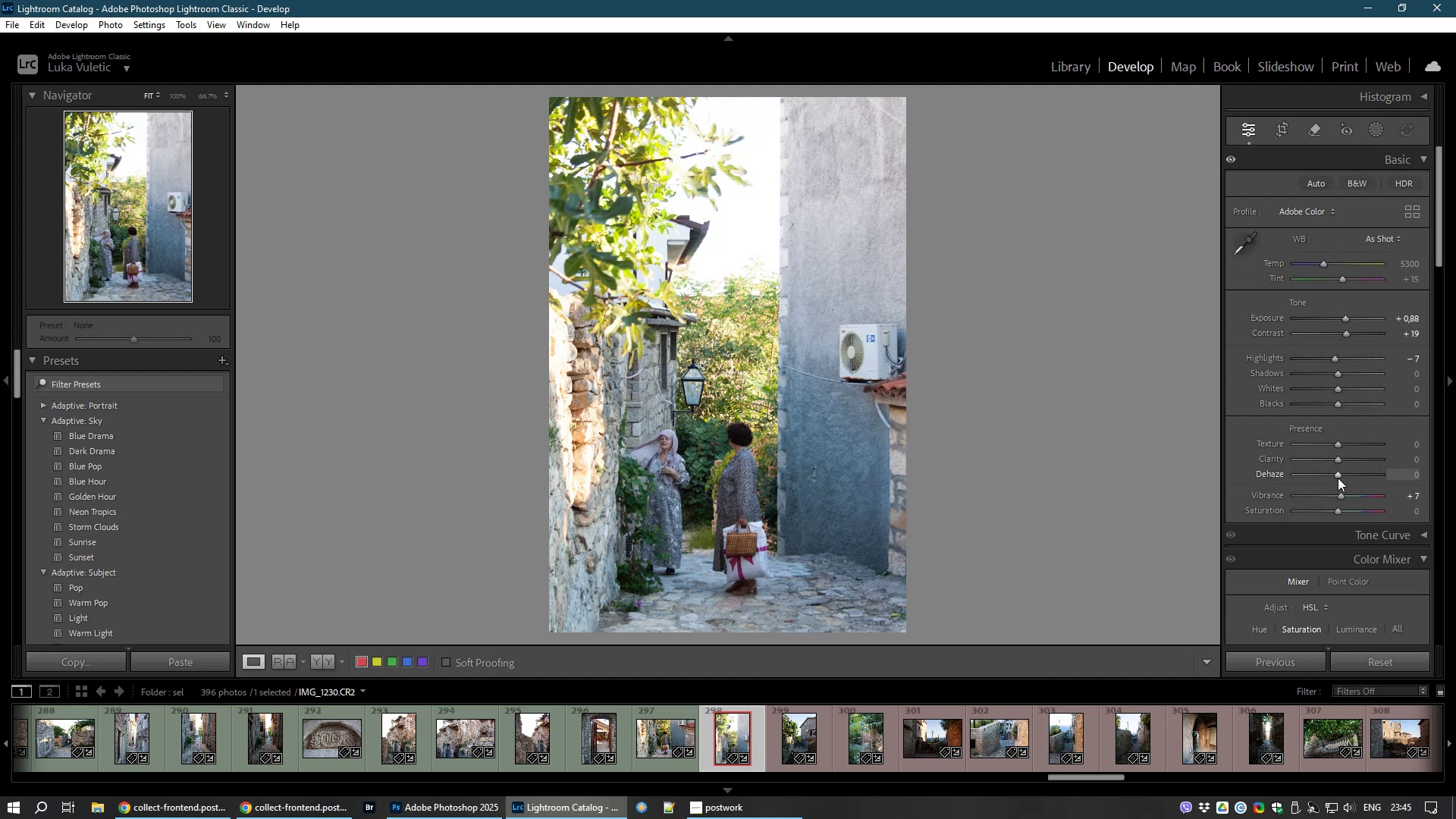 
left_click_drag(start_coordinate=[1338, 474], to_coordinate=[1348, 475])
 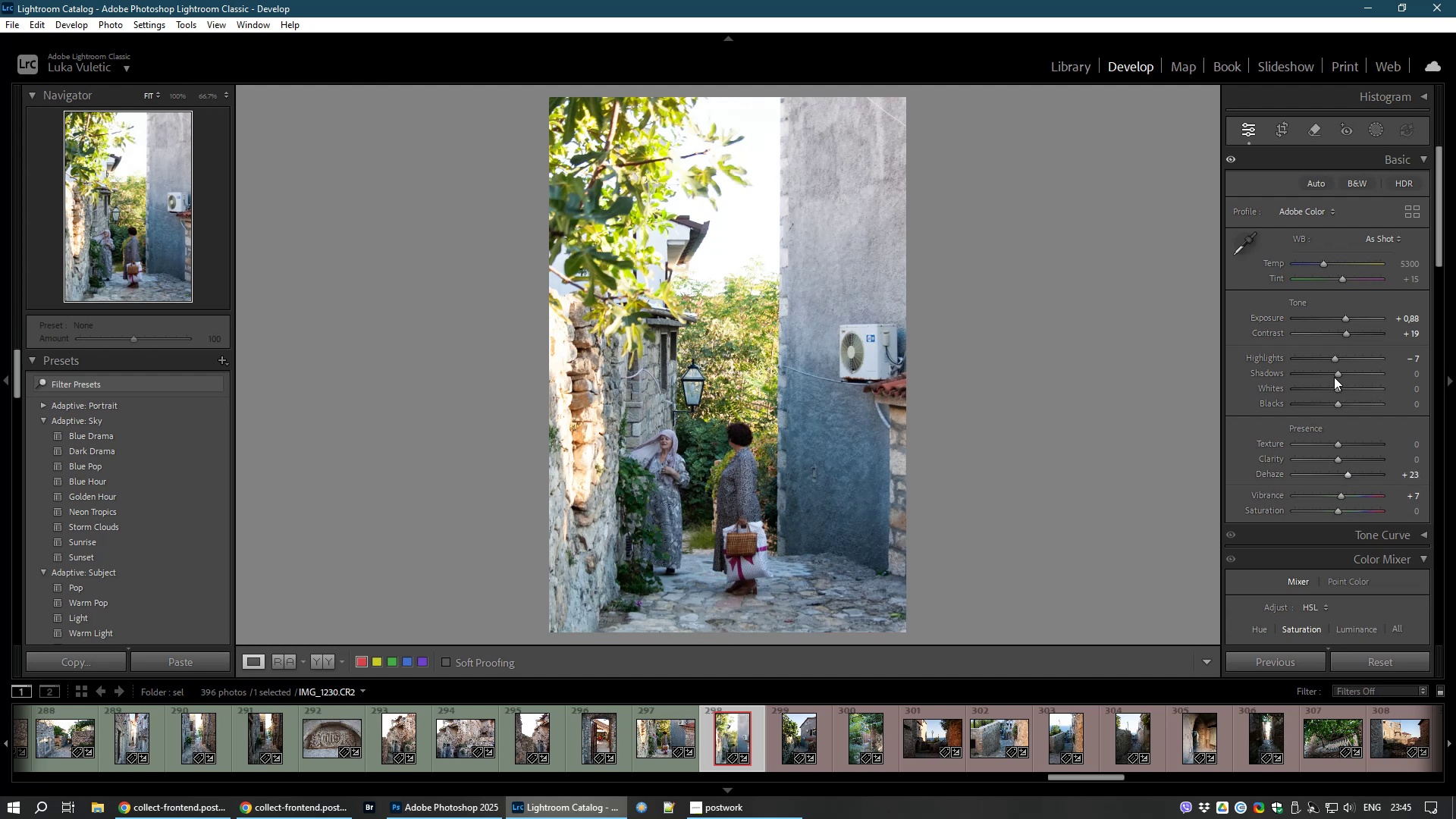 
left_click_drag(start_coordinate=[1338, 370], to_coordinate=[1354, 375])
 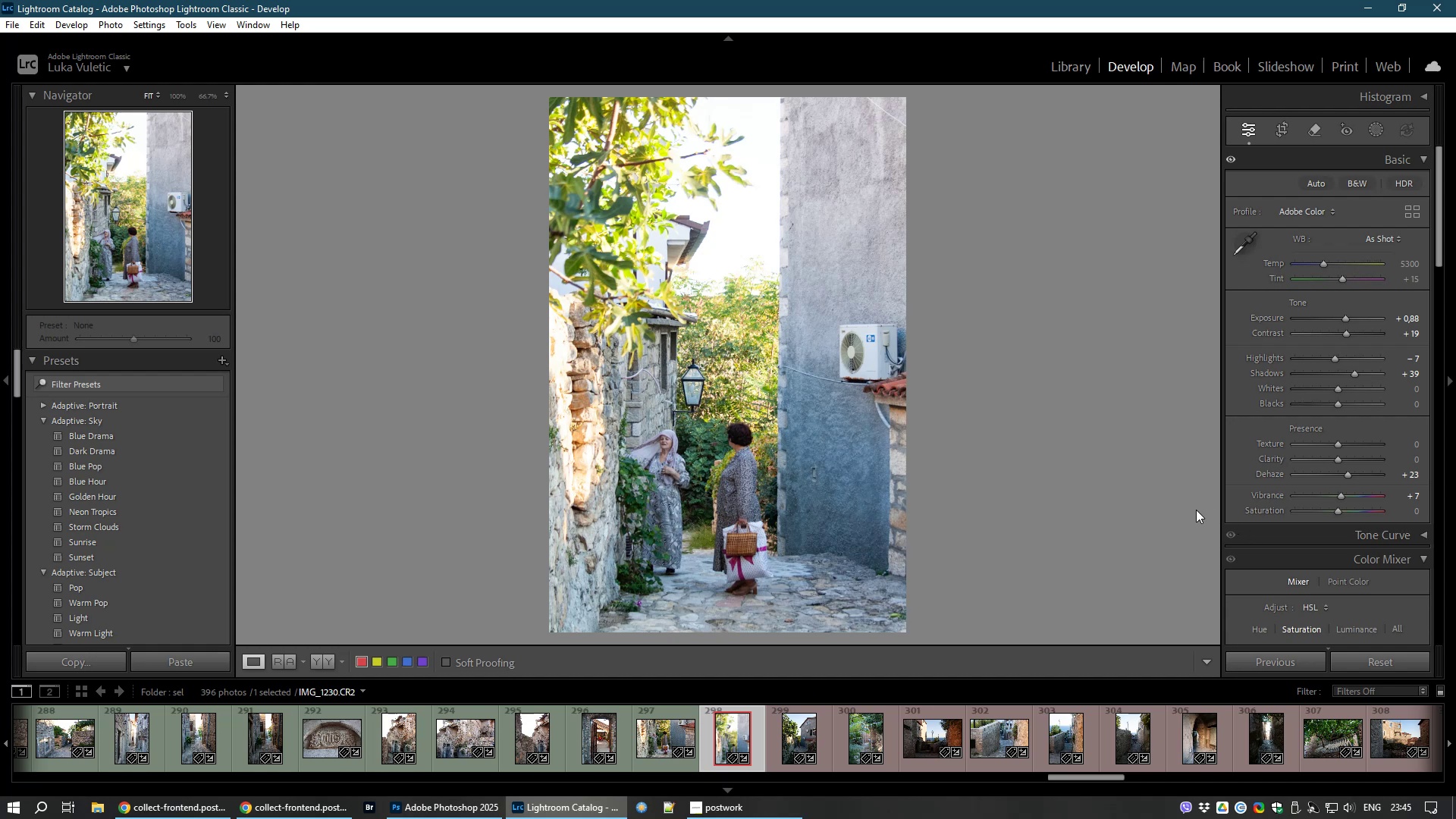 
key(8)
 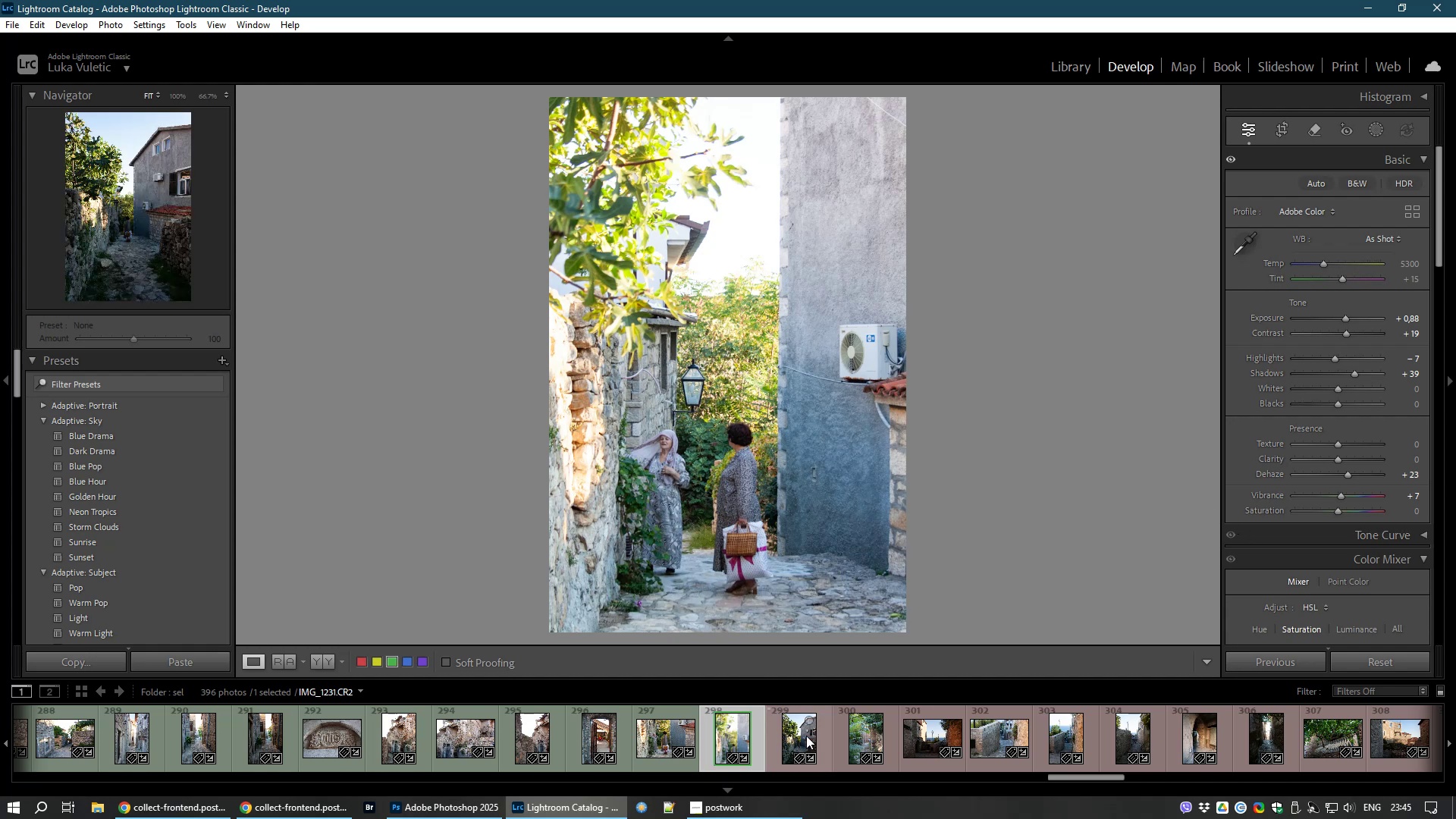 
left_click([790, 739])
 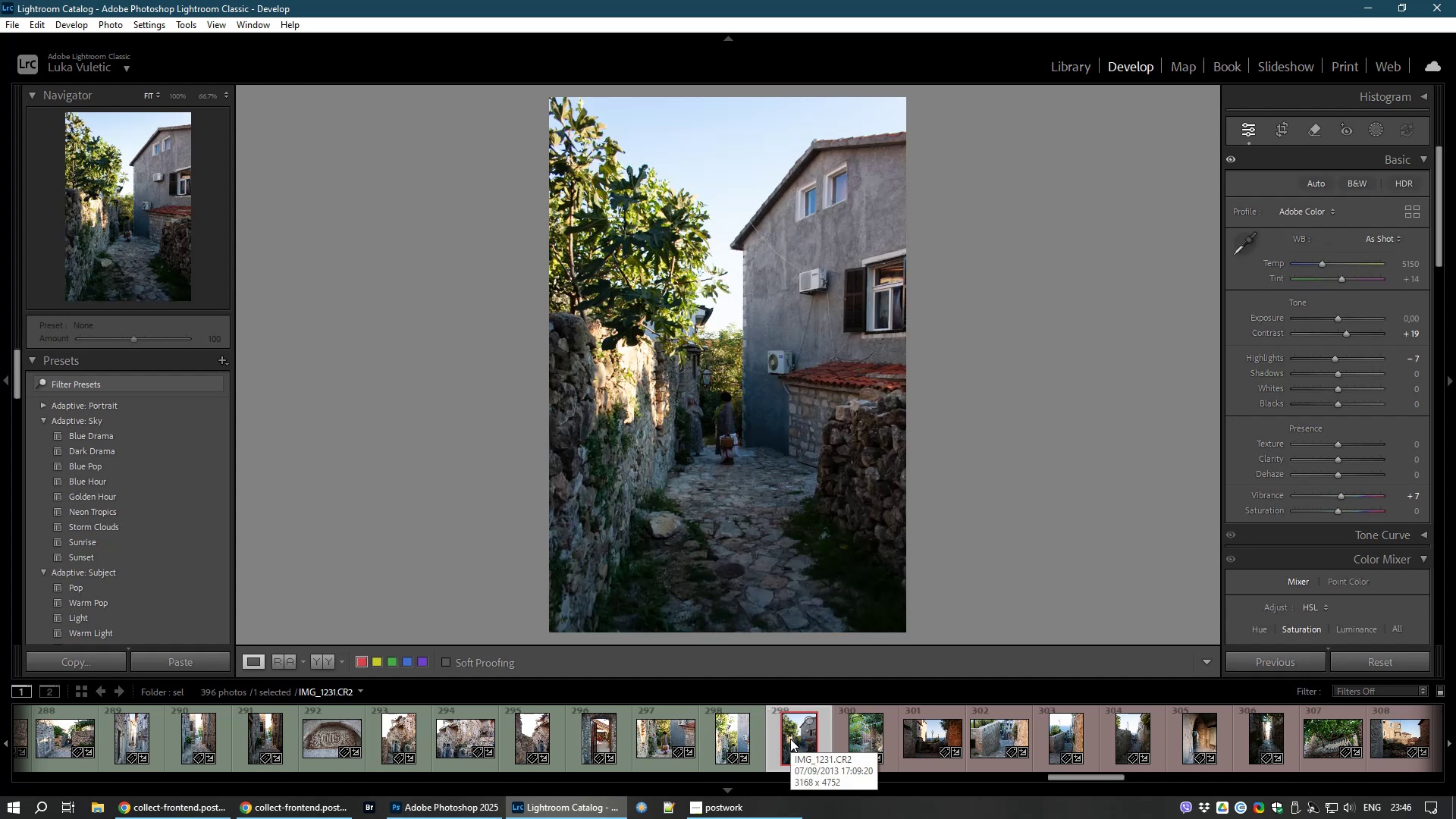 
wait(10.38)
 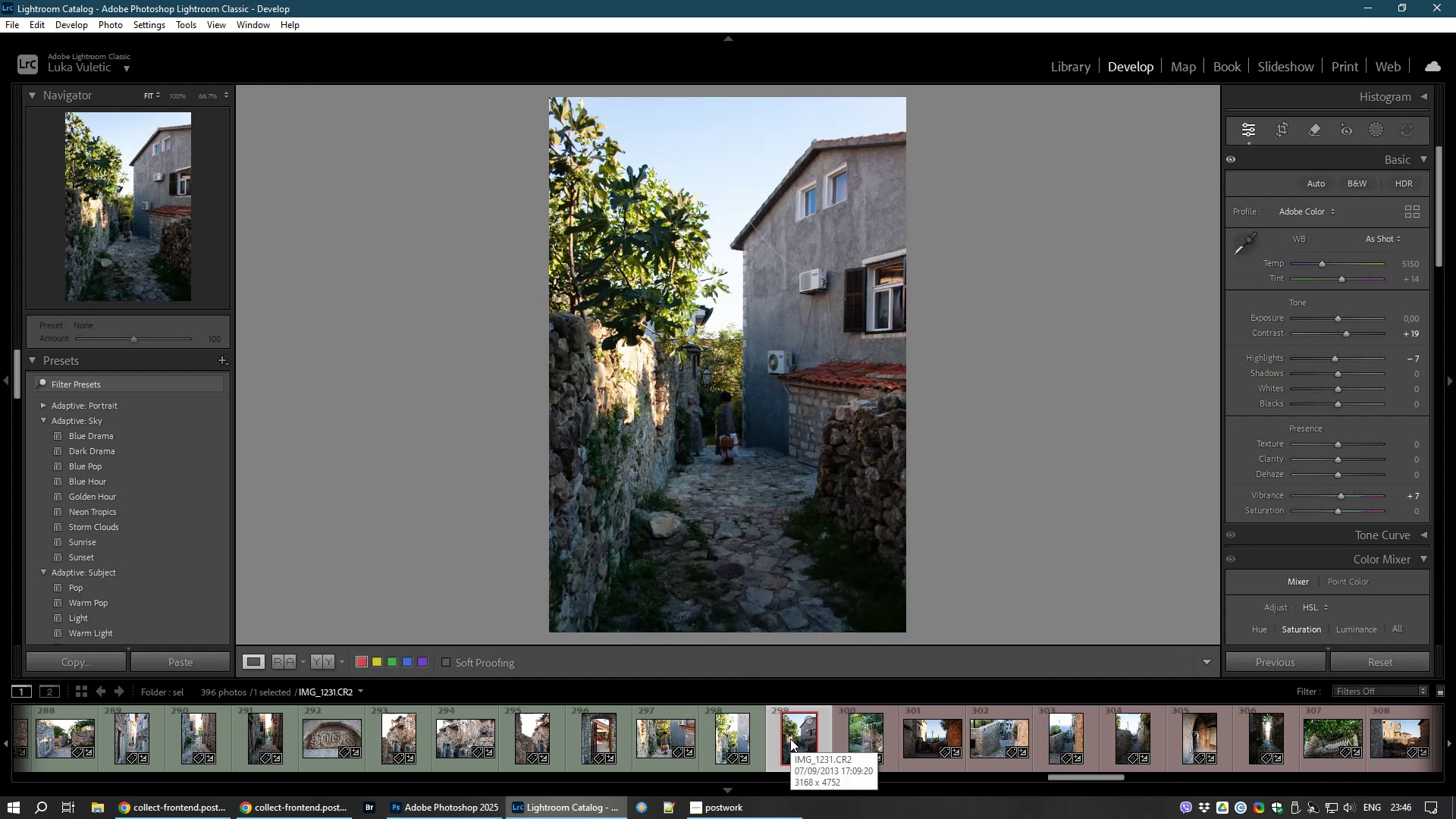 
left_click_drag(start_coordinate=[1339, 319], to_coordinate=[1355, 318])
 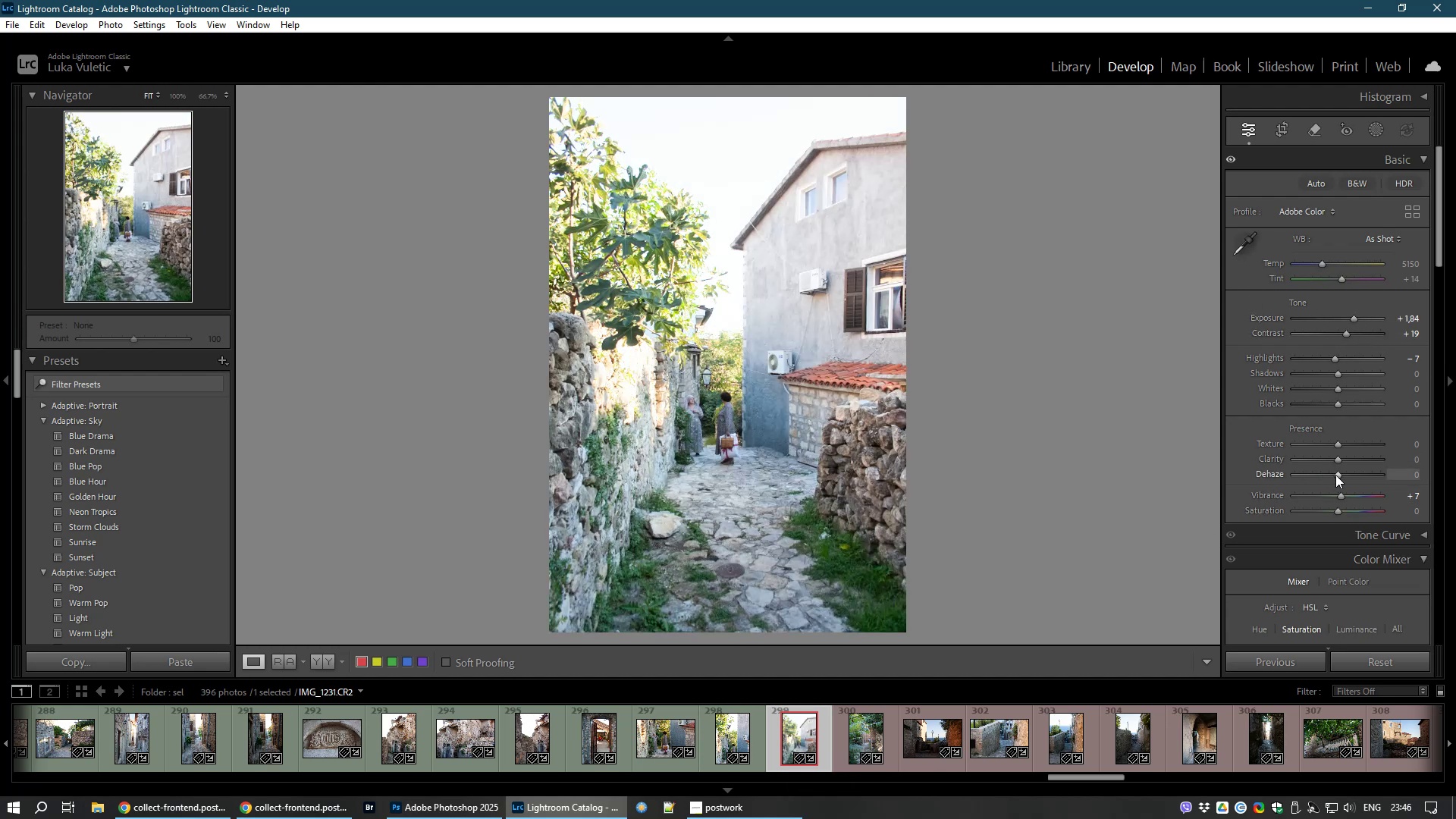 
left_click_drag(start_coordinate=[1338, 476], to_coordinate=[1362, 475])
 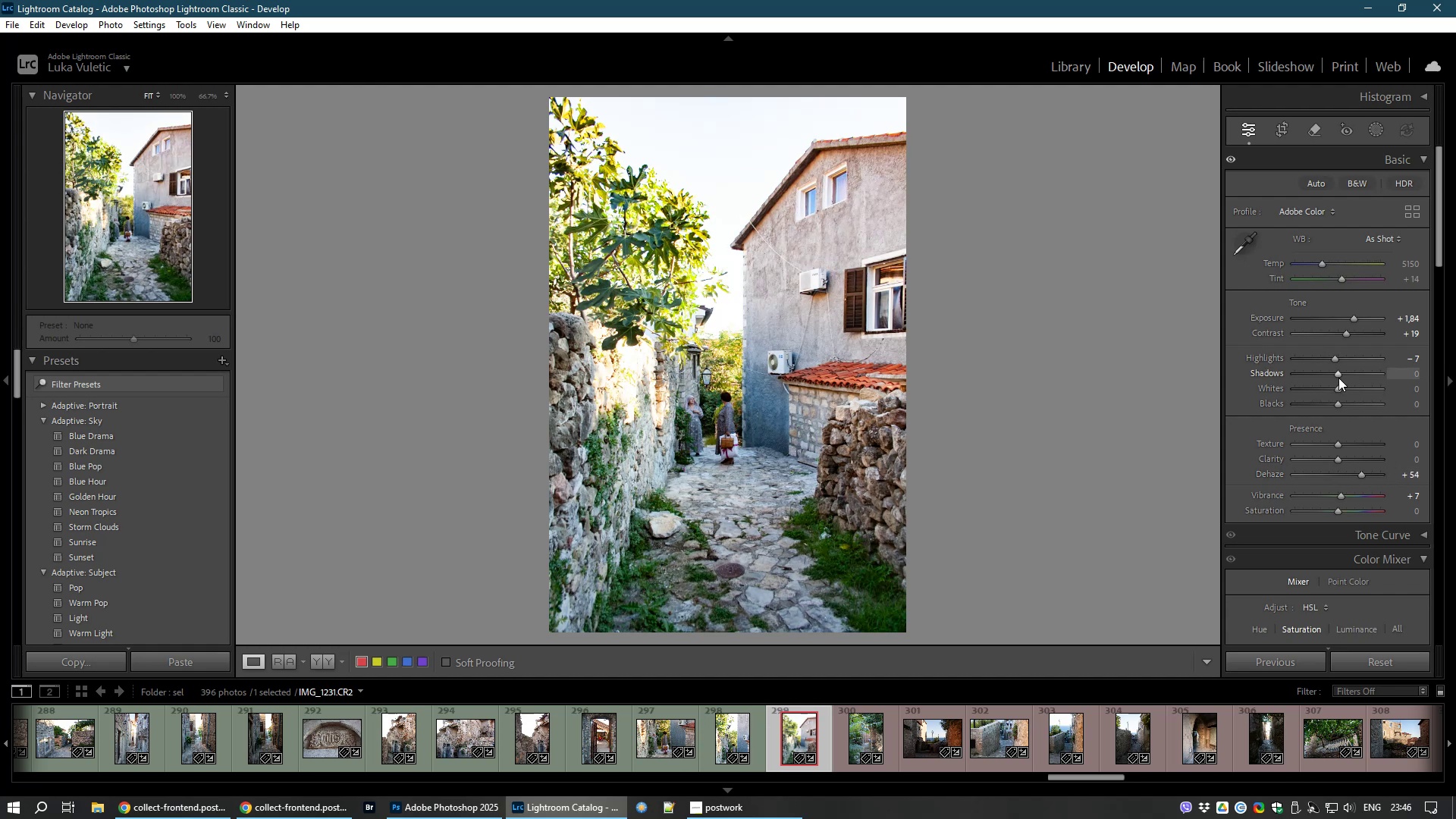 
wait(6.41)
 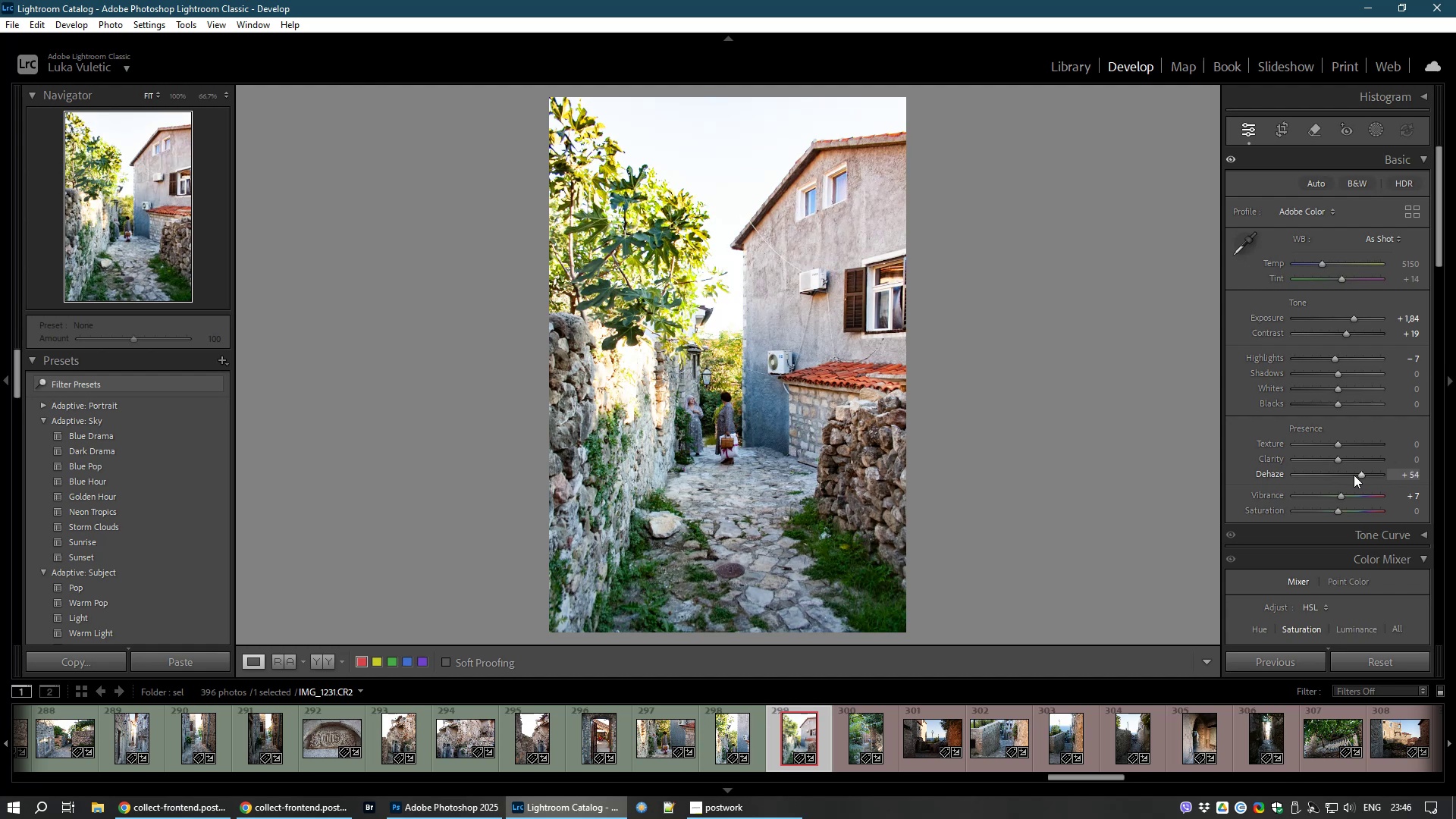 
left_click_drag(start_coordinate=[1337, 376], to_coordinate=[1346, 376])
 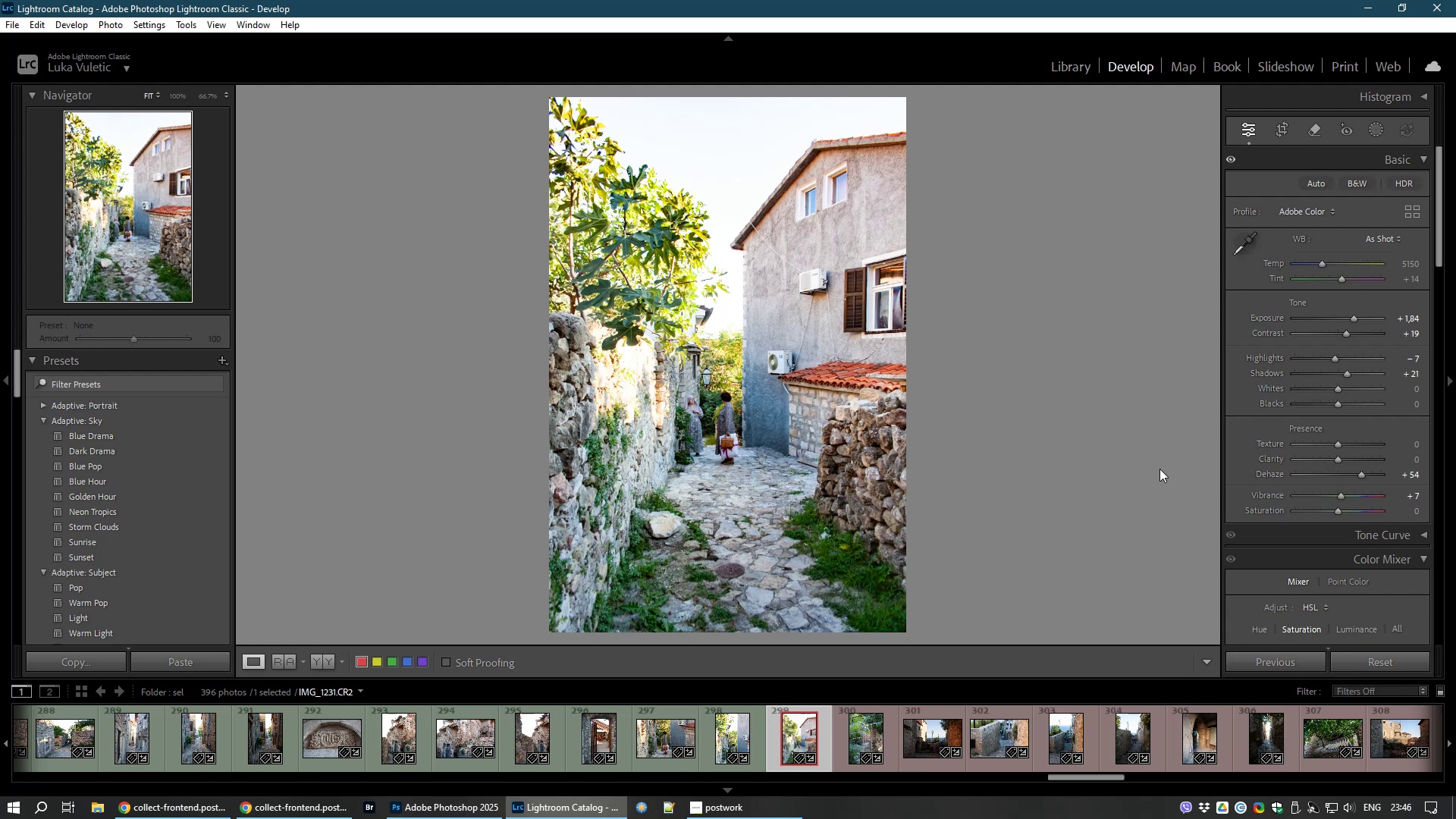 
key(8)
 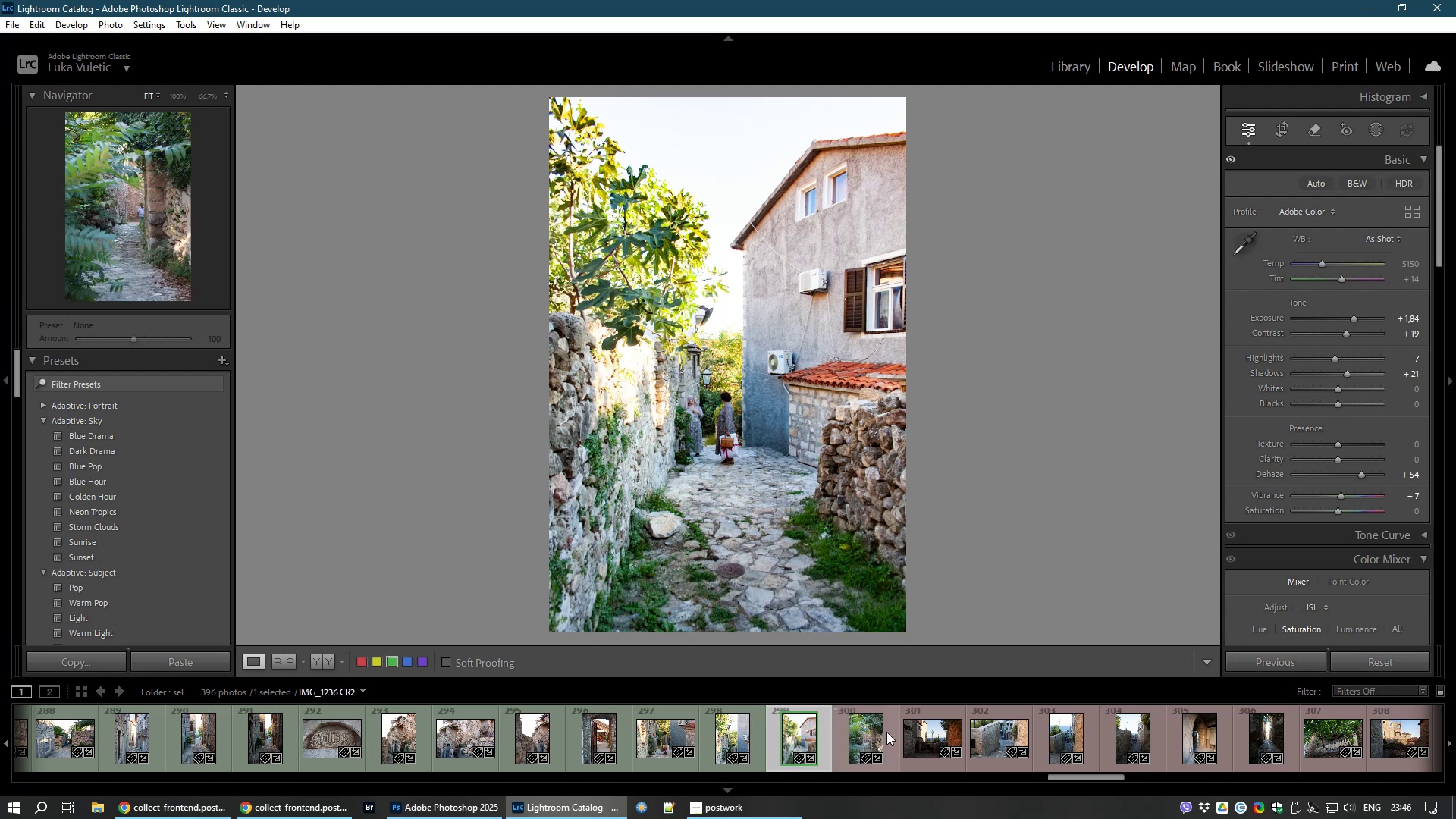 
left_click([856, 734])
 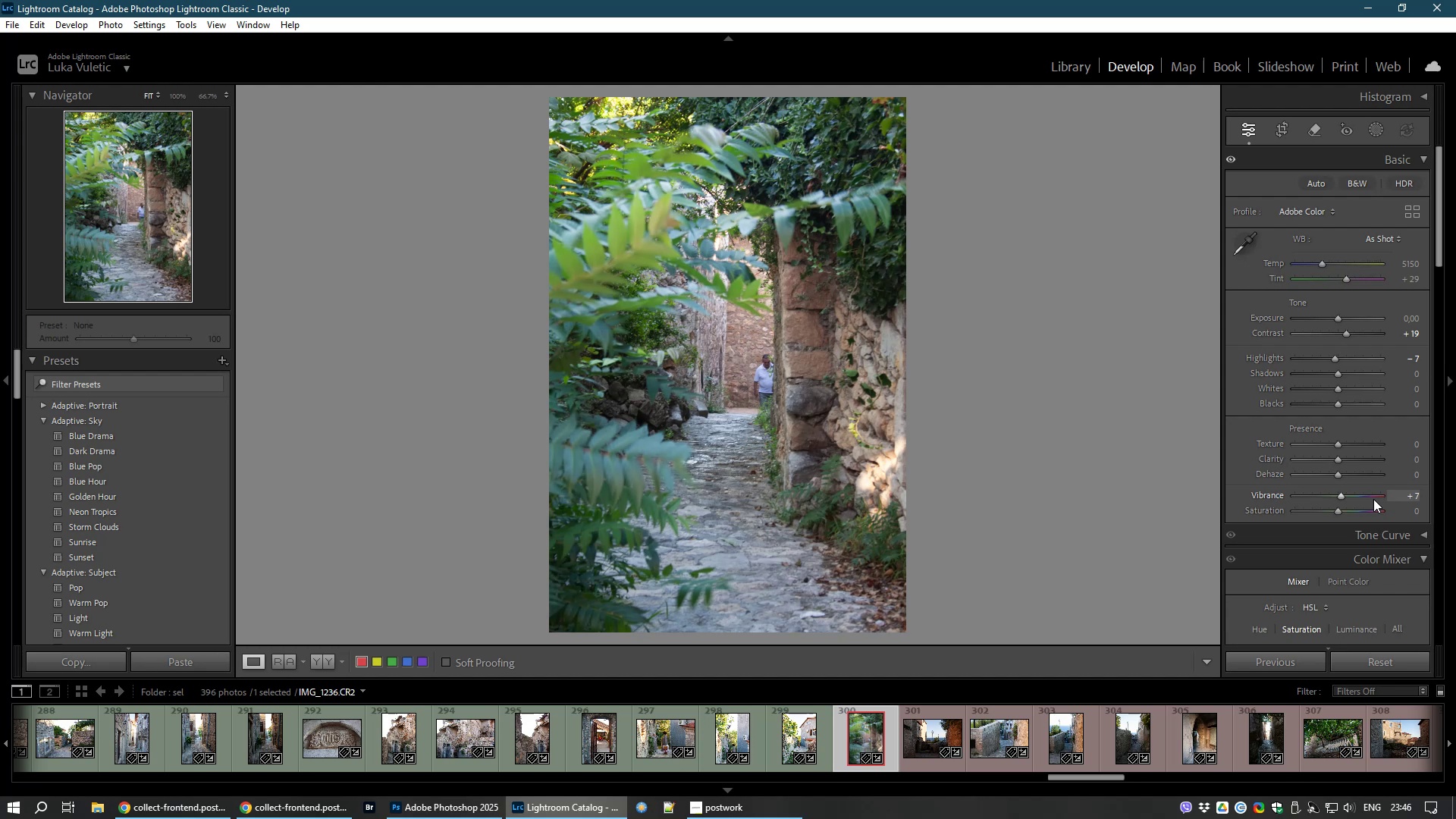 
wait(10.41)
 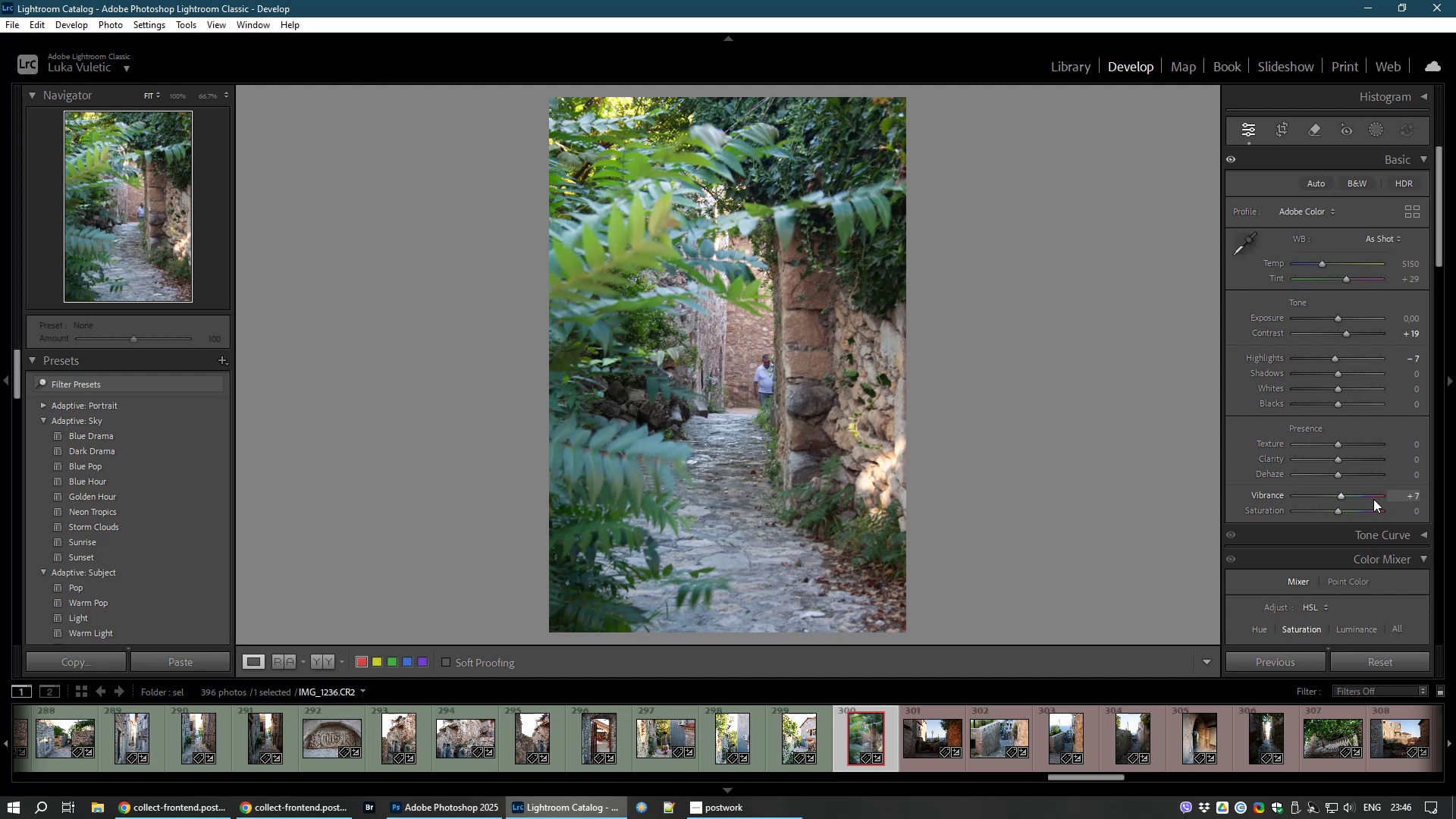 
left_click_drag(start_coordinate=[1341, 499], to_coordinate=[1354, 497])
 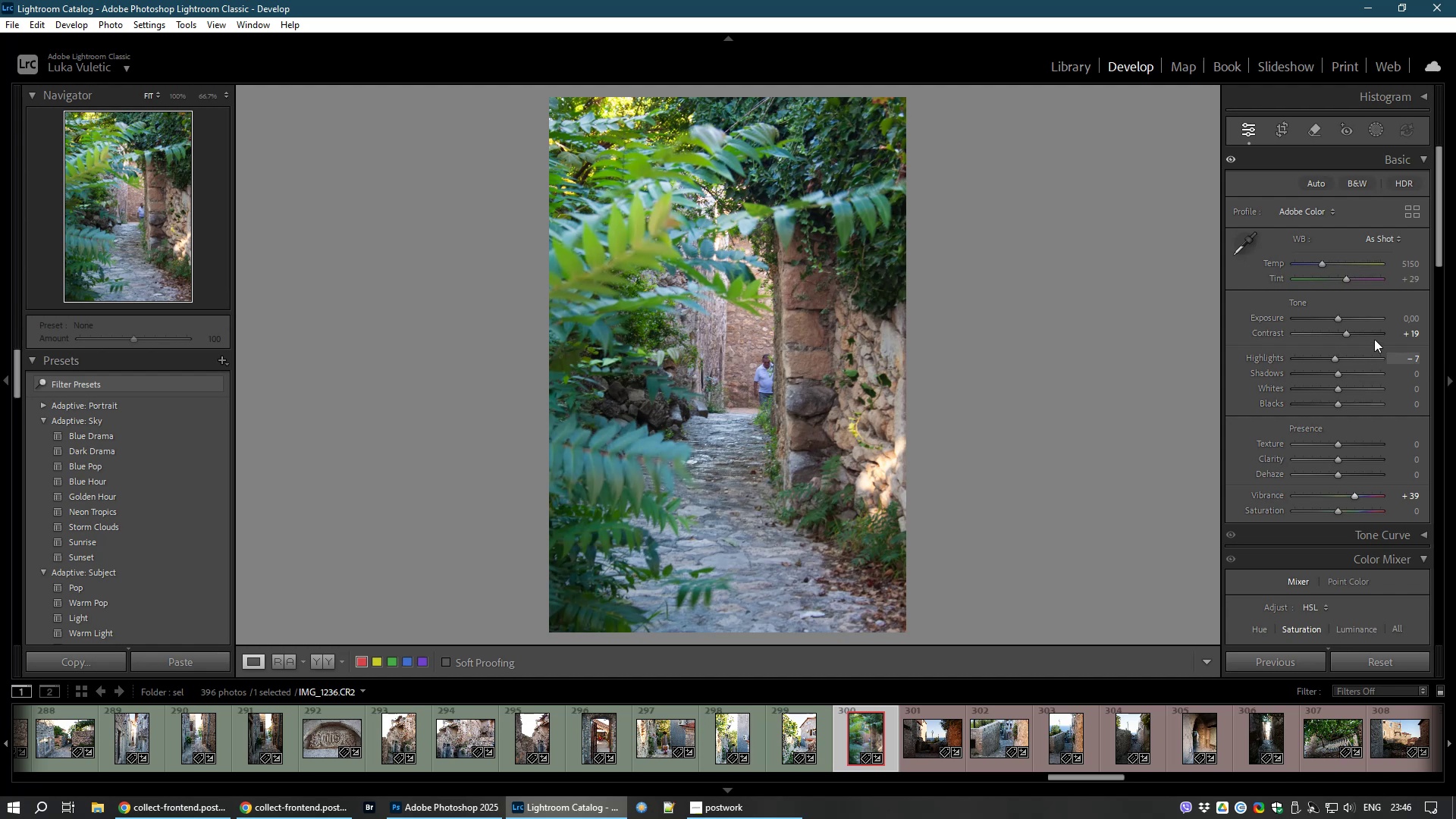 
left_click_drag(start_coordinate=[1346, 334], to_coordinate=[1353, 334])
 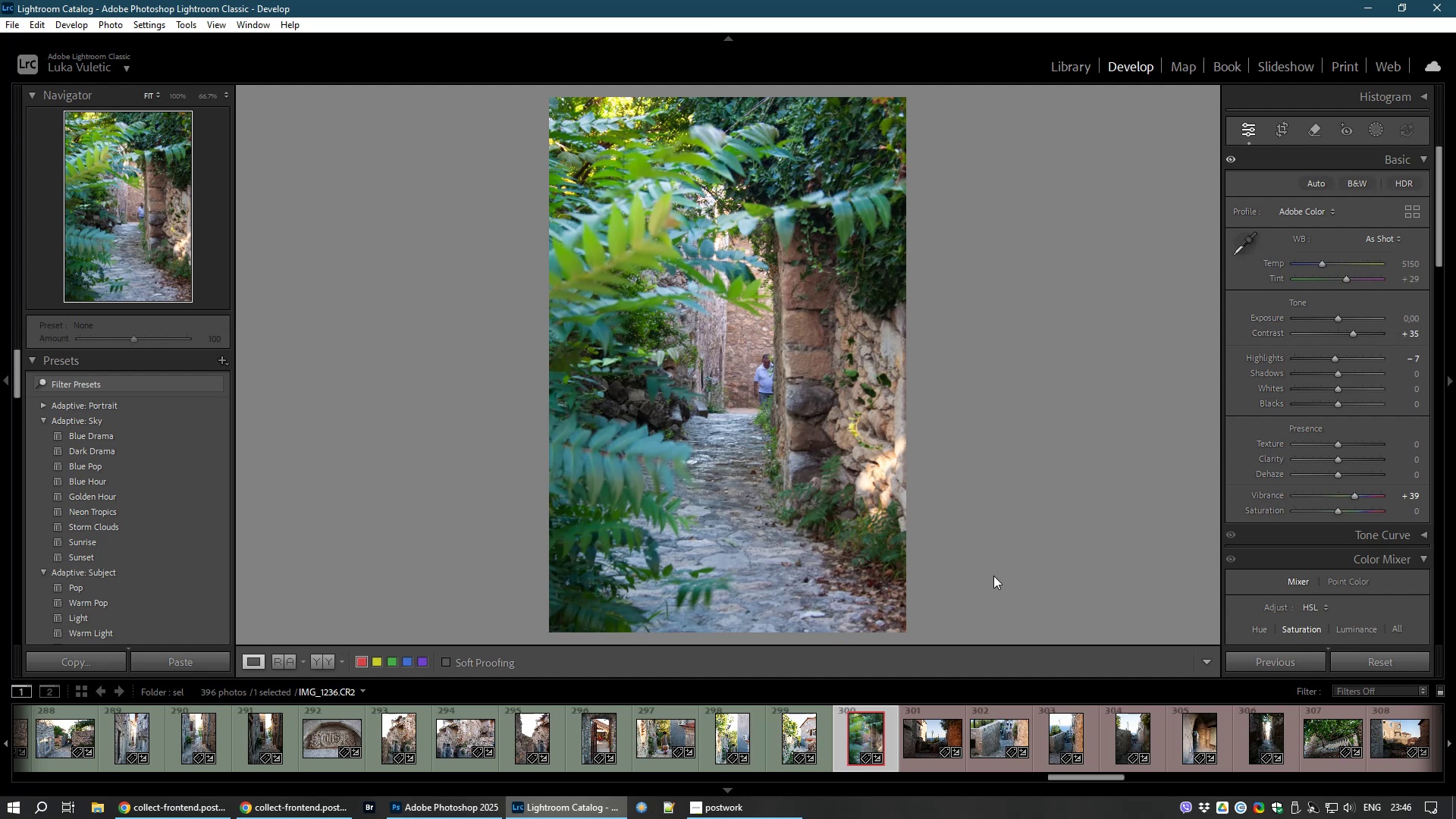 
key(8)
 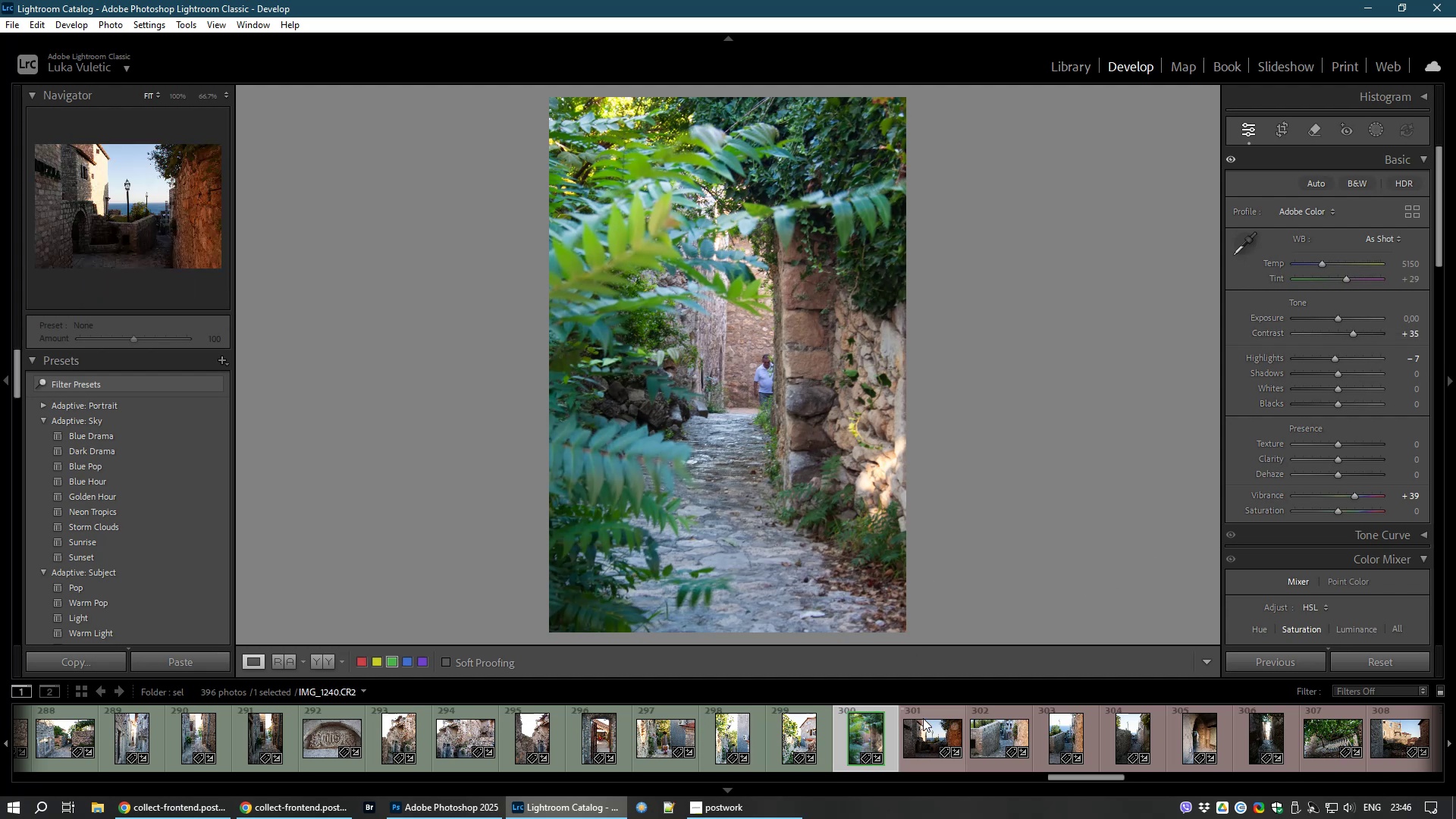 
left_click([924, 733])
 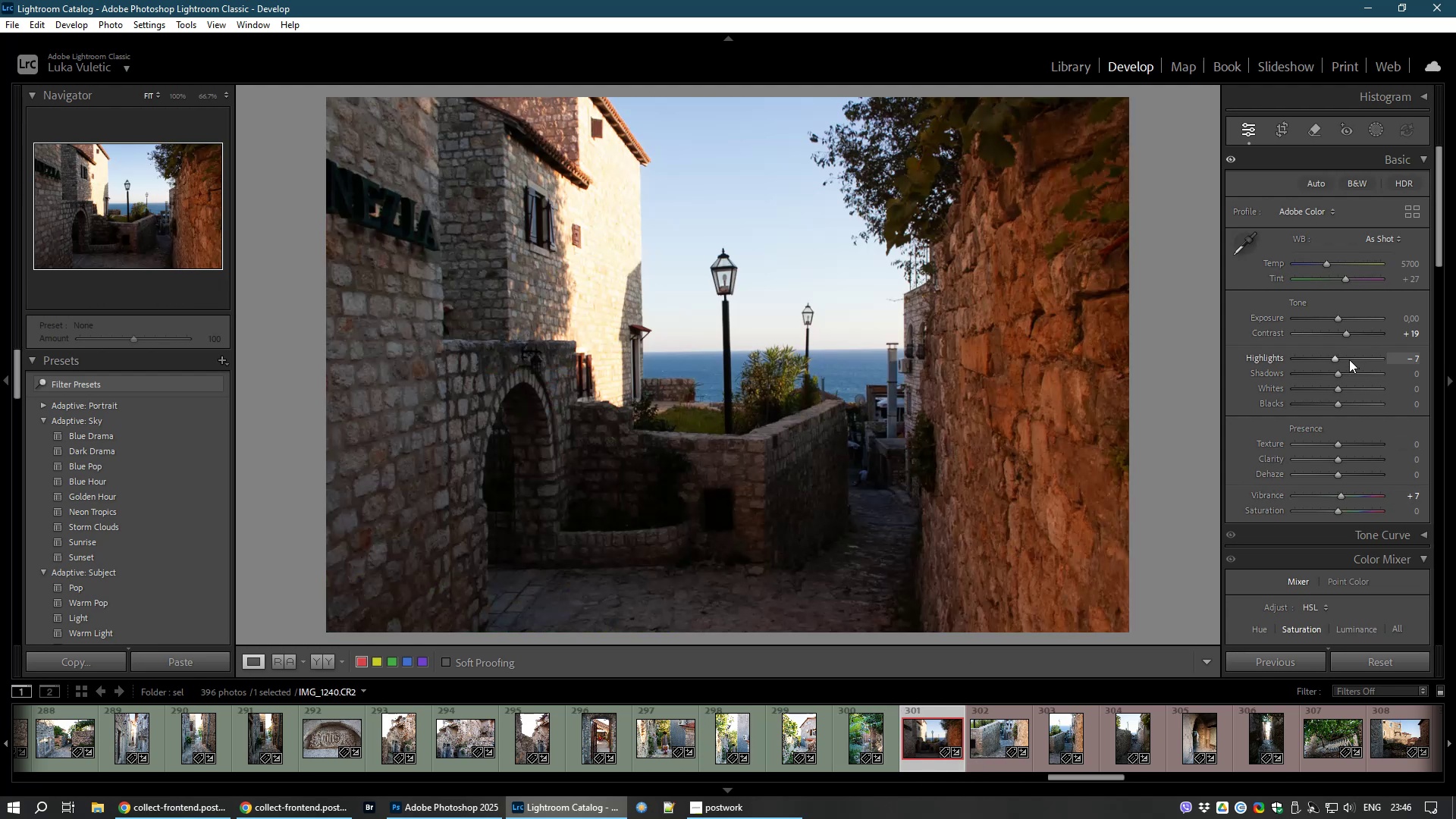 
wait(7.16)
 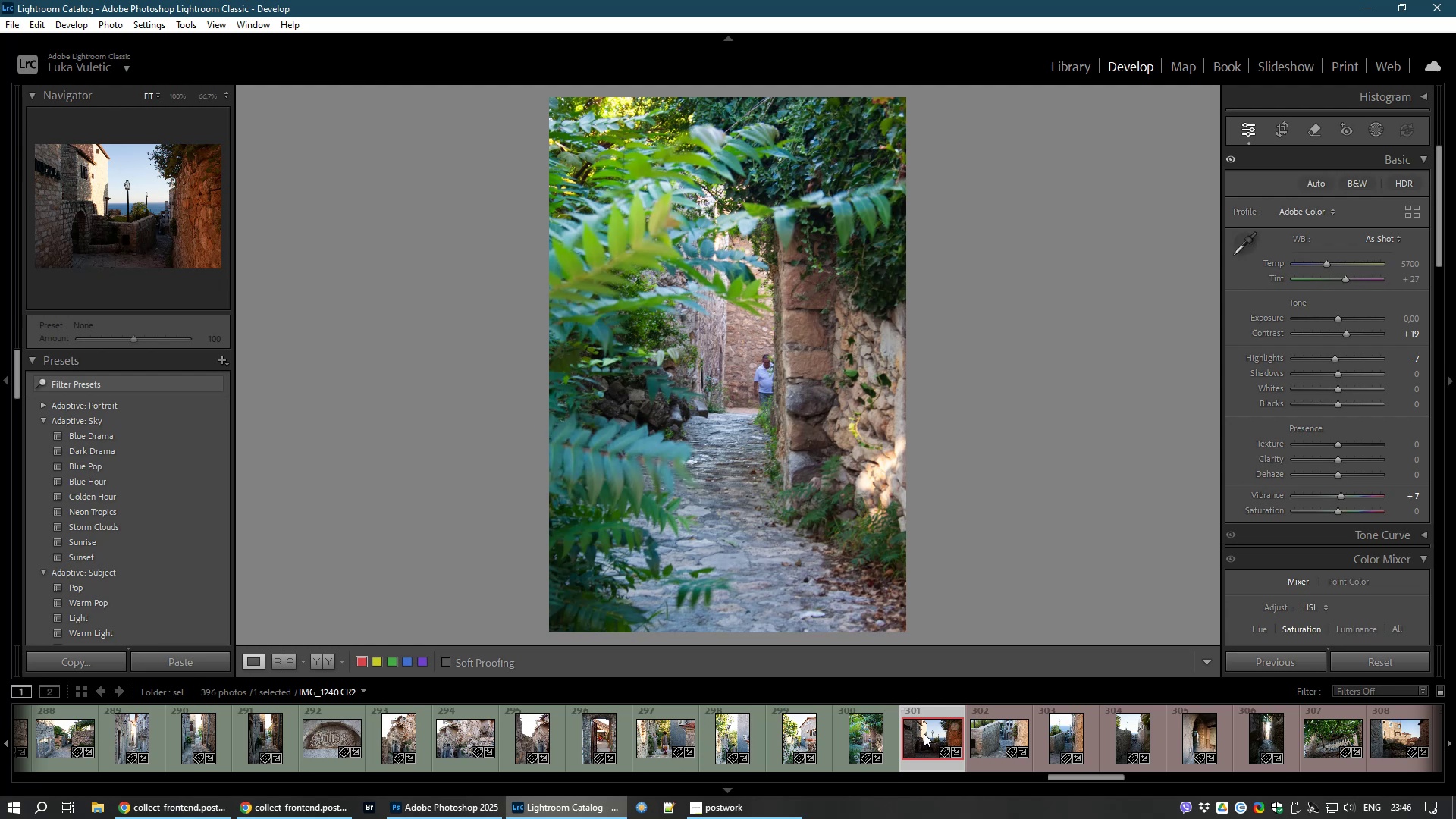 
left_click_drag(start_coordinate=[1338, 376], to_coordinate=[1381, 374])
 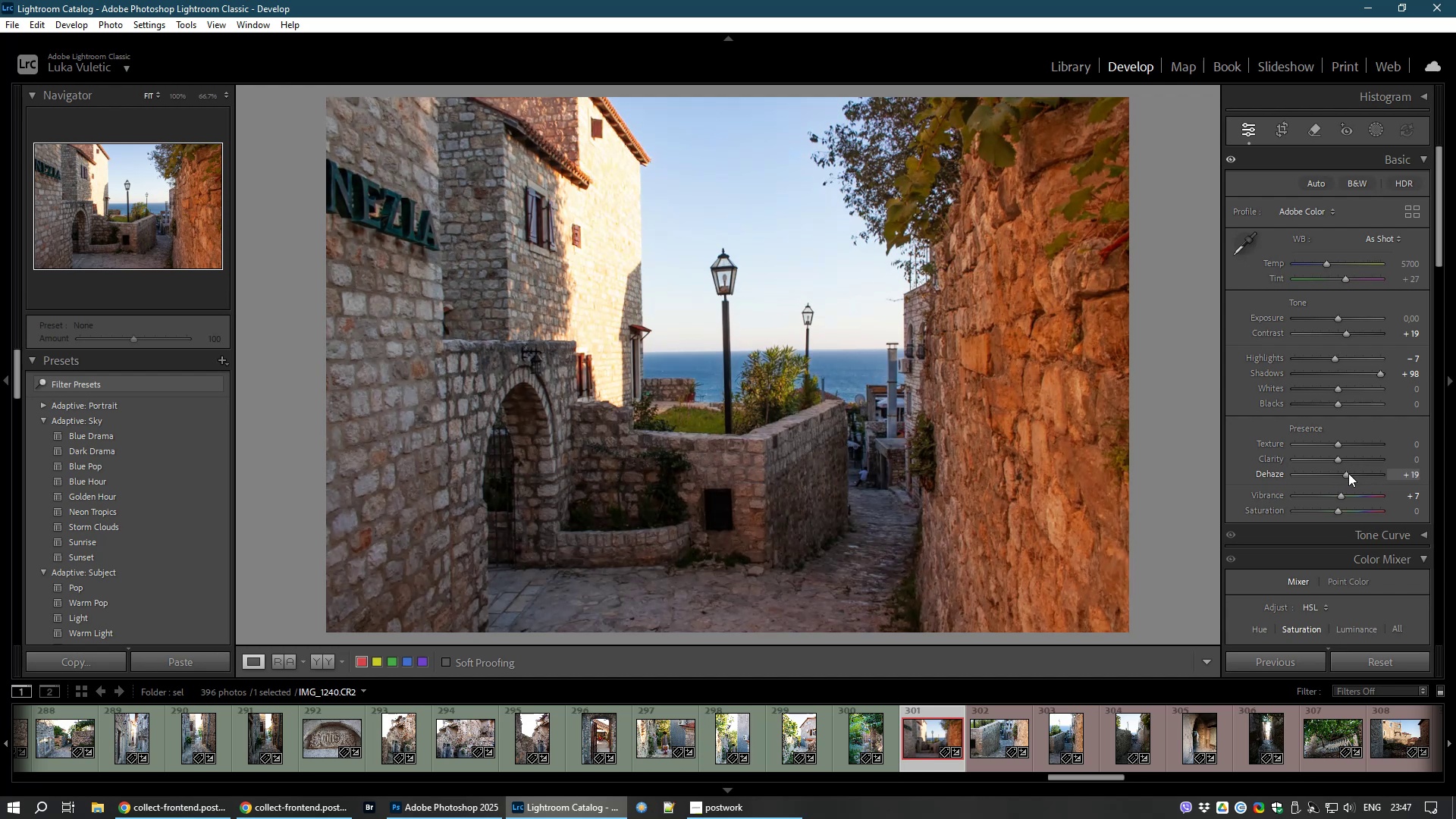 
wait(12.21)
 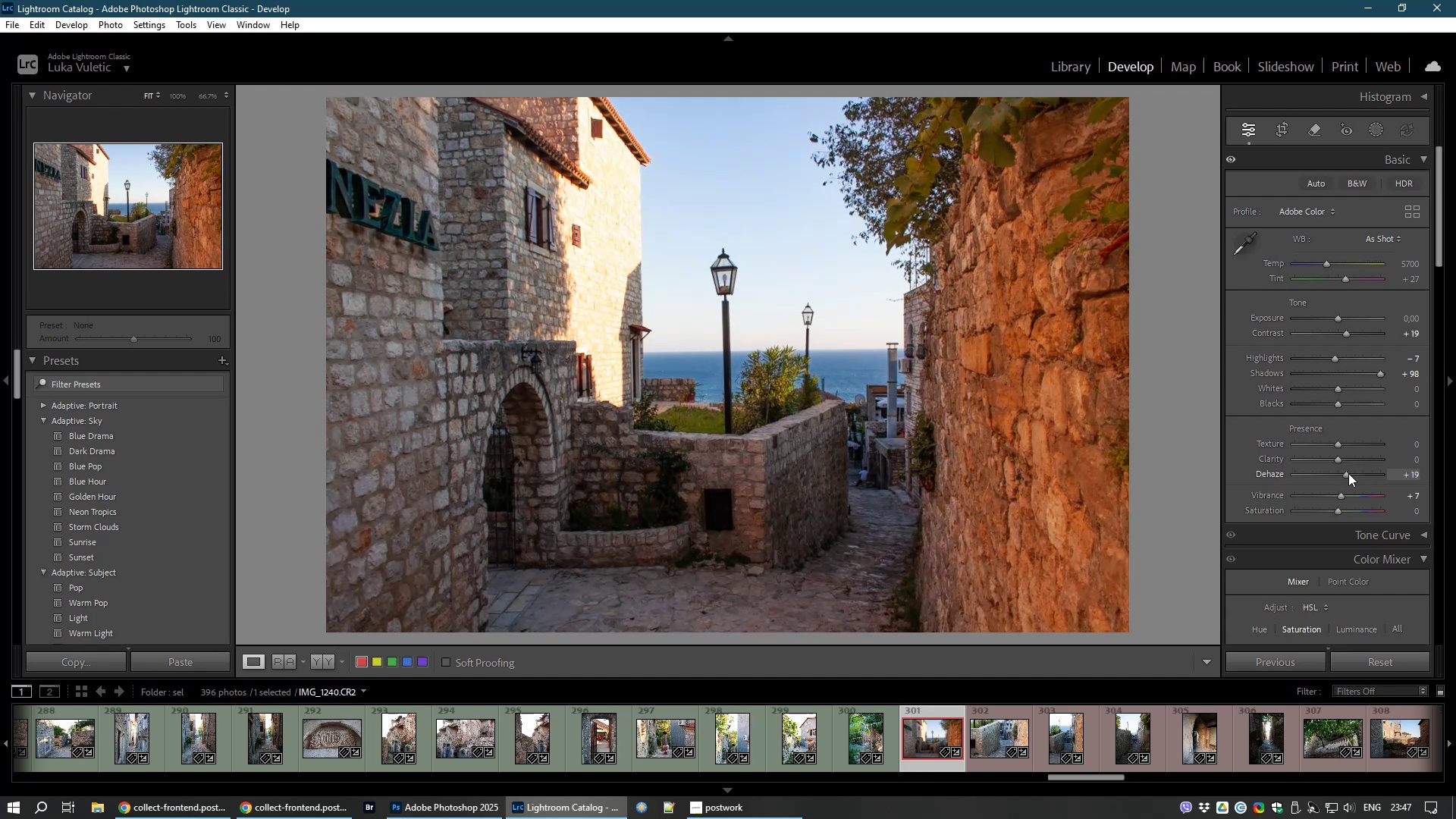 
left_click_drag(start_coordinate=[1341, 318], to_coordinate=[1345, 320])
 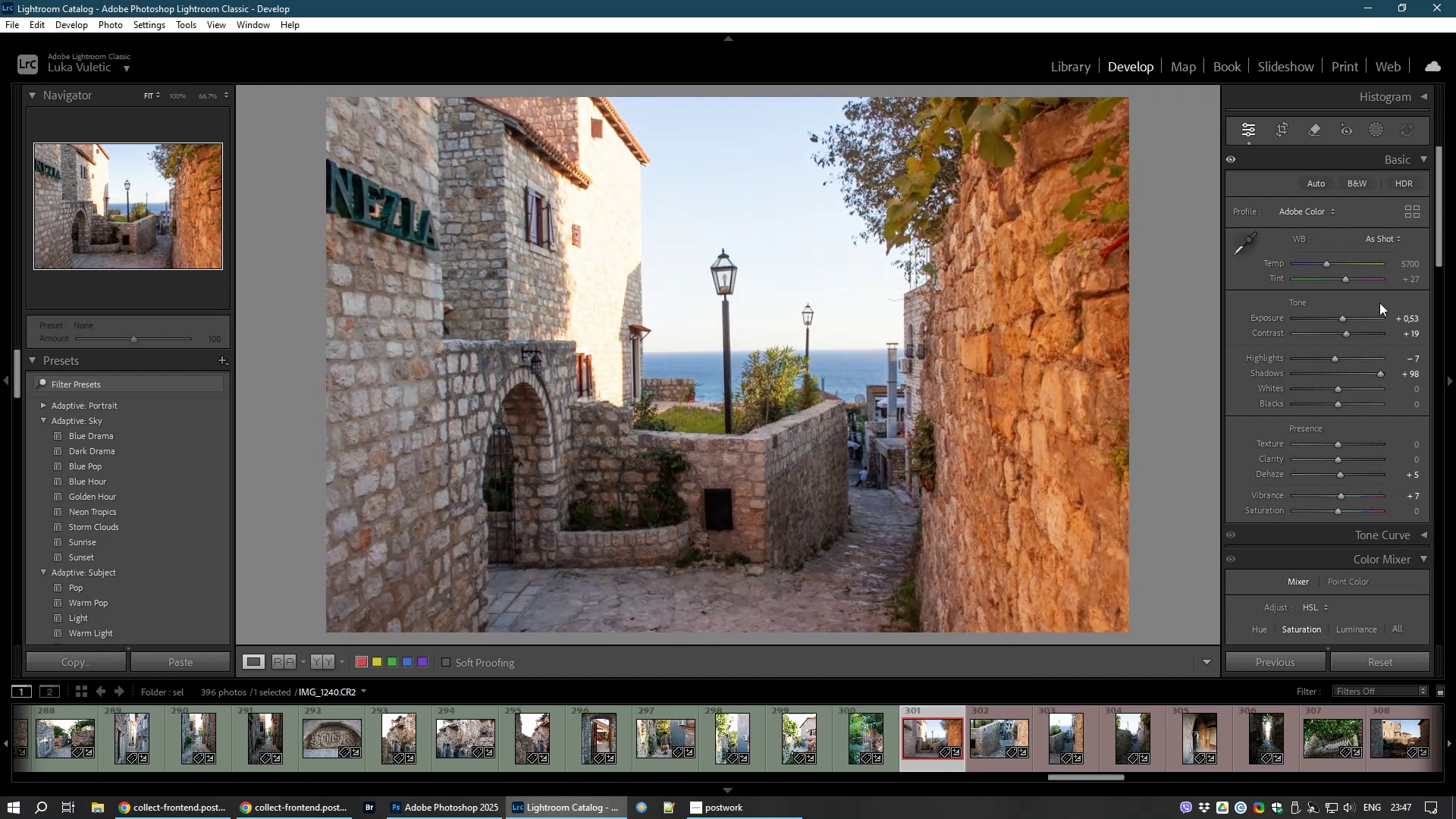 
wait(5.78)
 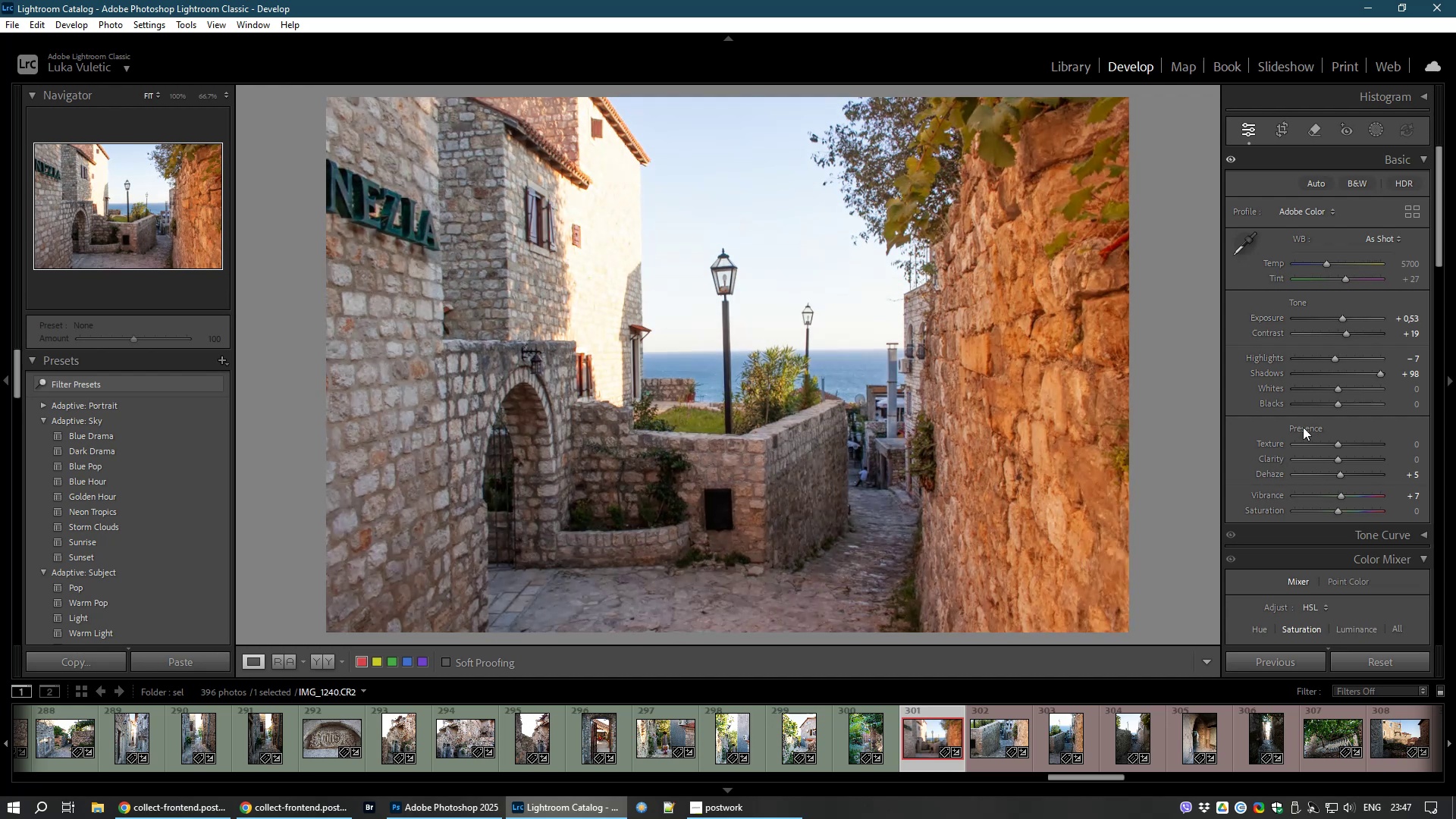 
left_click_drag(start_coordinate=[1336, 361], to_coordinate=[1304, 369])
 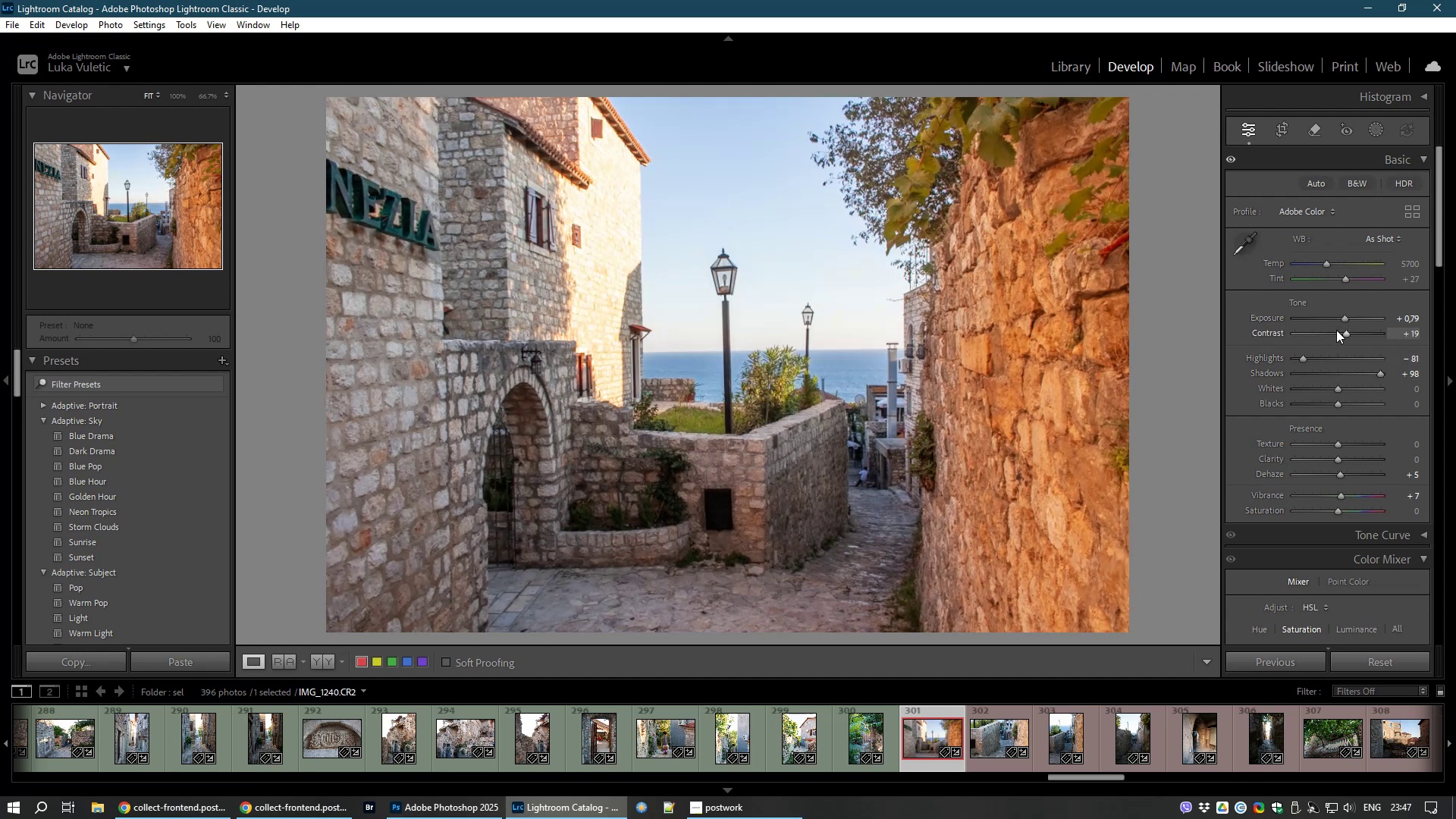 
wait(12.92)
 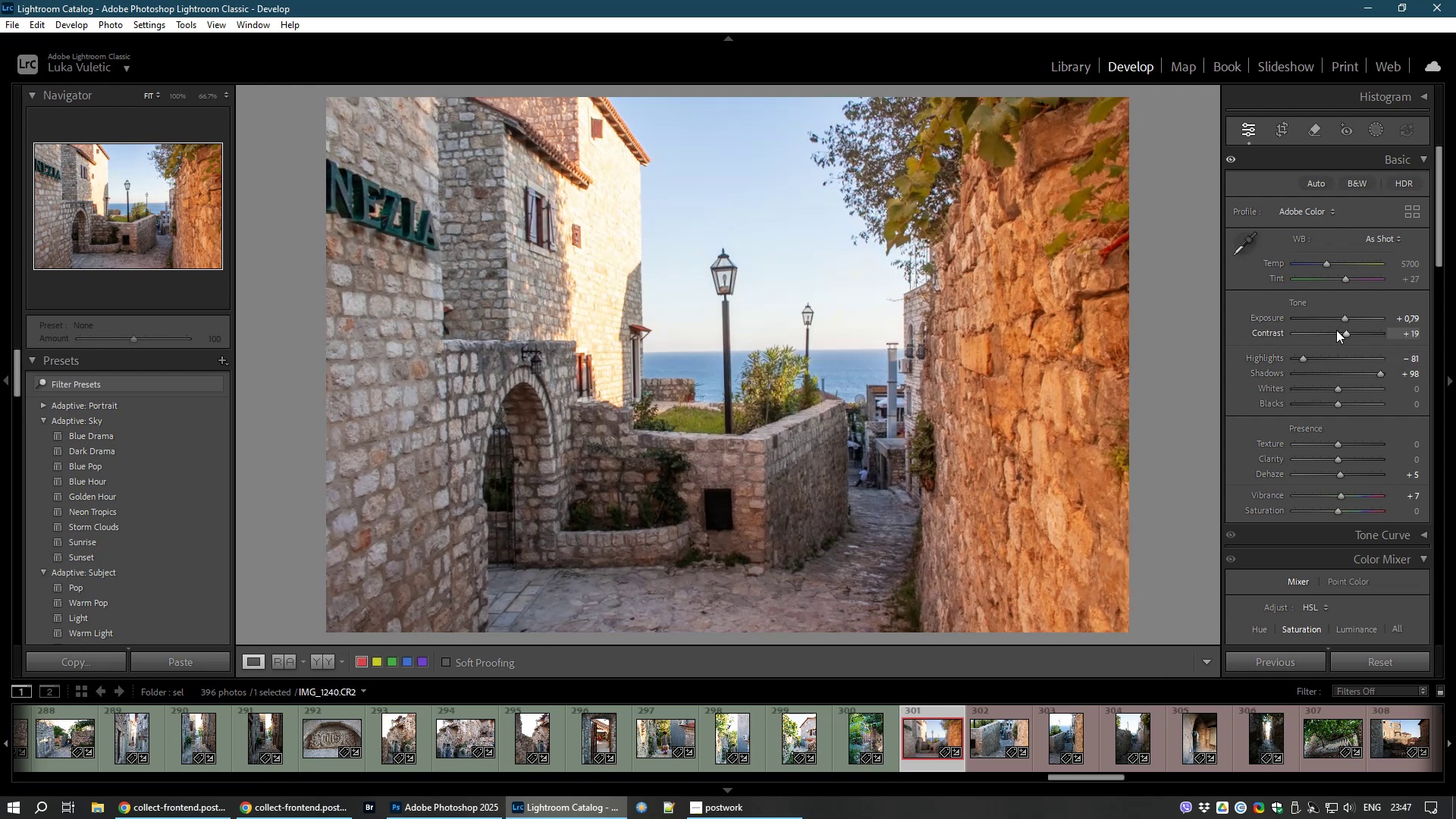 
key(8)
 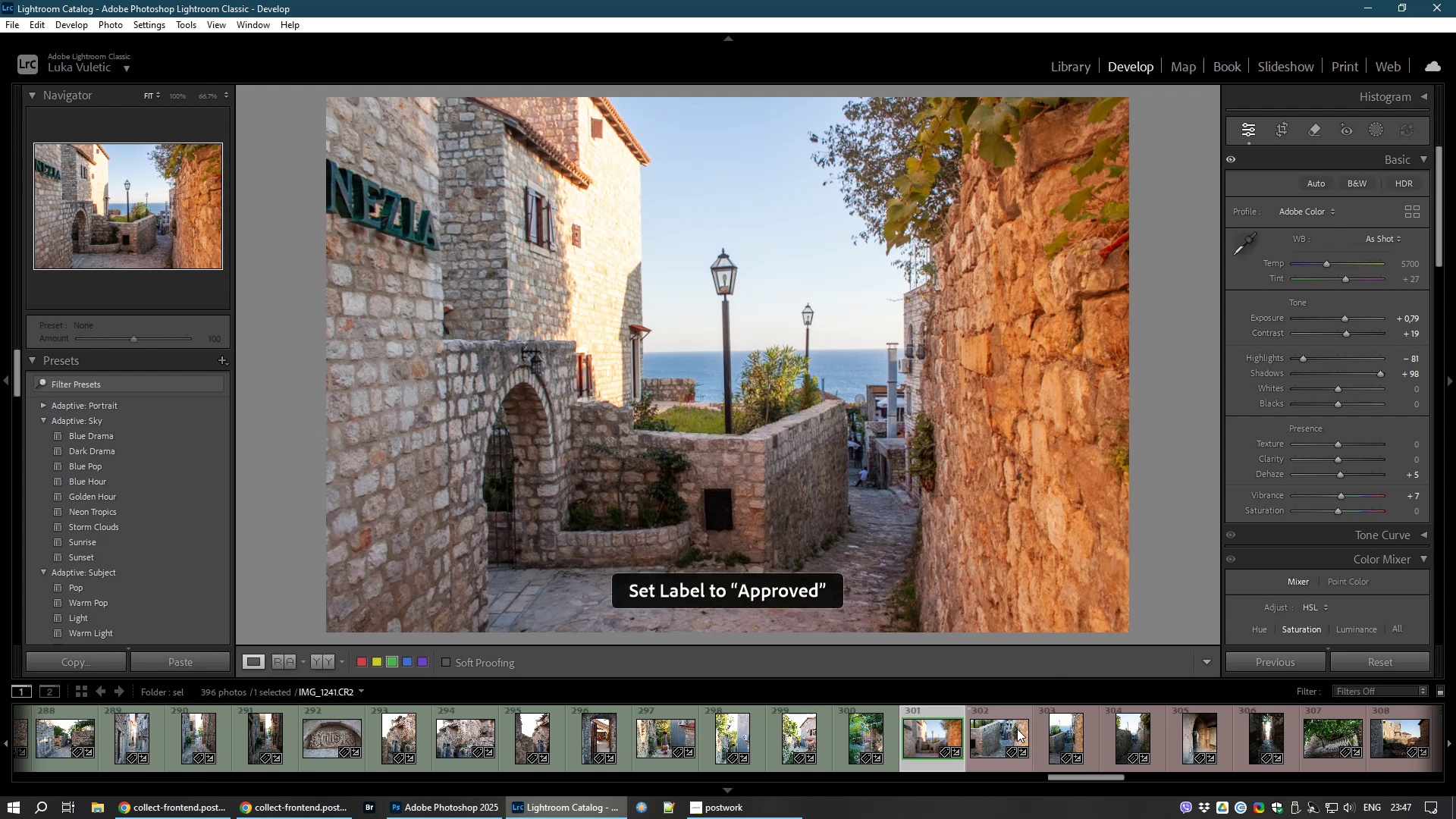 
left_click([987, 732])
 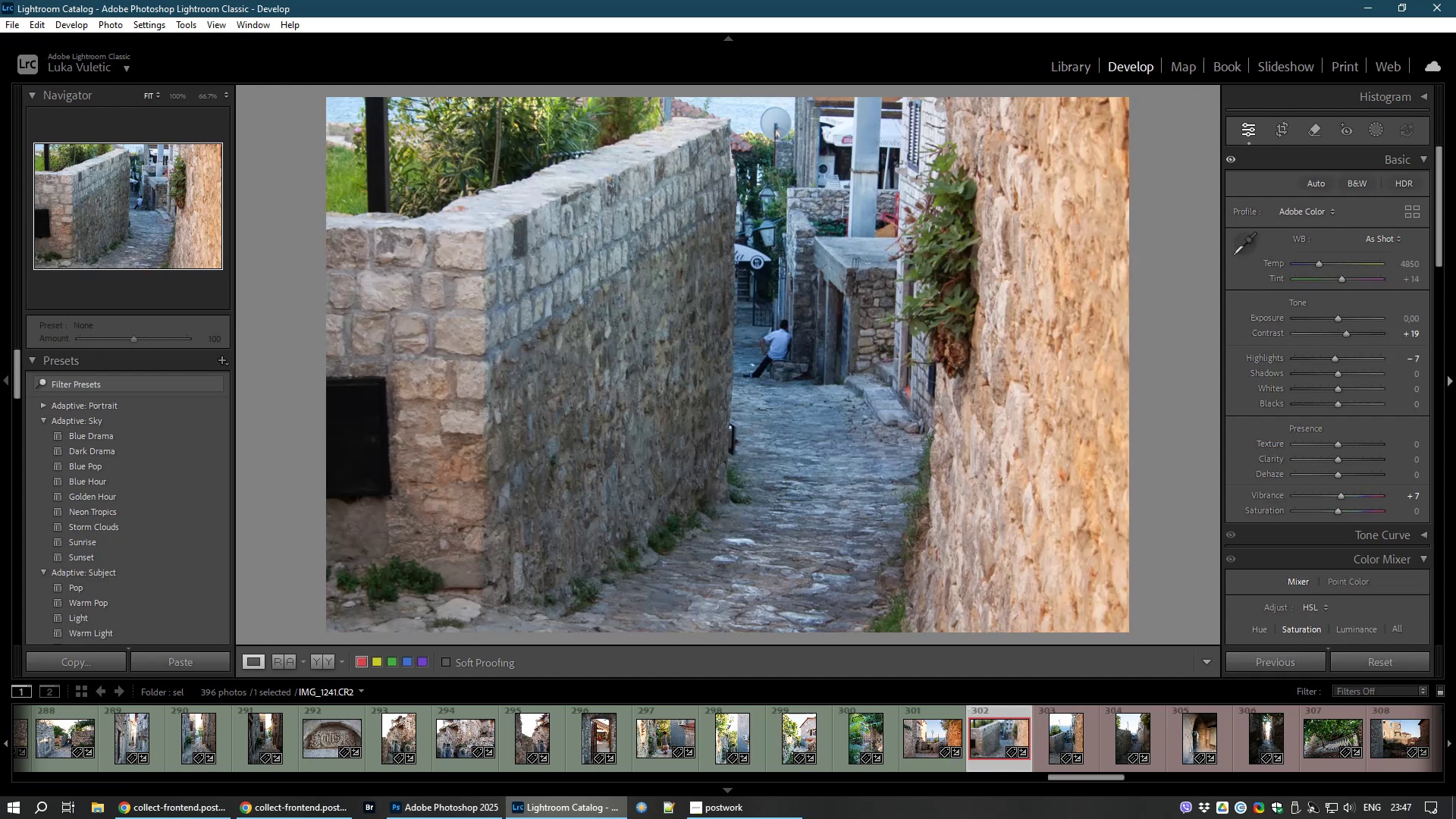 
left_click_drag(start_coordinate=[1320, 262], to_coordinate=[1324, 262])
 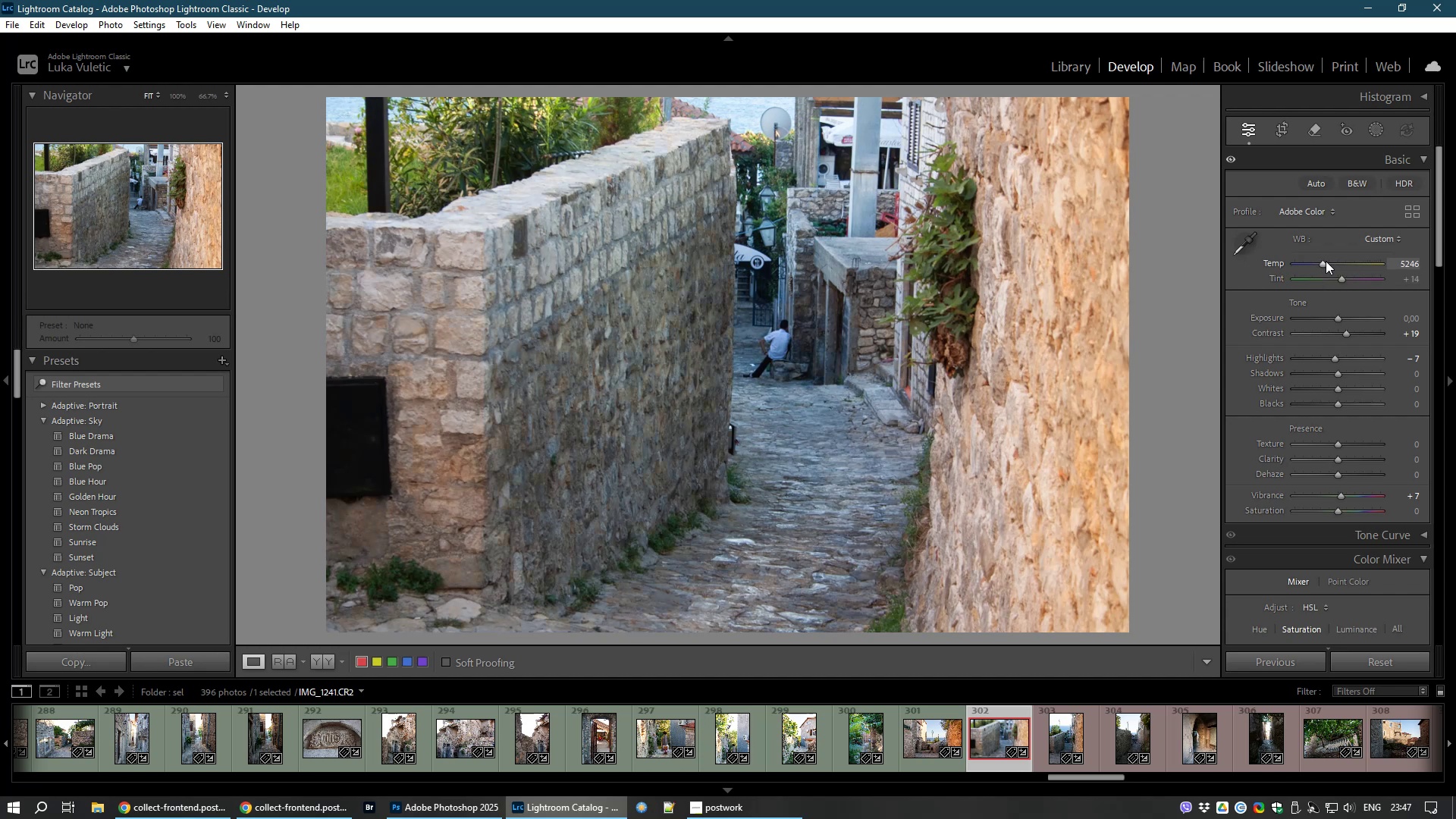 
left_click_drag(start_coordinate=[1323, 264], to_coordinate=[1329, 264])
 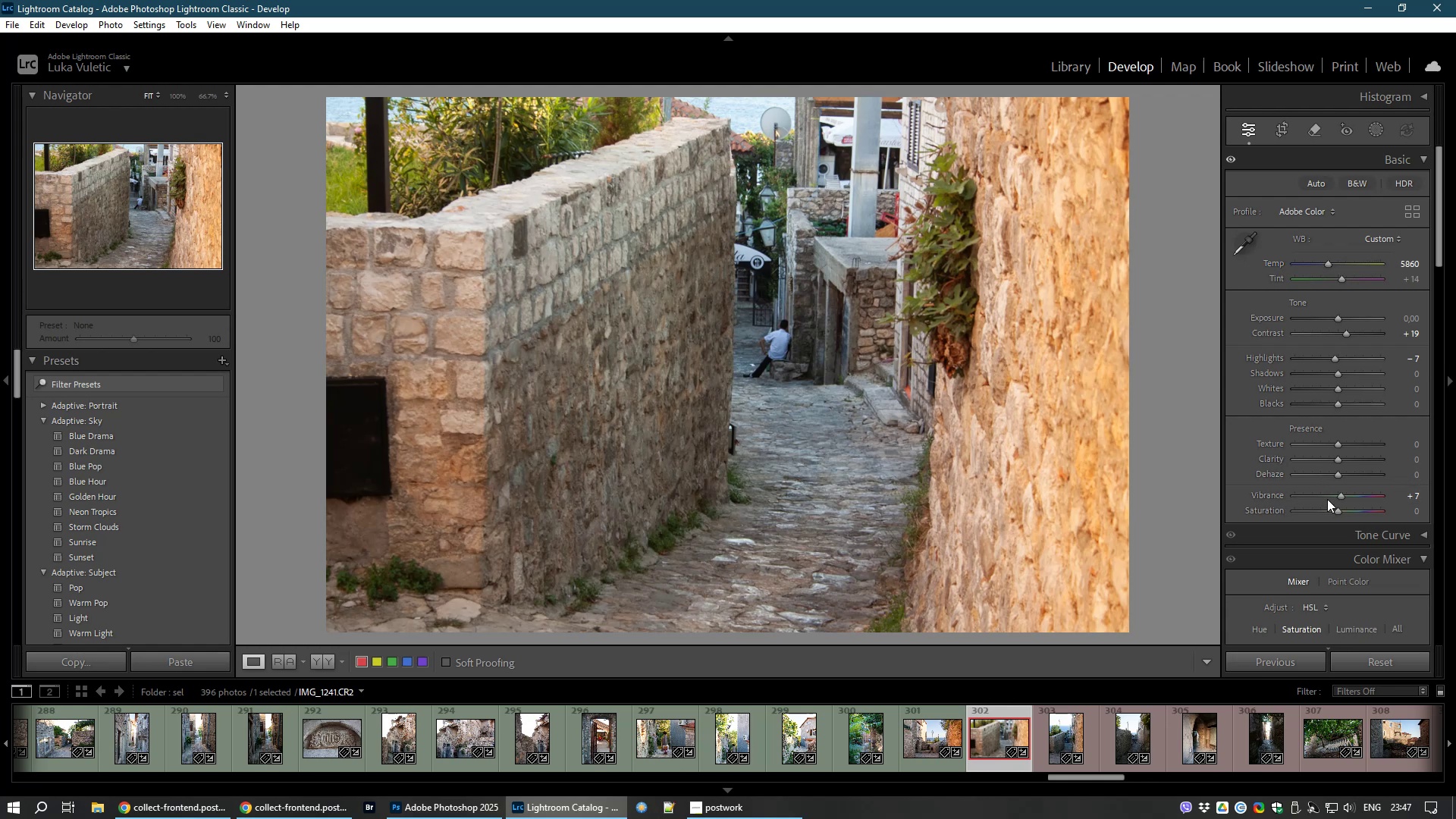 
wait(5.72)
 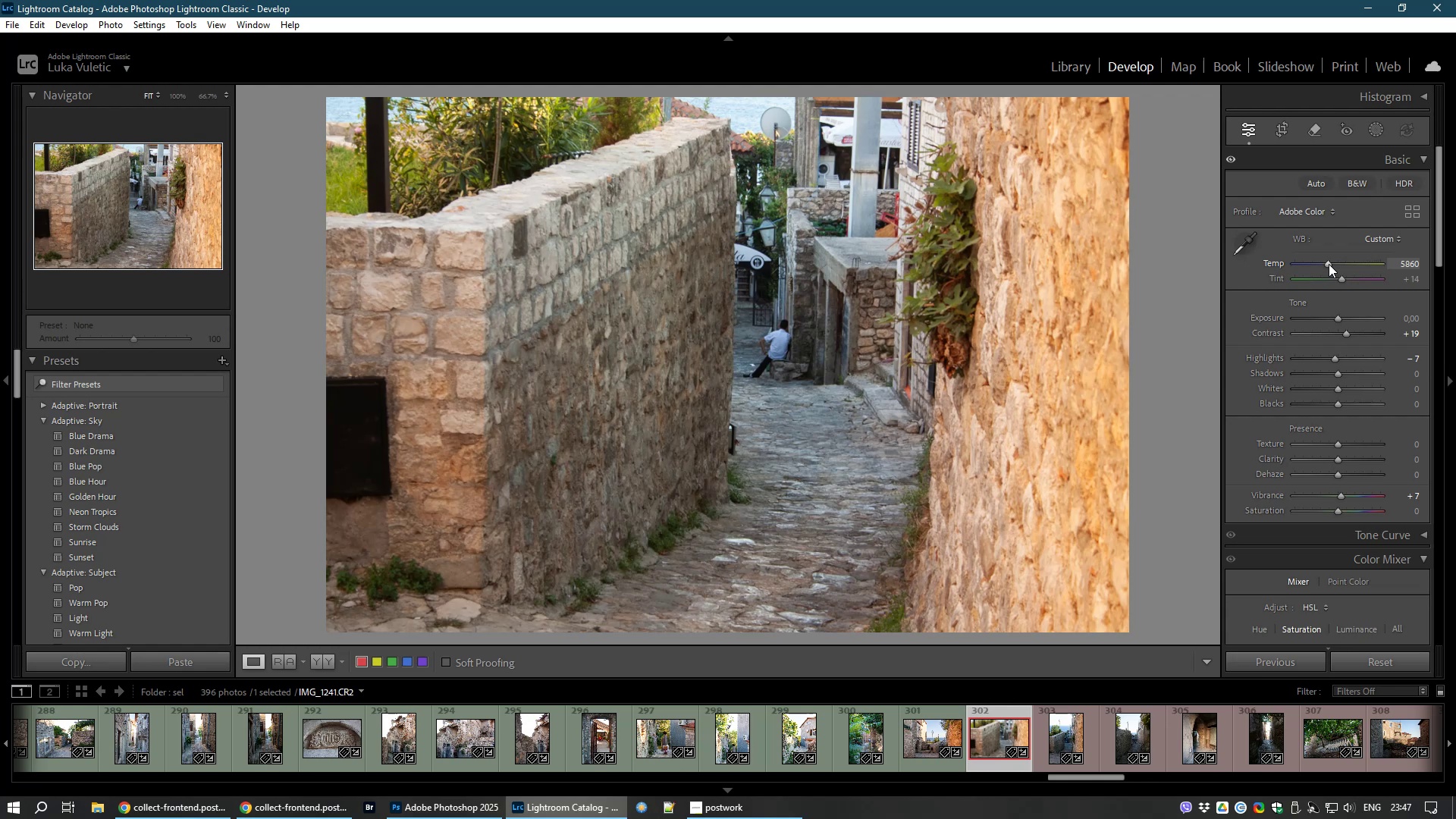 
left_click_drag(start_coordinate=[1339, 389], to_coordinate=[1357, 392])
 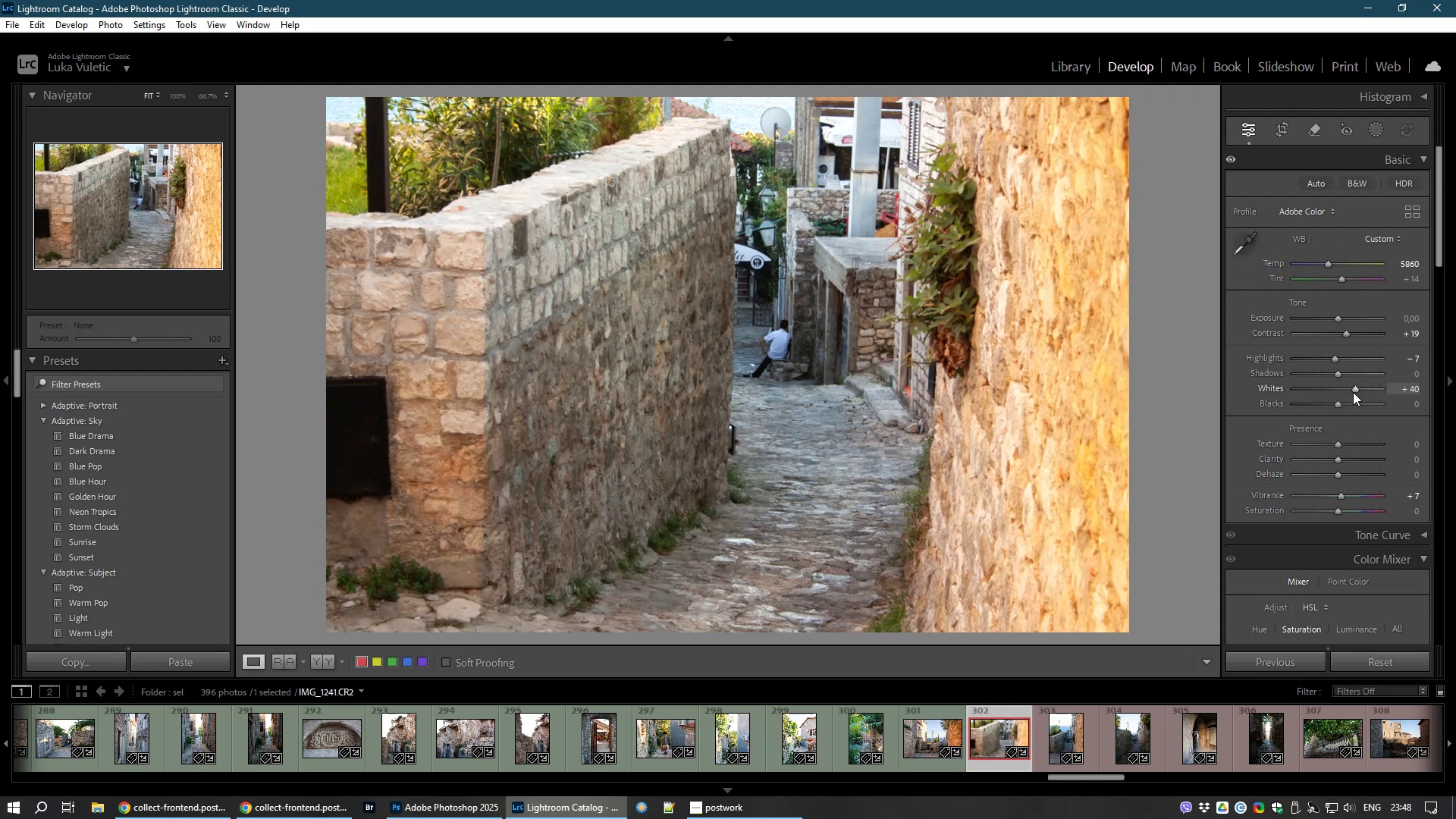 
key(8)
 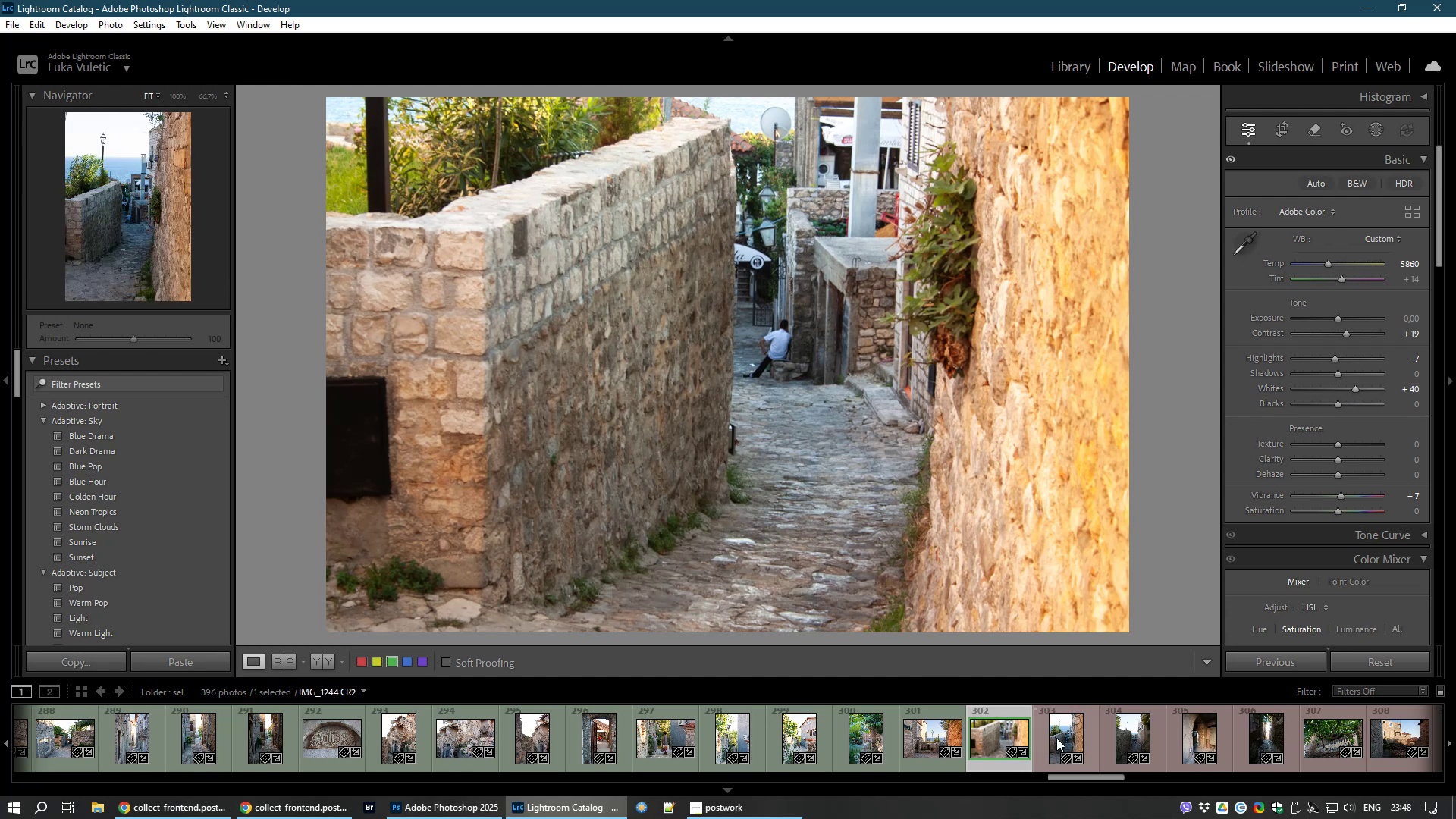 
left_click([1066, 739])
 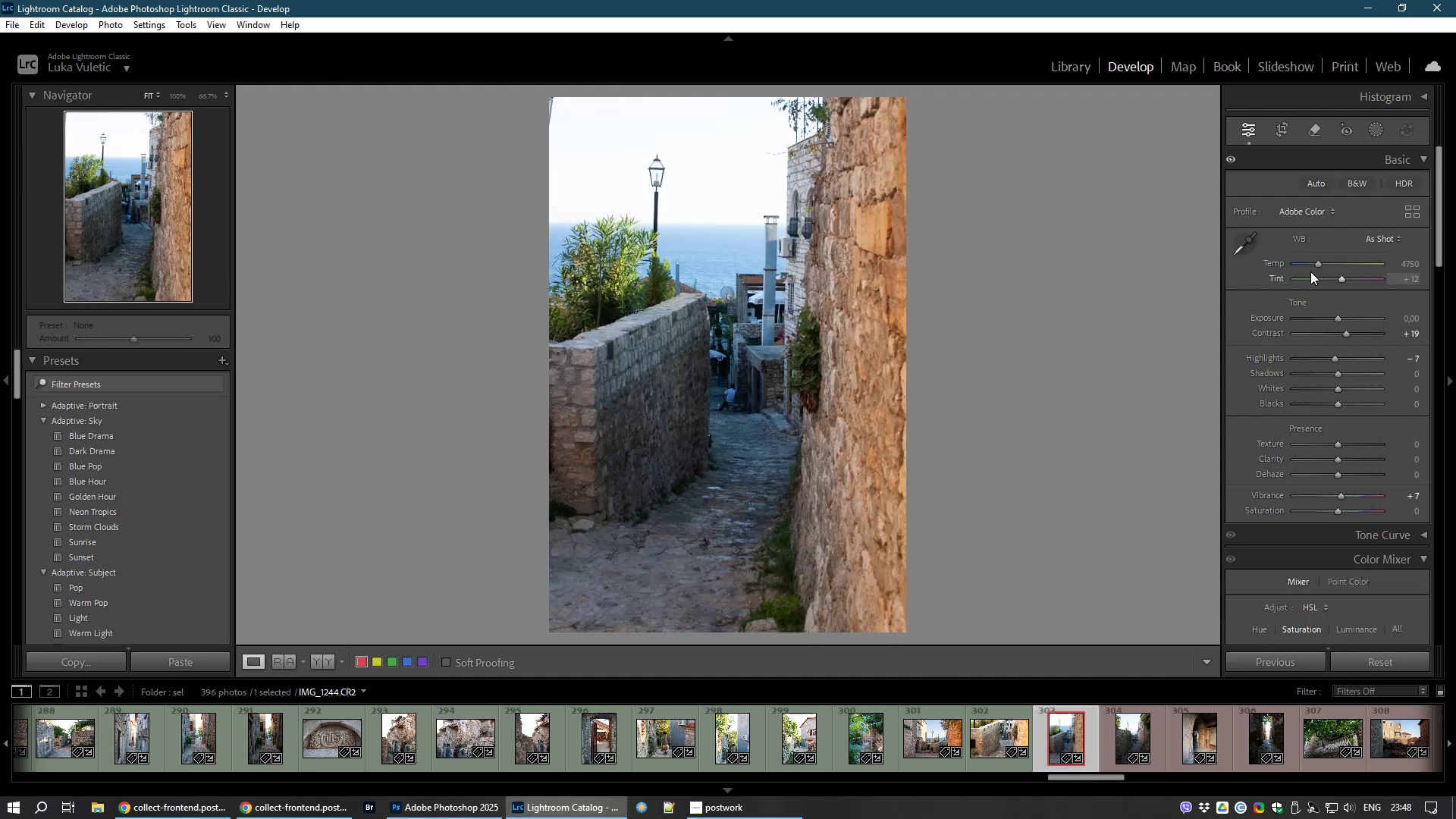 
wait(5.8)
 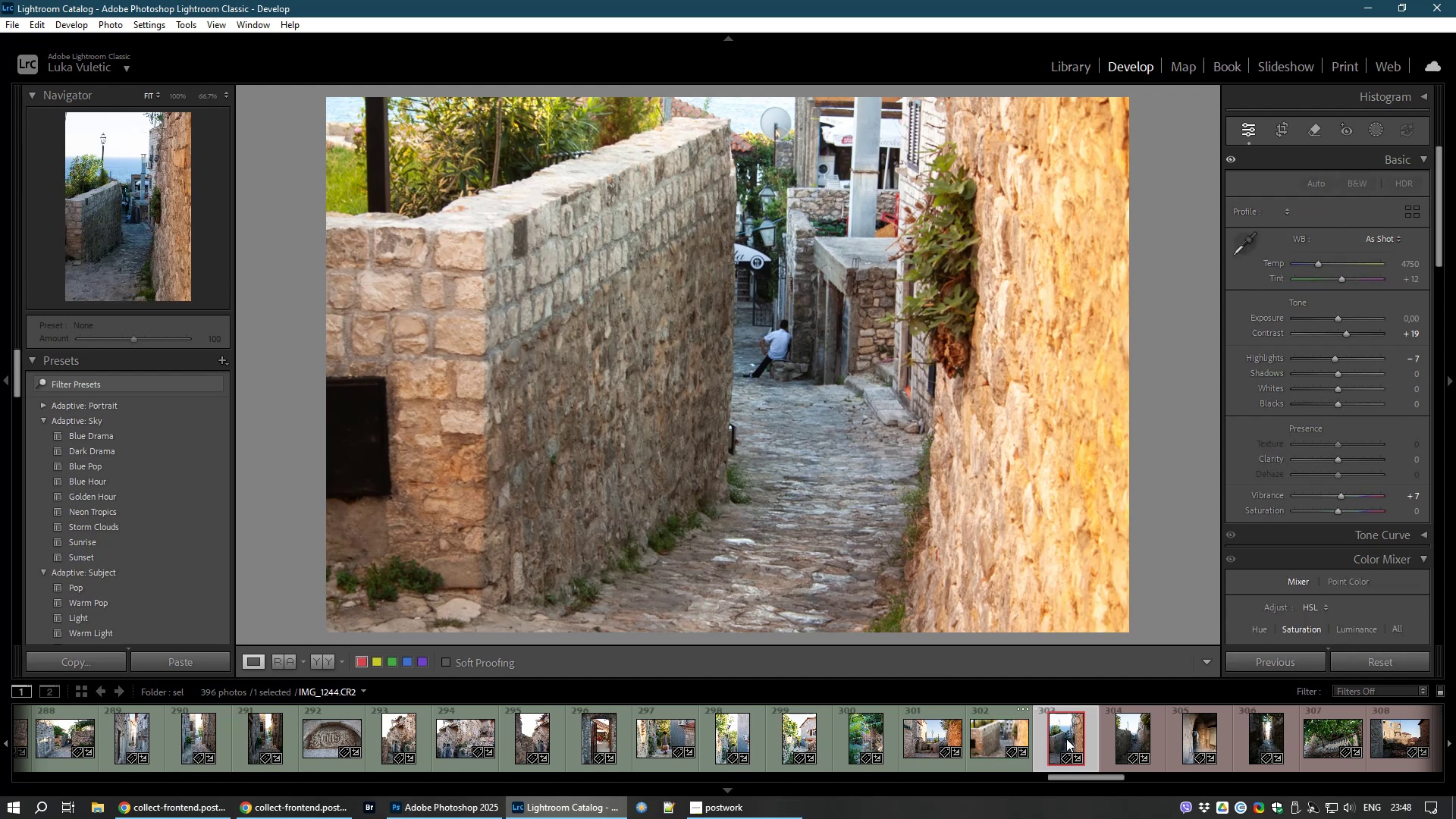 
left_click_drag(start_coordinate=[1317, 262], to_coordinate=[1323, 262])
 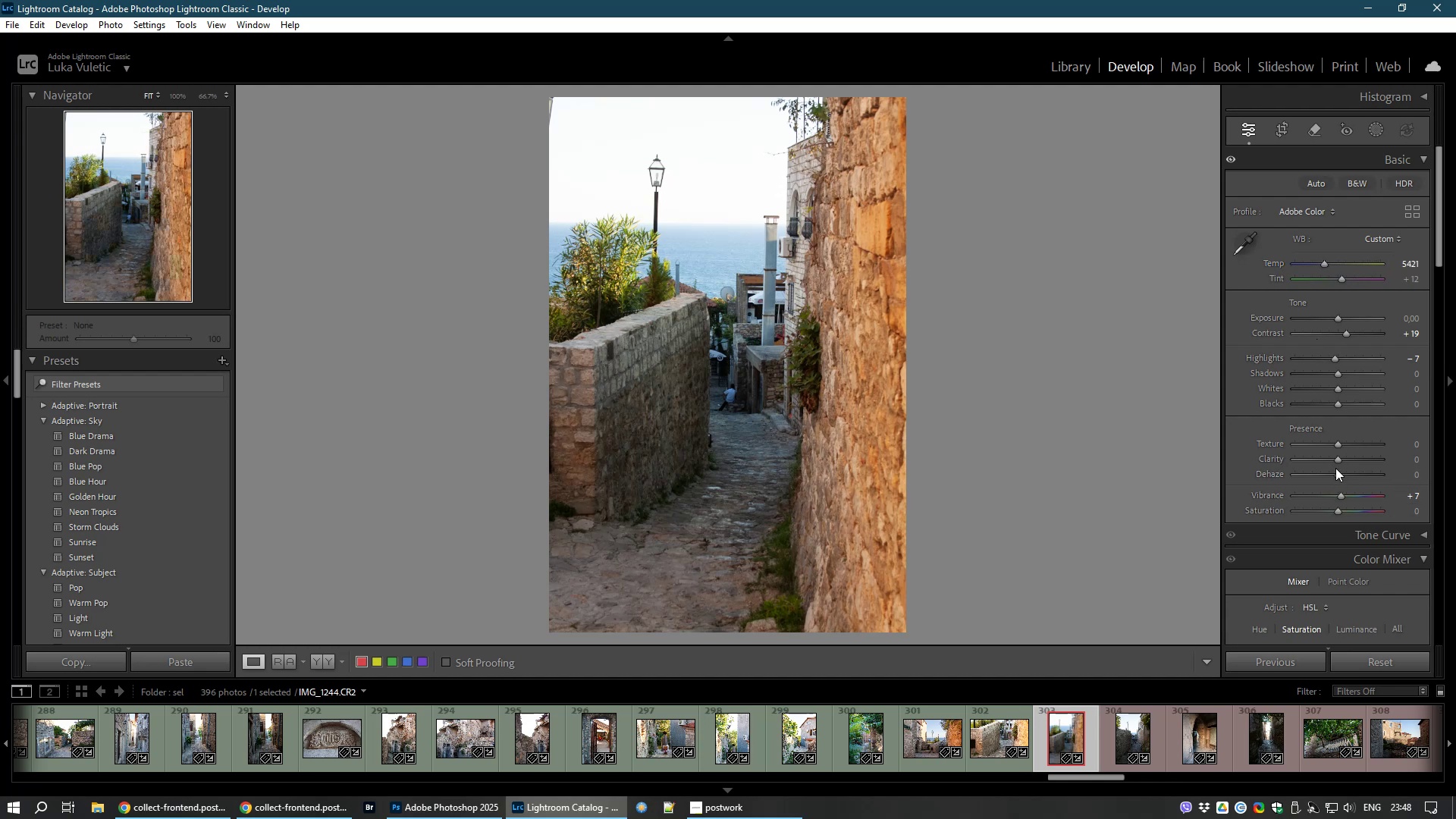 
left_click_drag(start_coordinate=[1339, 475], to_coordinate=[1354, 475])
 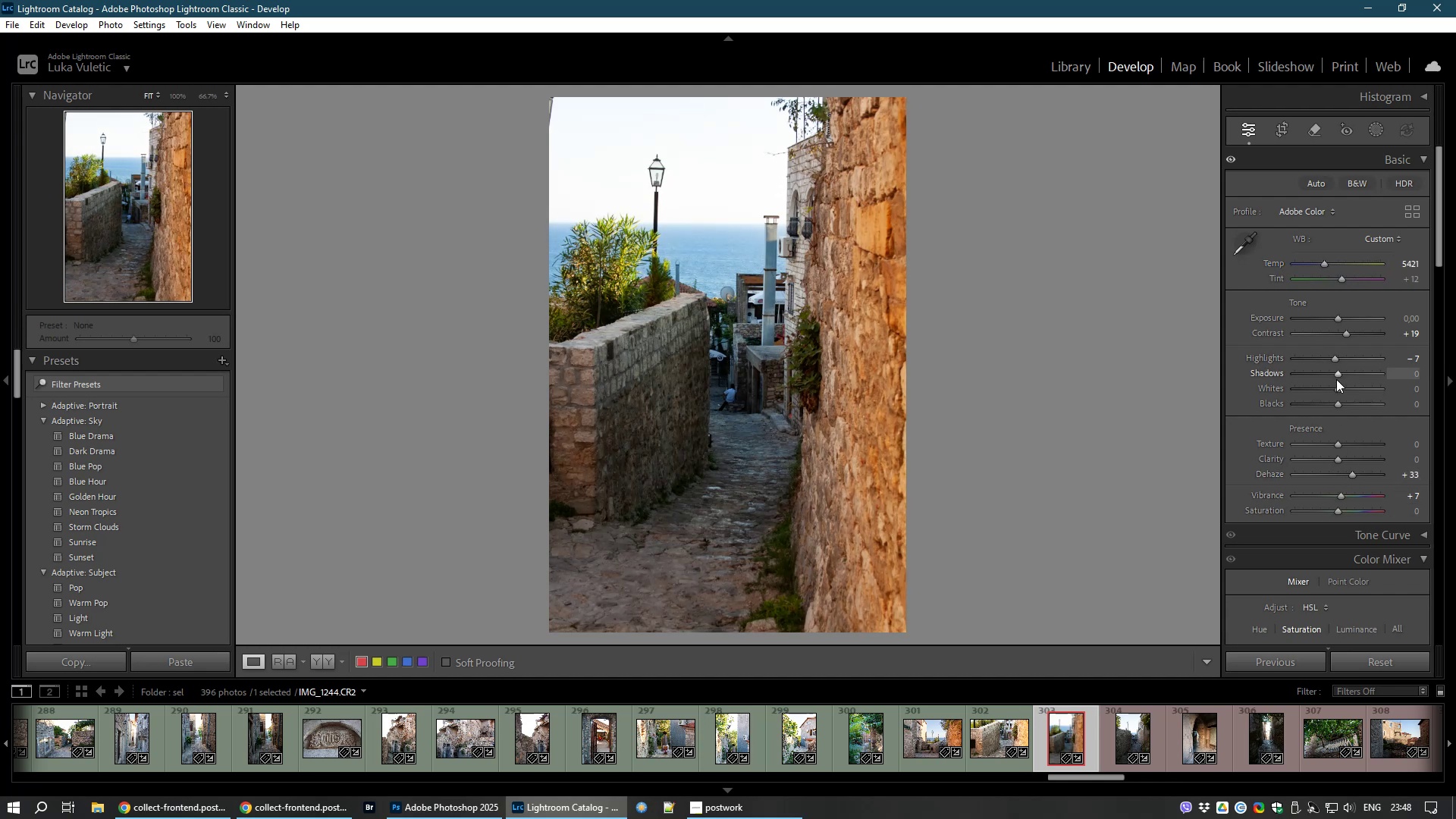 
left_click_drag(start_coordinate=[1337, 371], to_coordinate=[1368, 370])
 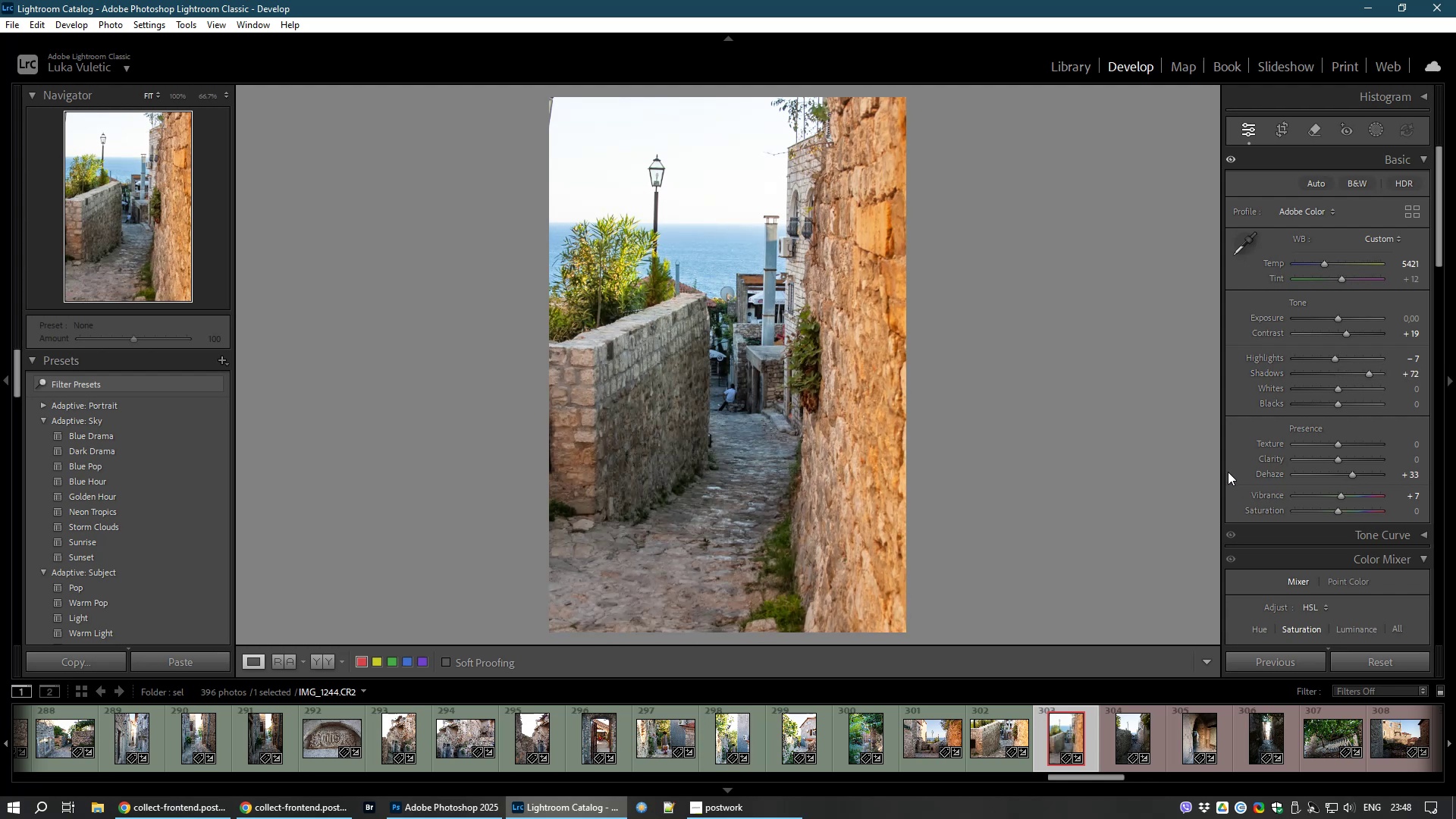 
wait(6.31)
 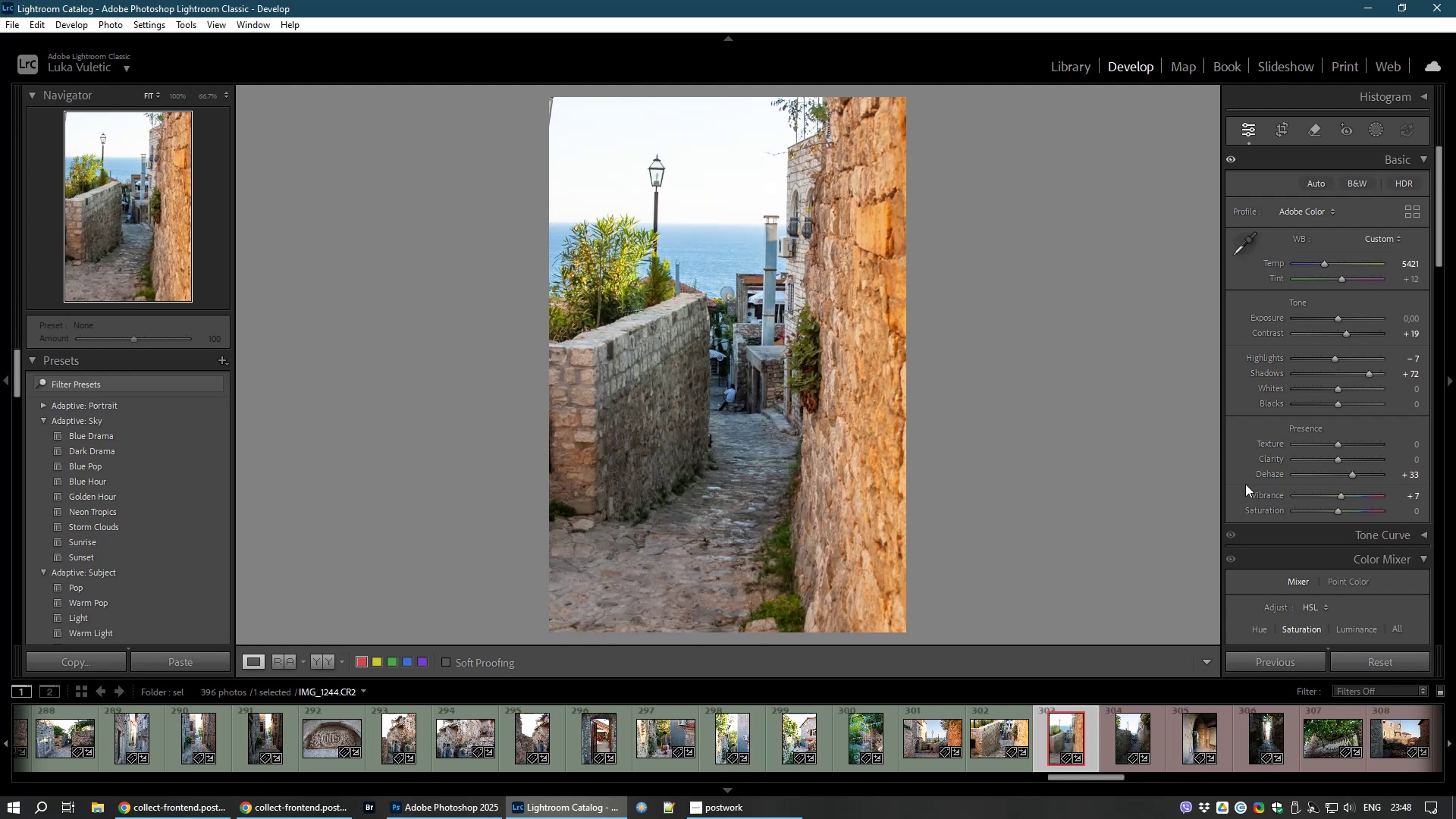 
key(8)
 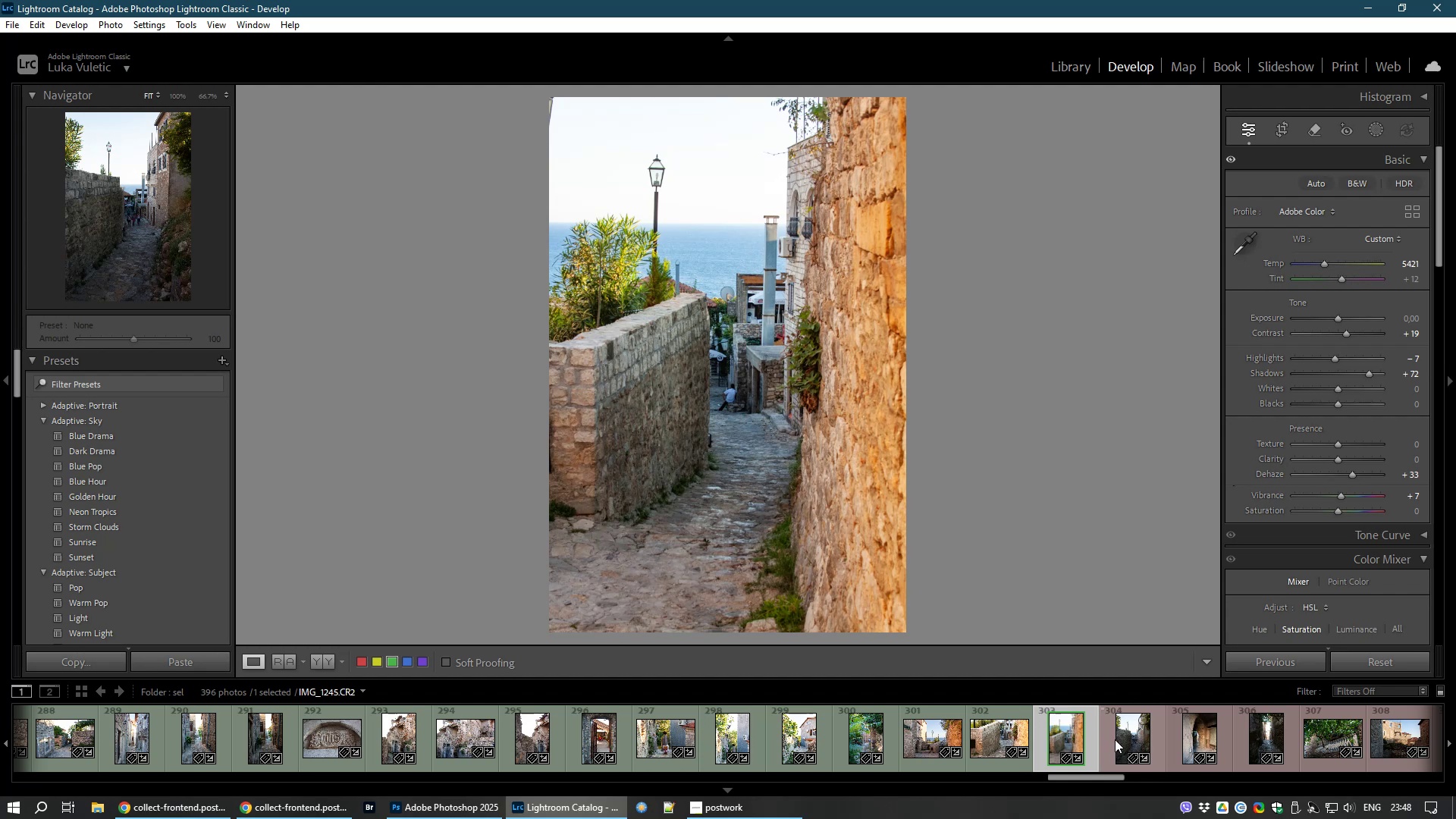 
left_click([1123, 735])
 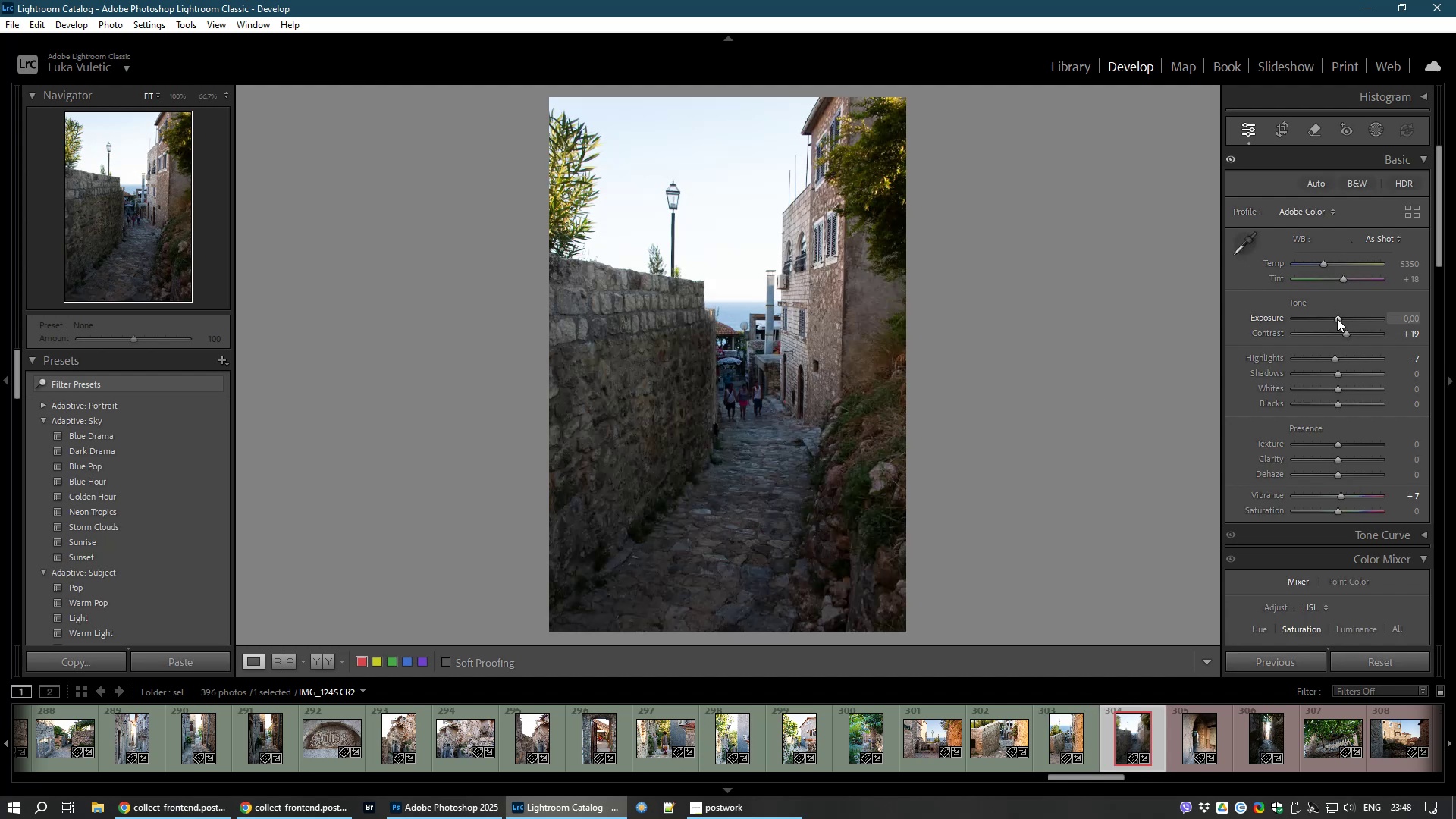 
wait(6.55)
 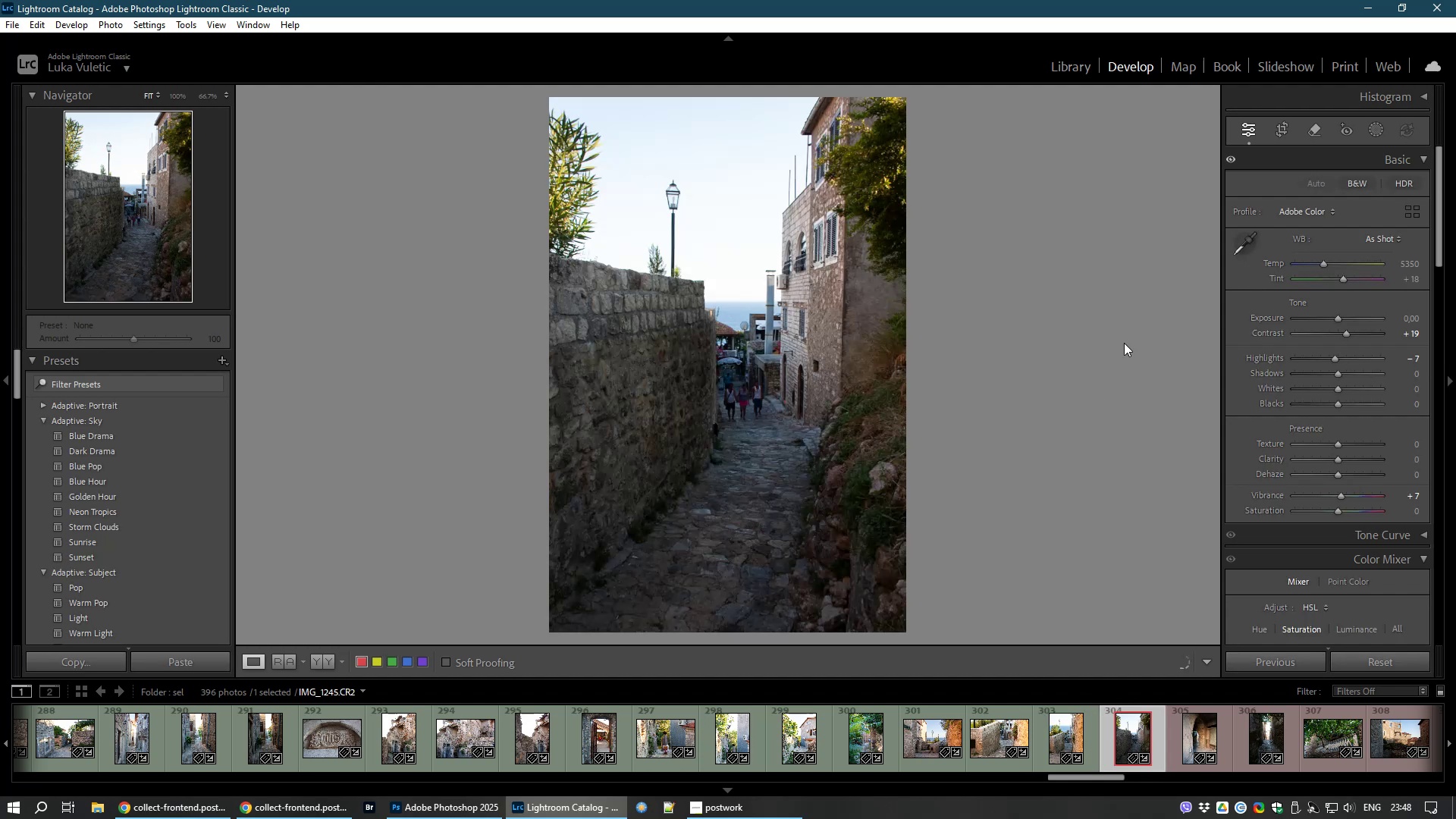 
left_click_drag(start_coordinate=[1335, 372], to_coordinate=[1351, 370])
 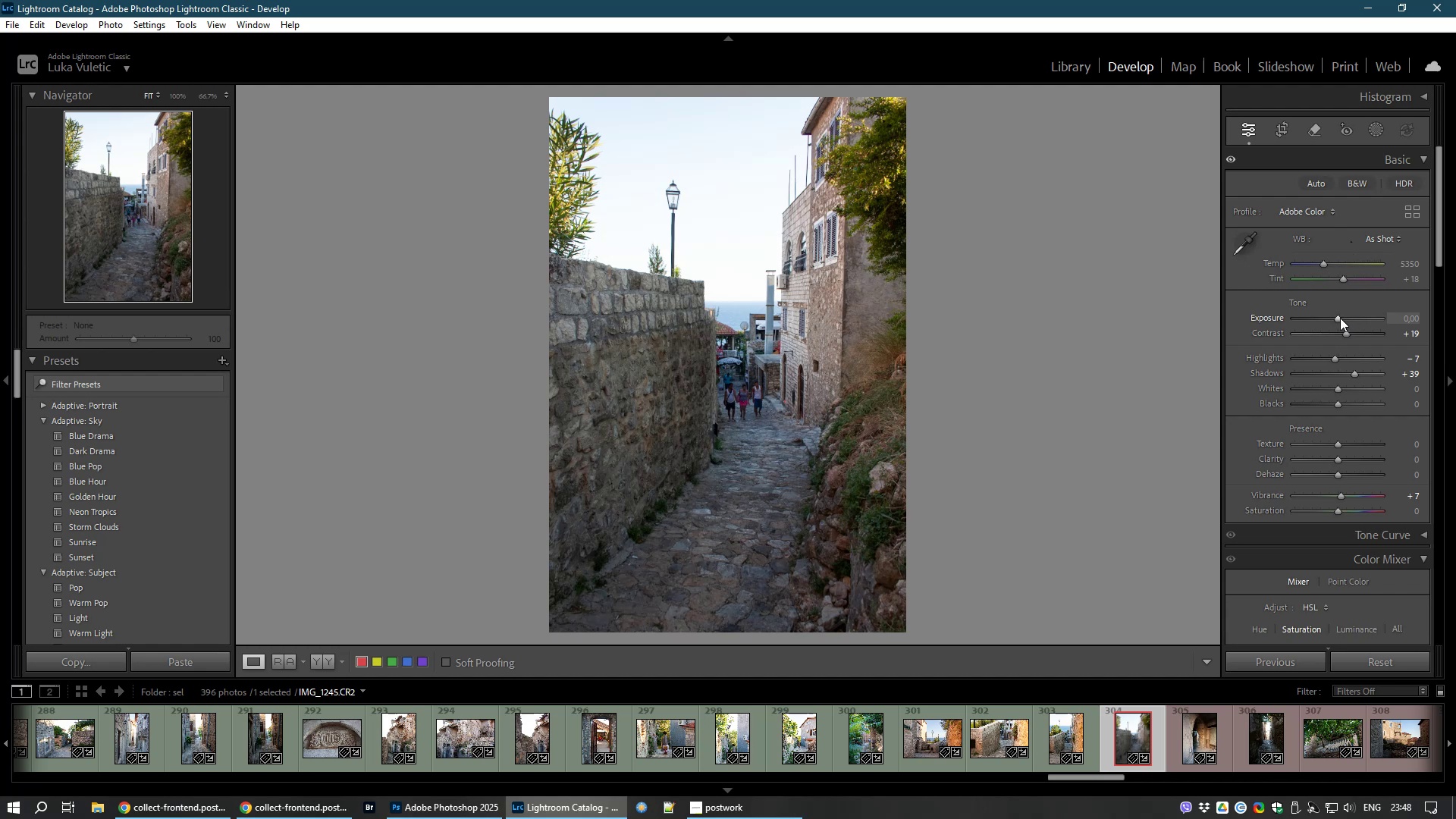 
left_click_drag(start_coordinate=[1340, 318], to_coordinate=[1348, 318])
 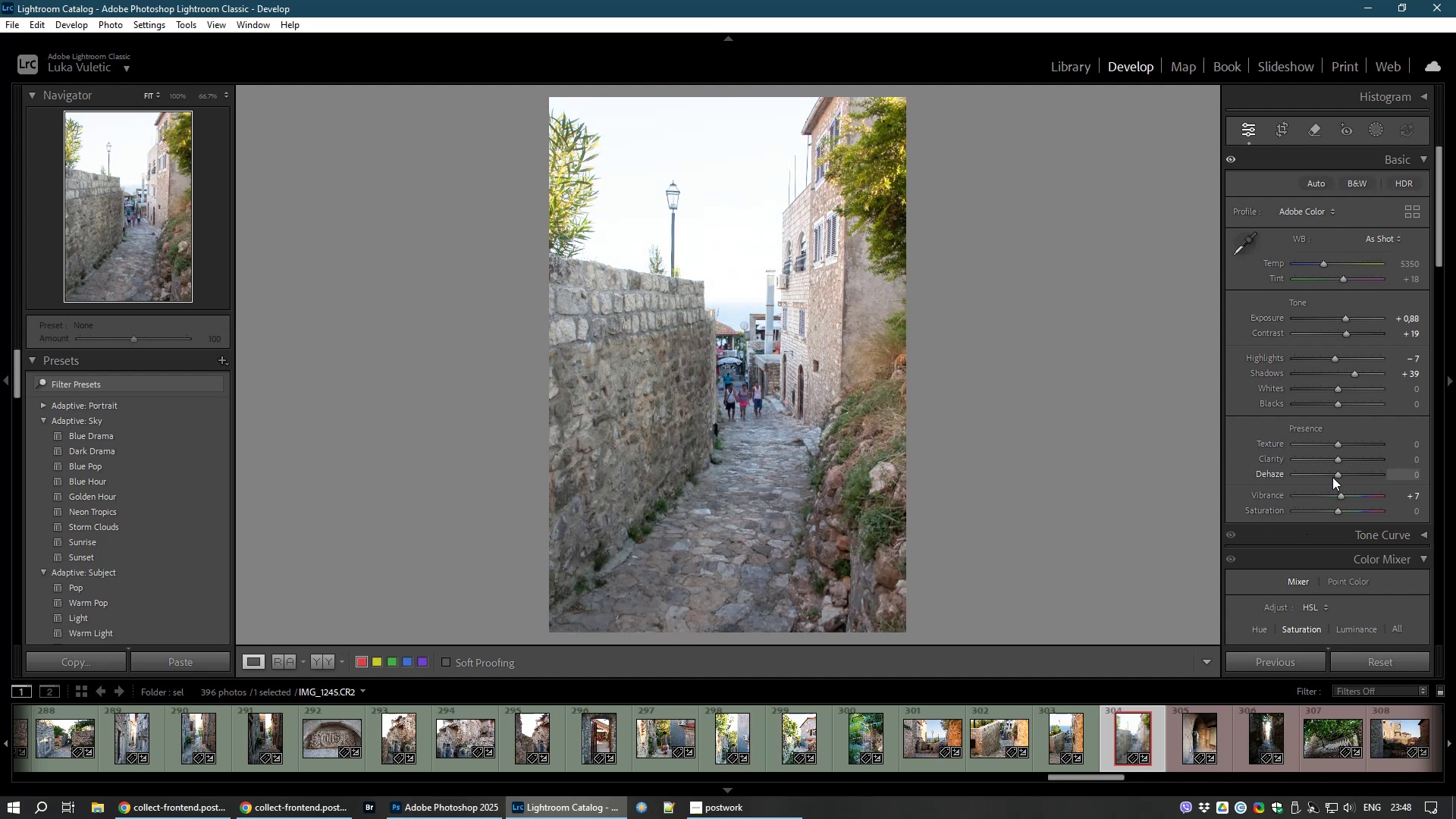 
left_click_drag(start_coordinate=[1336, 475], to_coordinate=[1344, 475])
 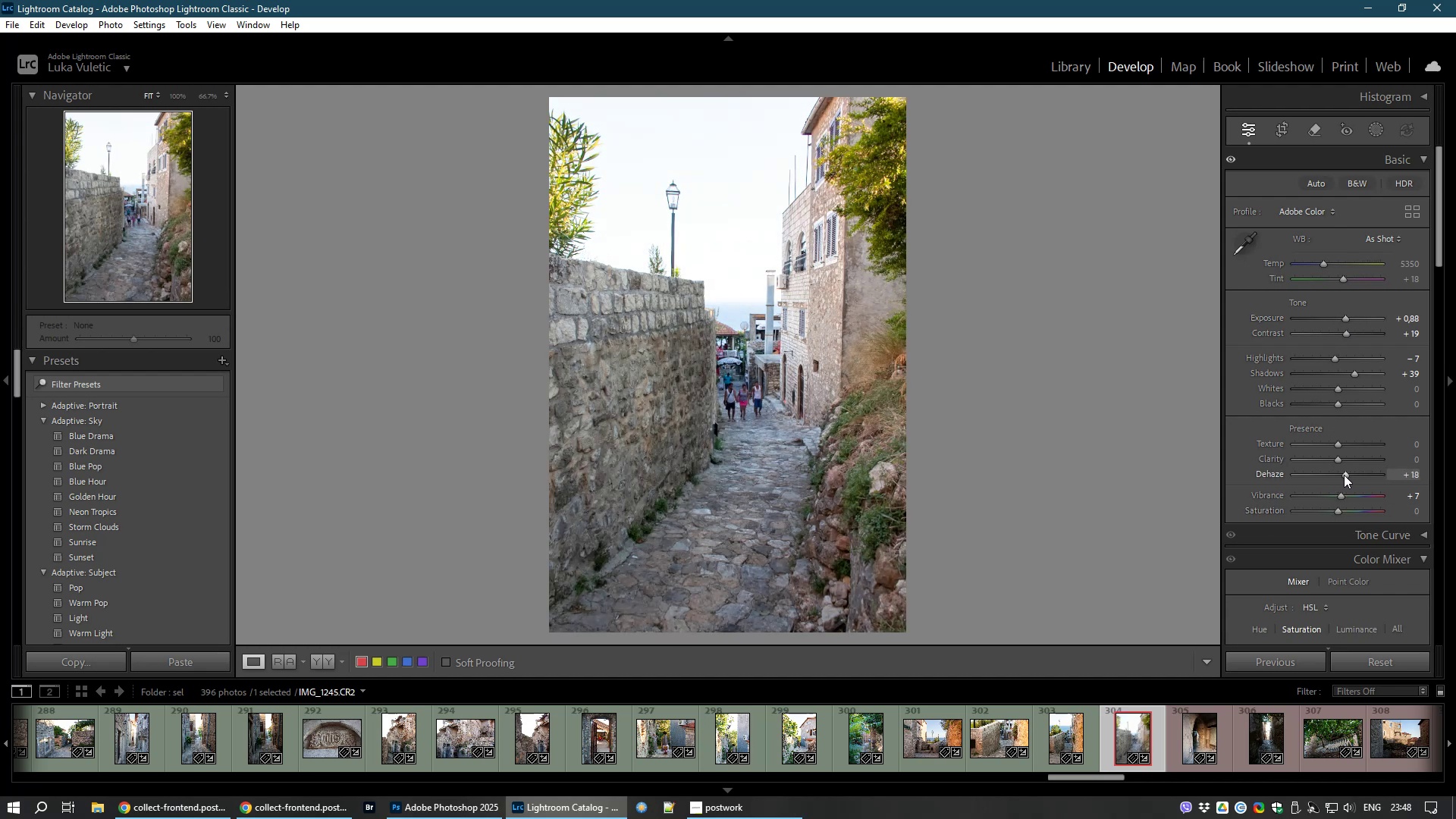 
left_click([1344, 475])
 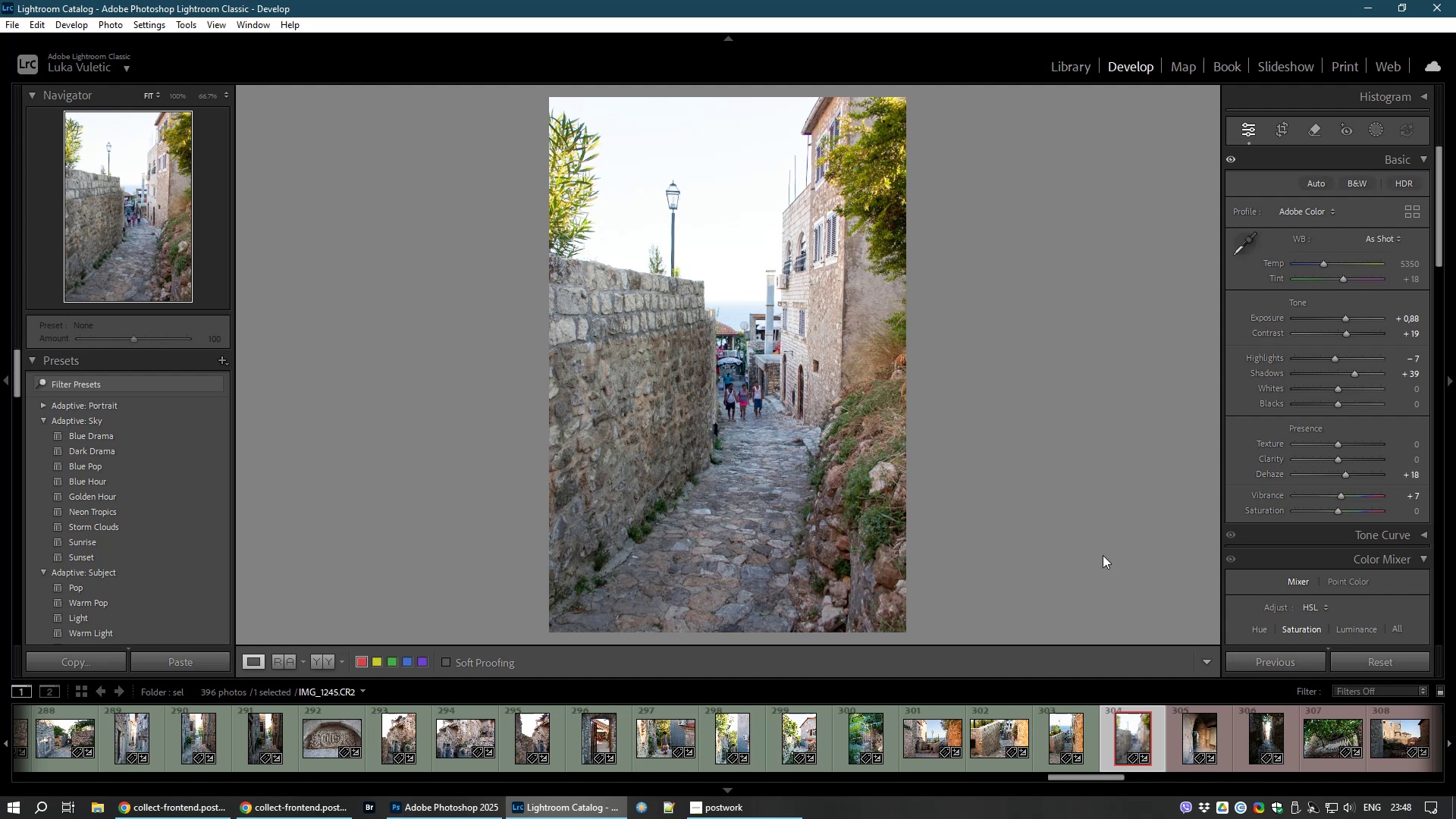 
key(8)
 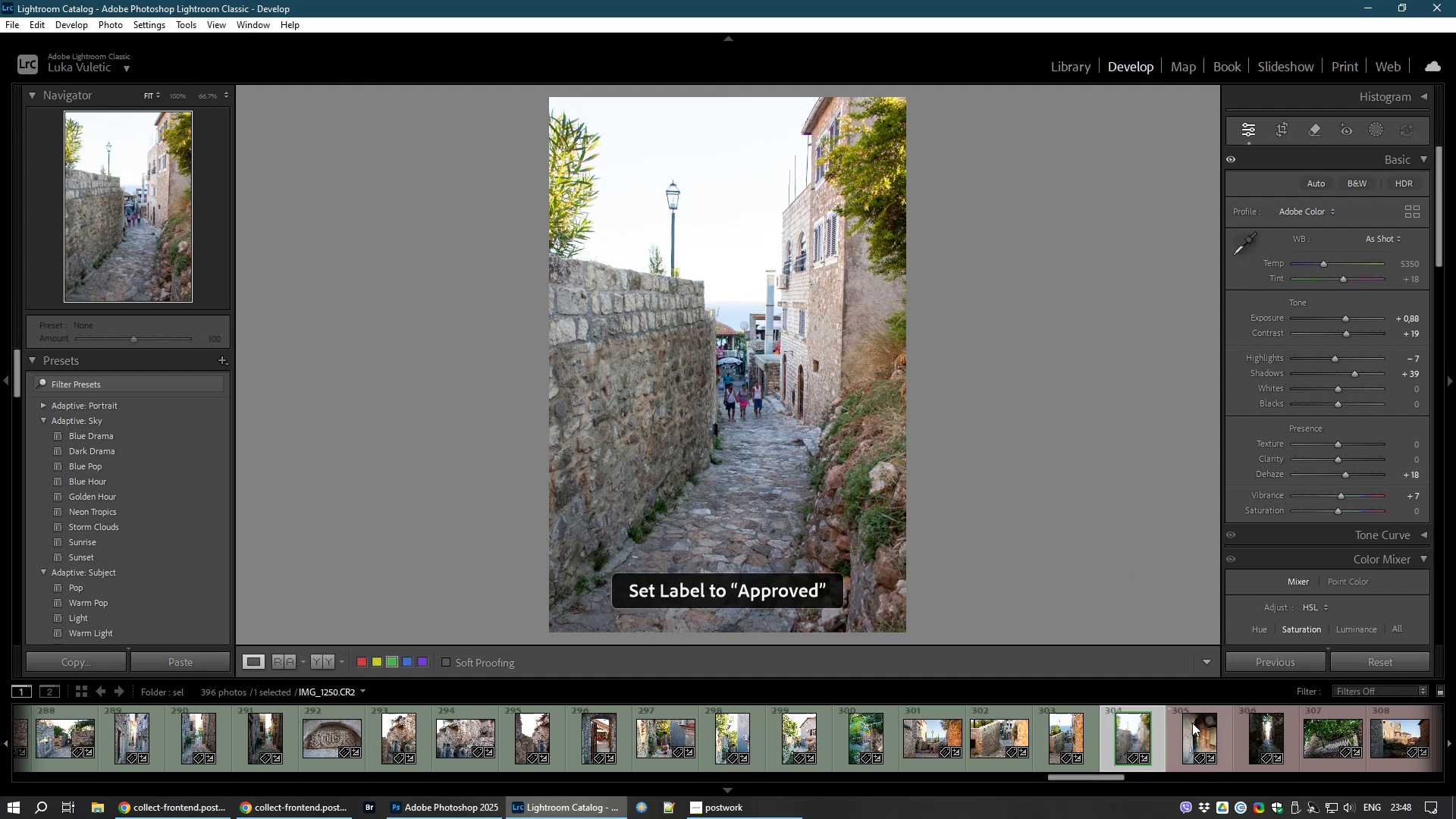 
left_click([1190, 732])
 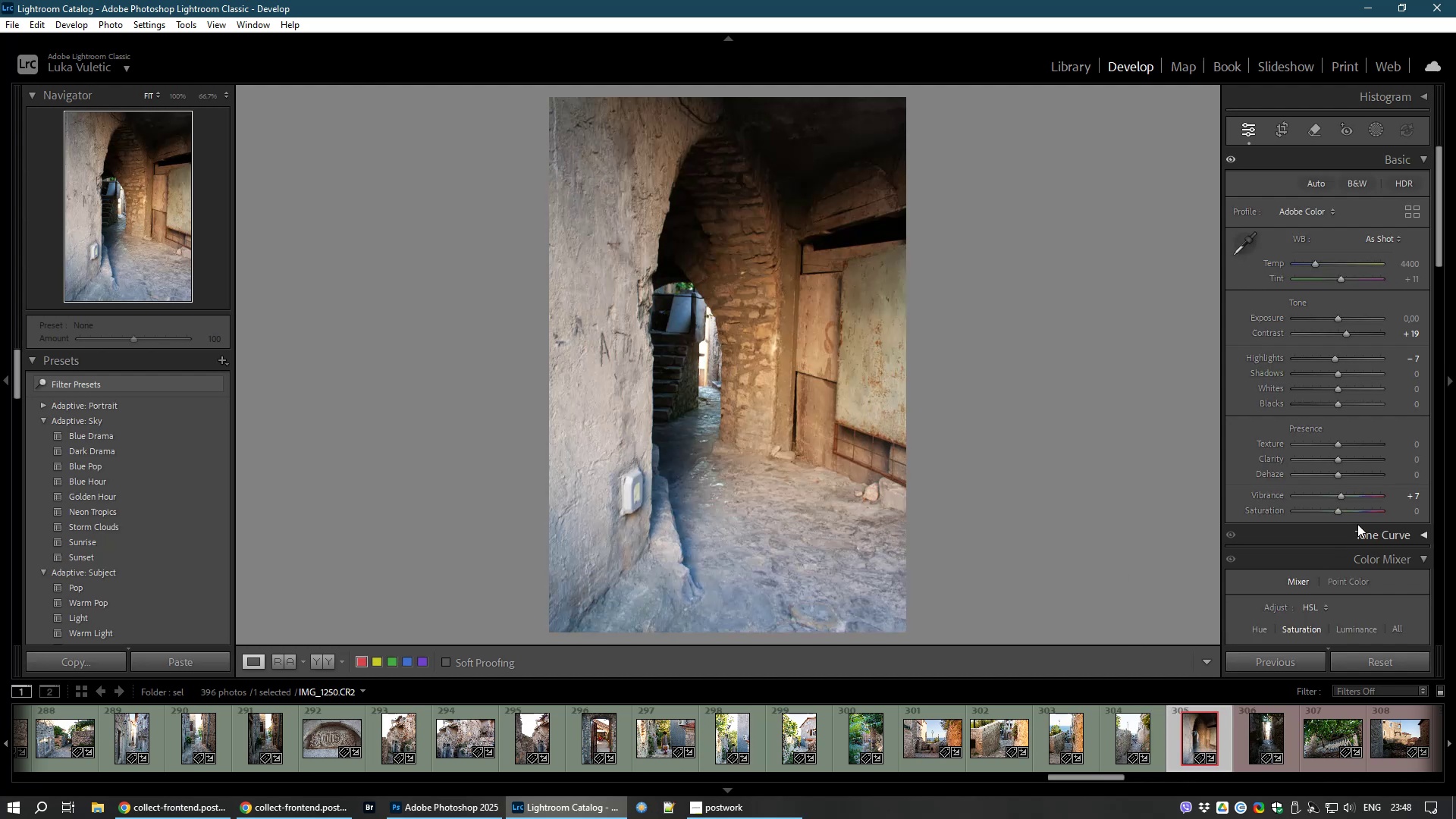 
left_click_drag(start_coordinate=[1340, 474], to_coordinate=[1351, 475])
 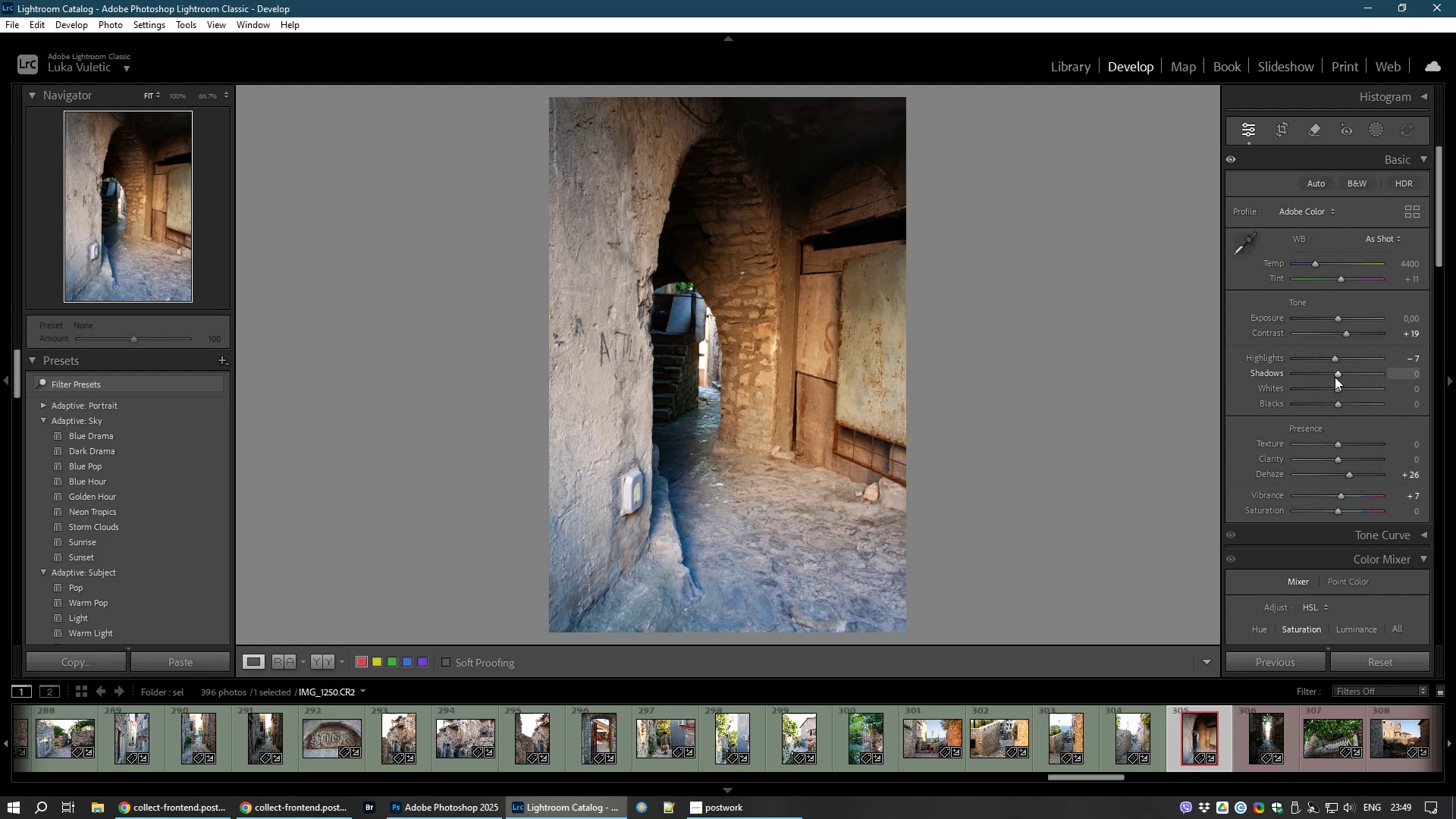 
left_click_drag(start_coordinate=[1340, 372], to_coordinate=[1354, 377])
 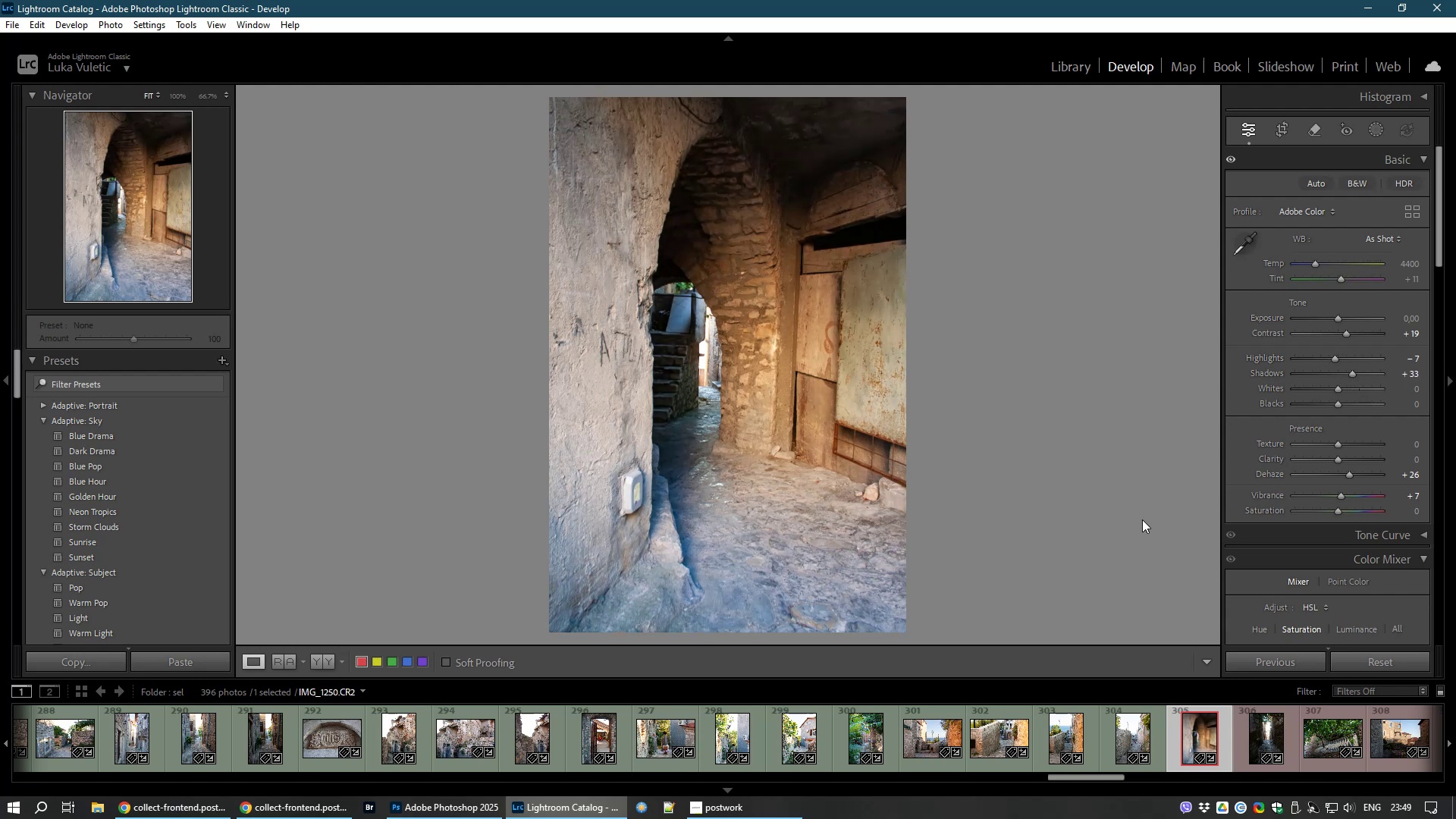 
key(8)
 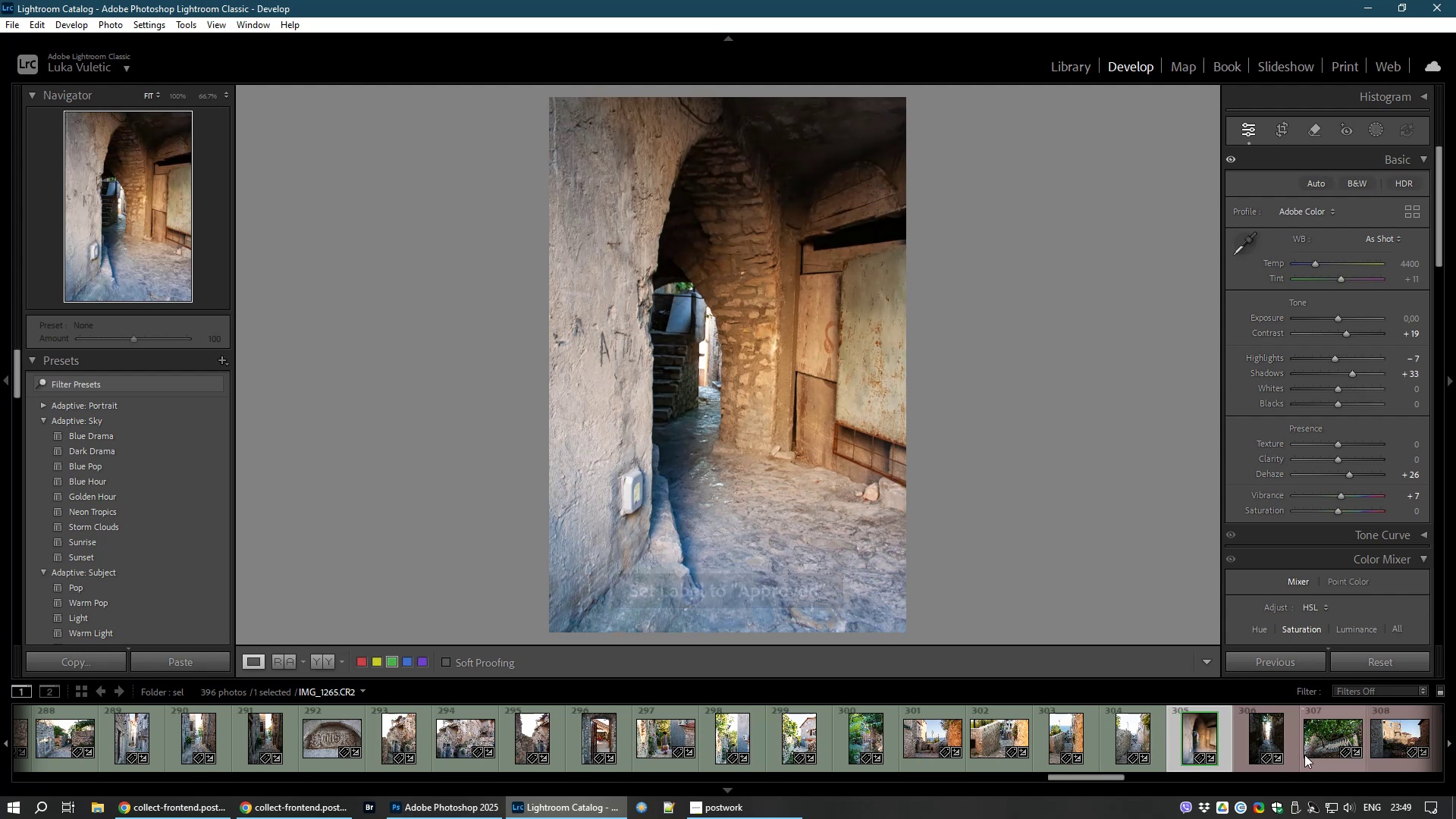 
left_click([1275, 740])
 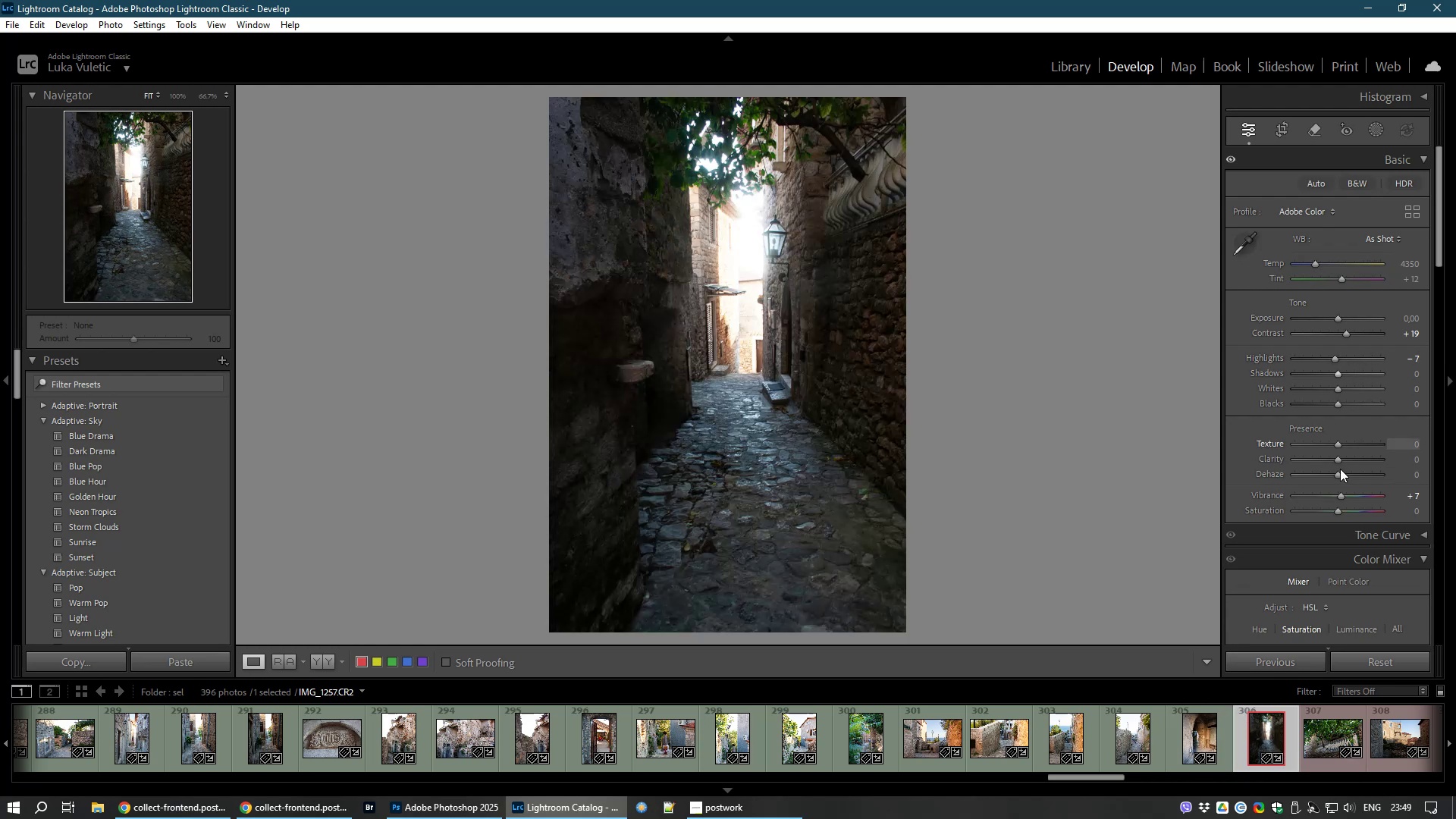 
wait(7.77)
 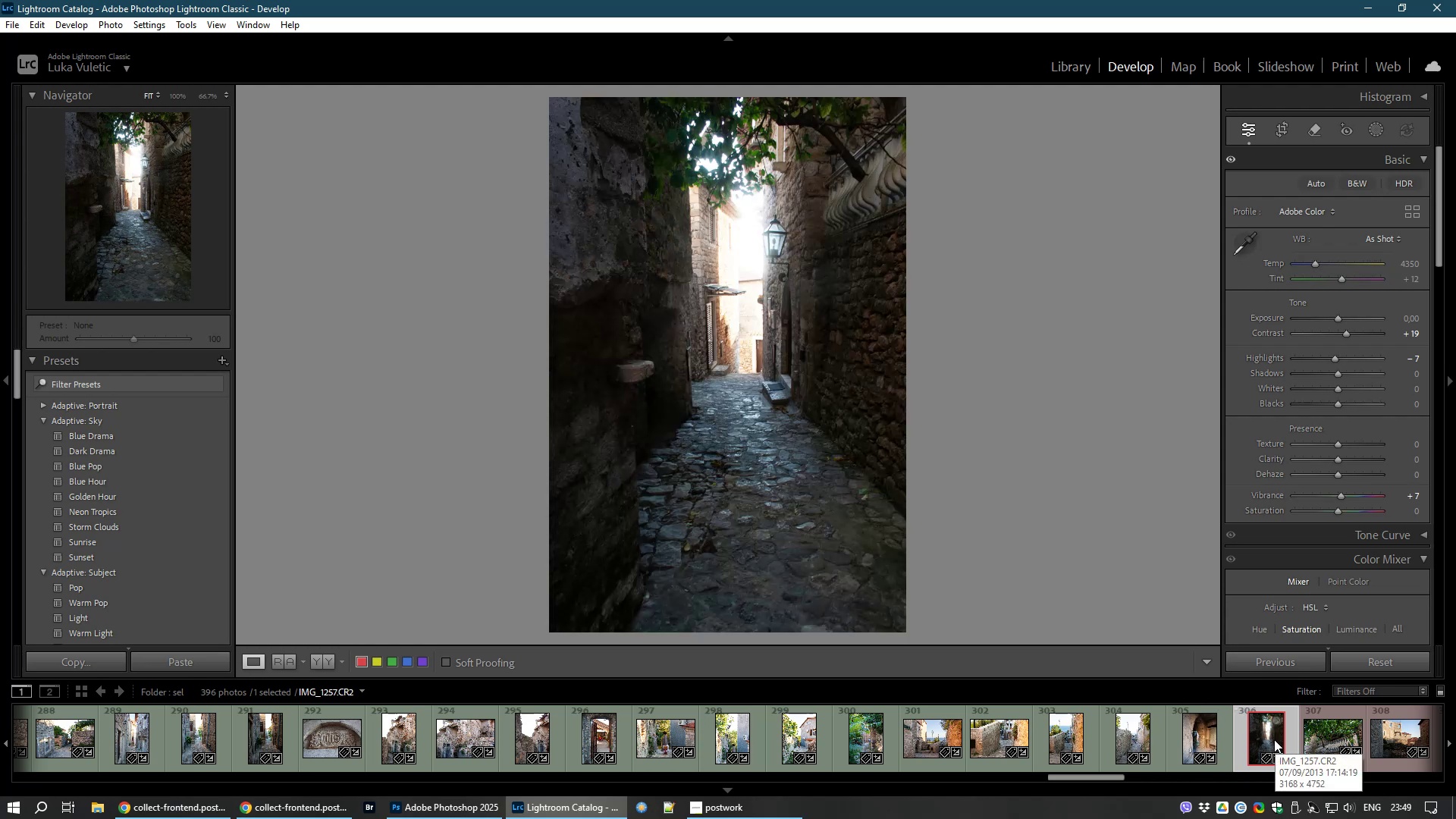 
left_click_drag(start_coordinate=[1341, 475], to_coordinate=[1370, 475])
 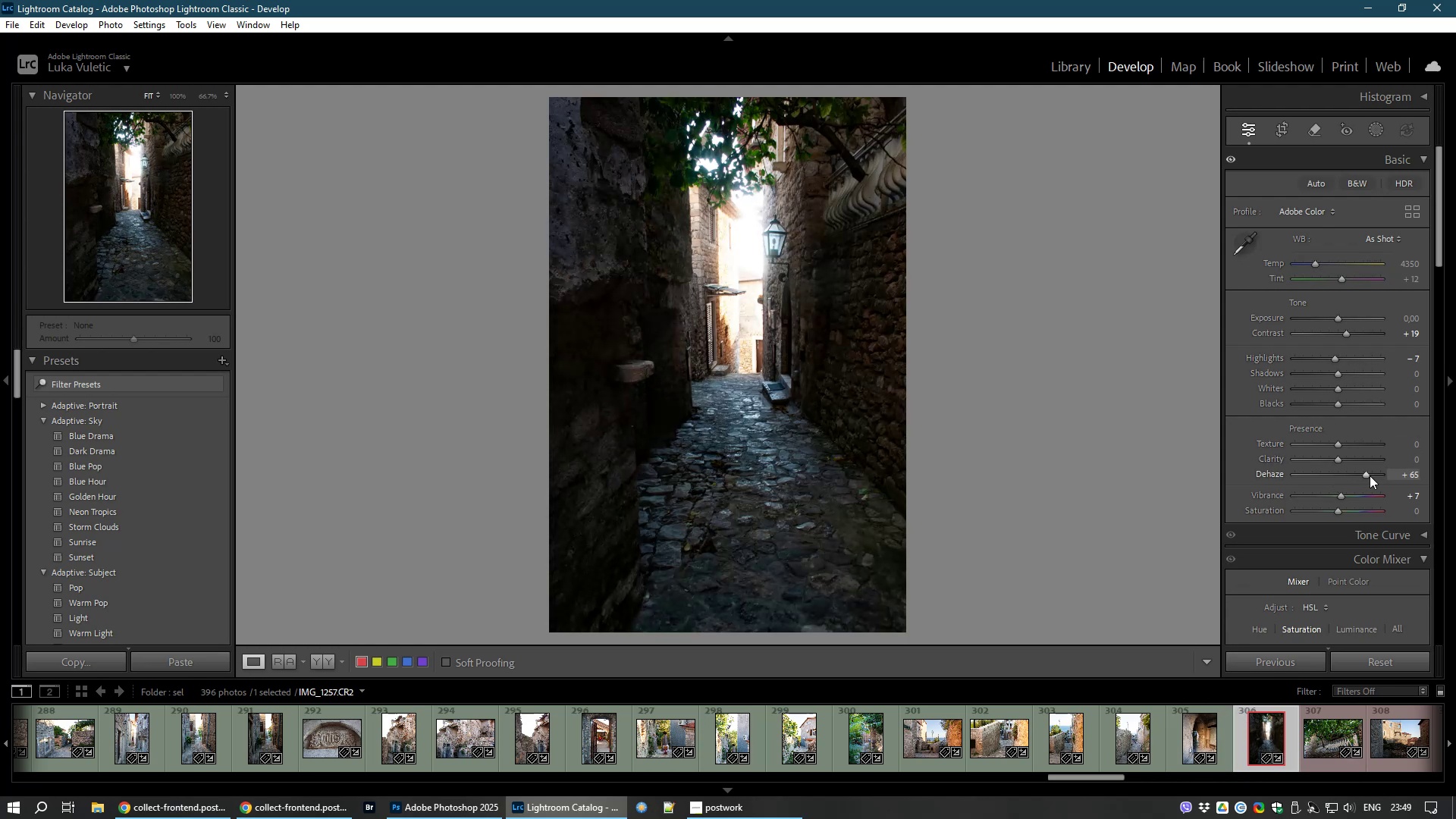 
double_click([1370, 475])
 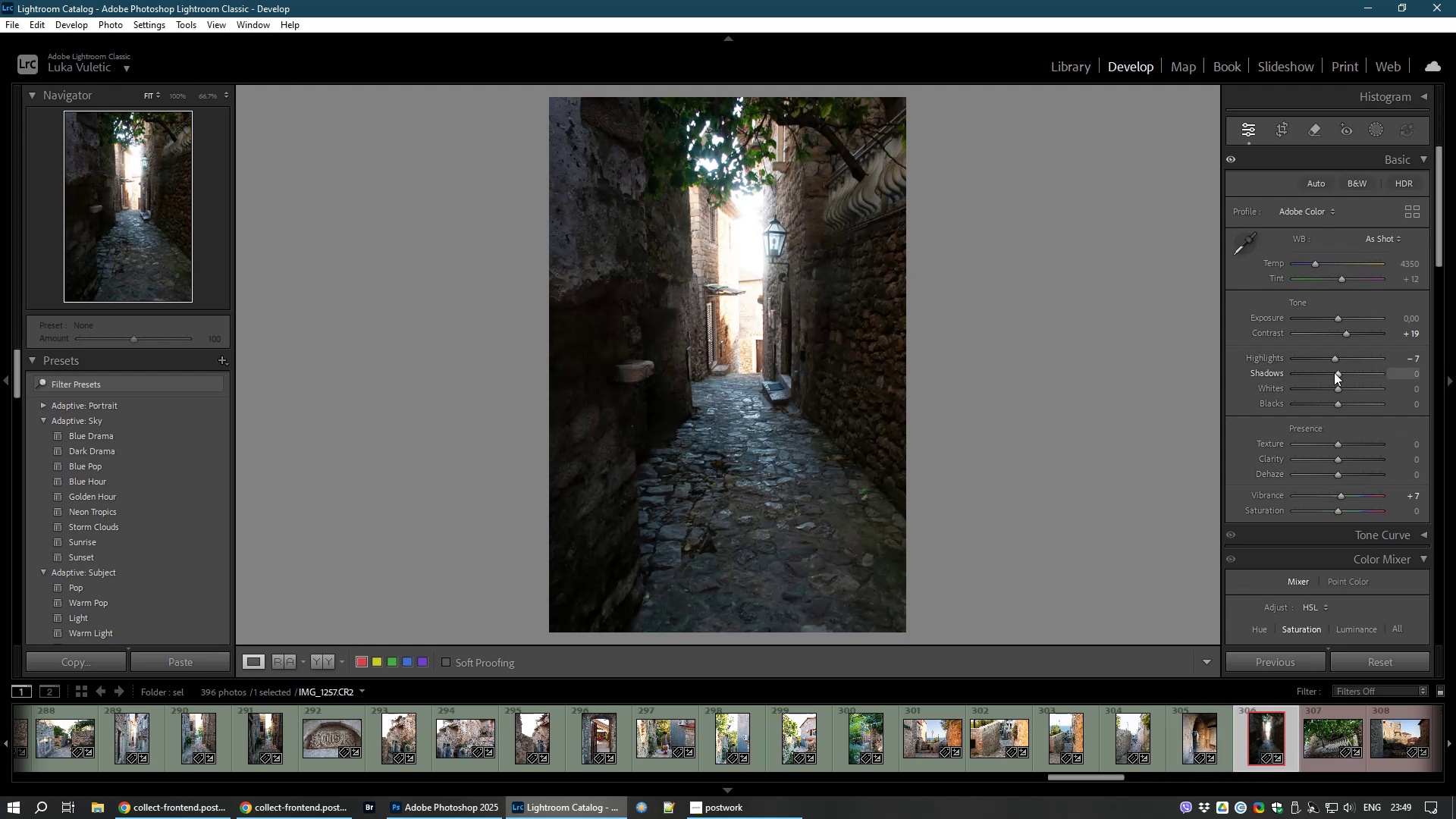 
left_click_drag(start_coordinate=[1341, 375], to_coordinate=[1379, 374])
 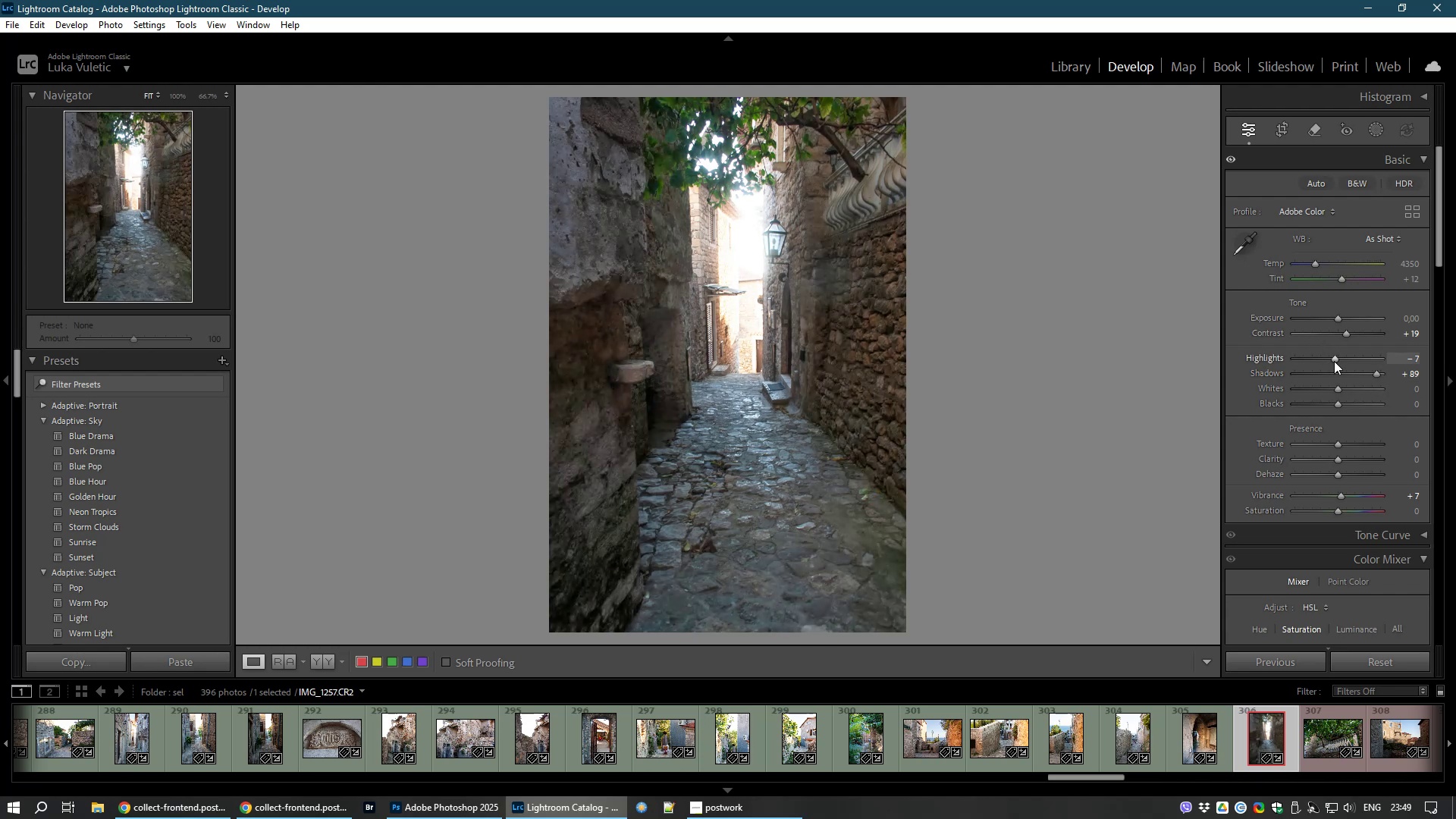 
left_click_drag(start_coordinate=[1332, 359], to_coordinate=[1311, 361])
 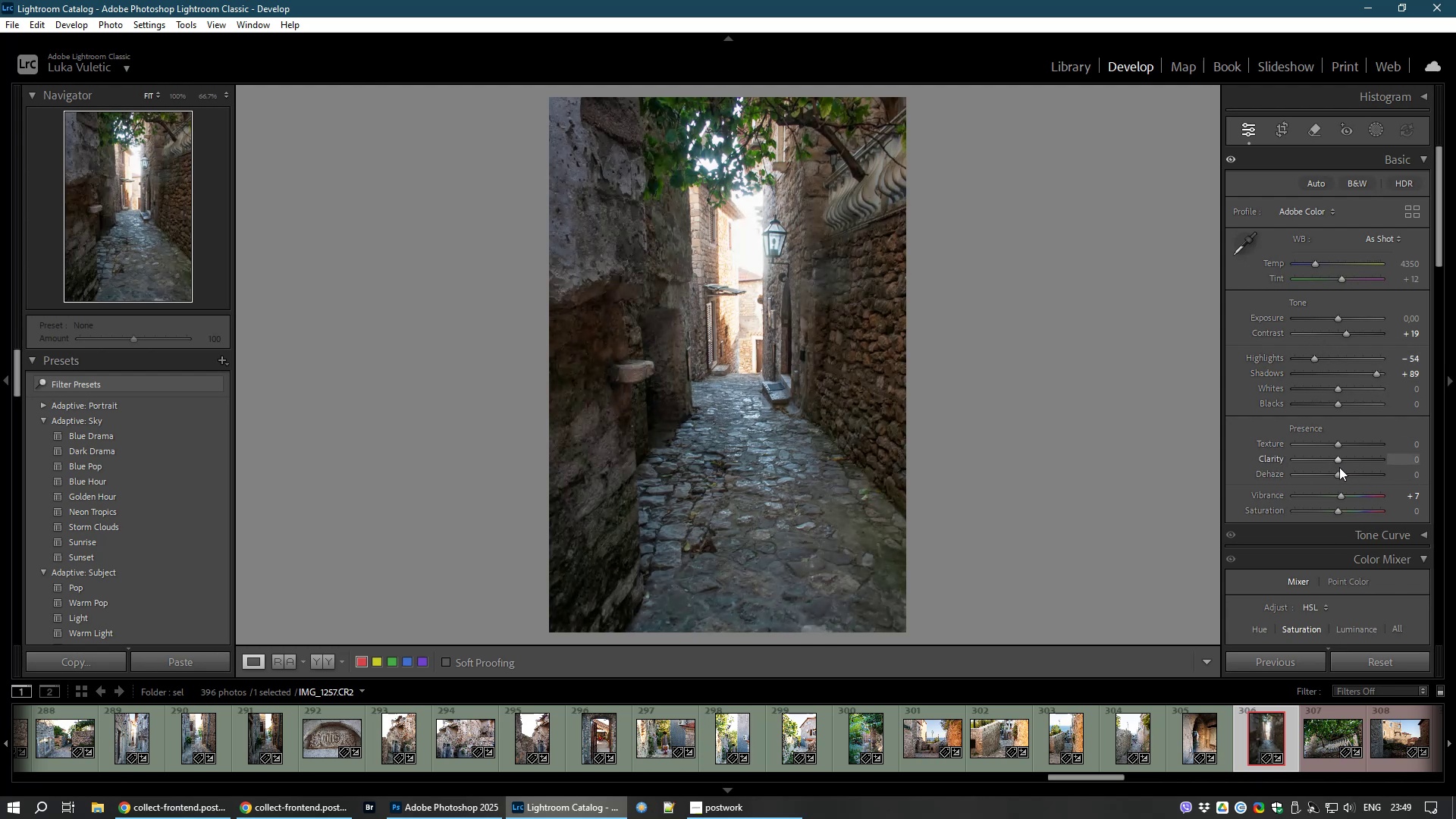 
left_click_drag(start_coordinate=[1337, 473], to_coordinate=[1350, 473])
 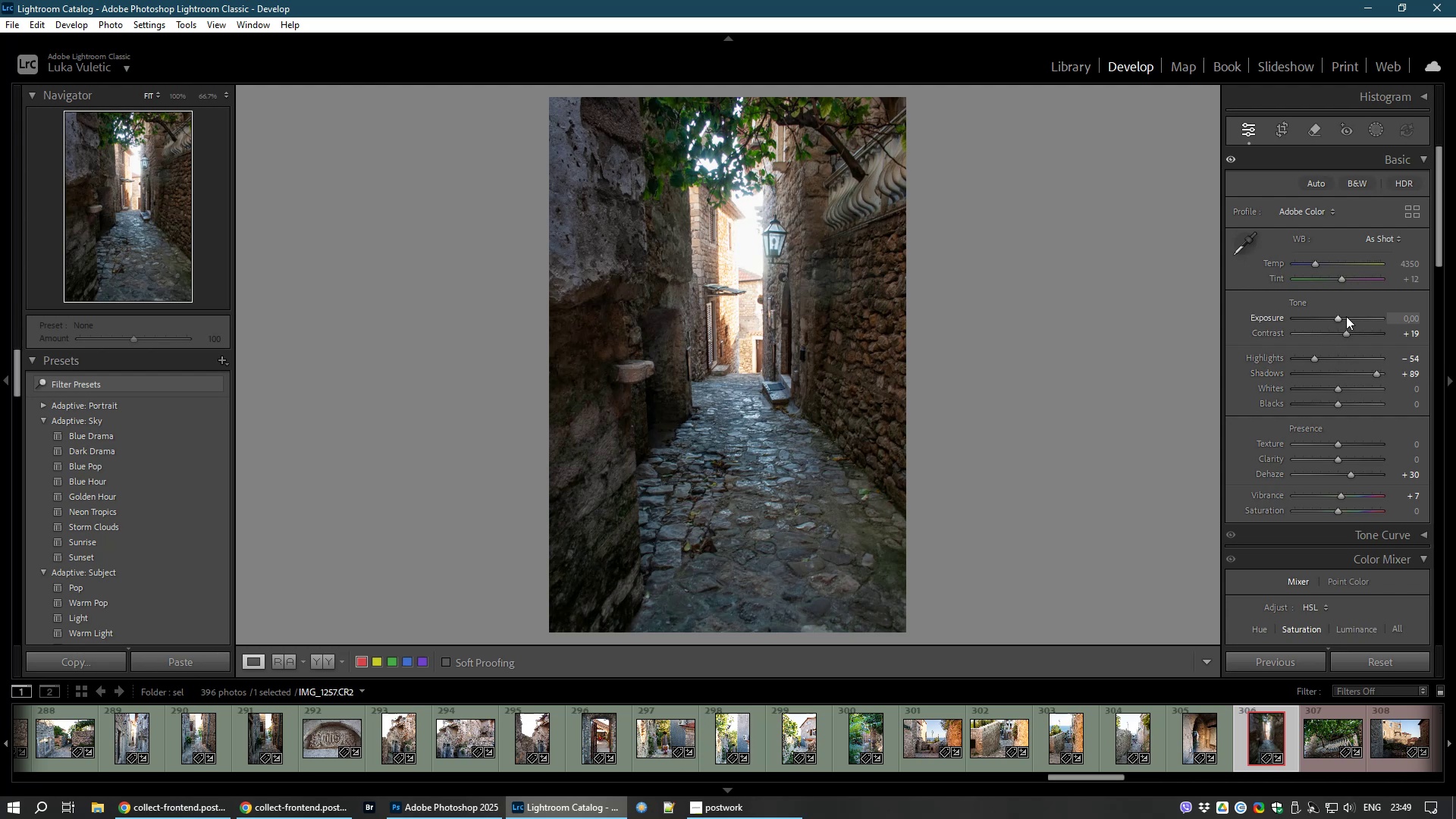 
left_click_drag(start_coordinate=[1338, 316], to_coordinate=[1341, 321])
 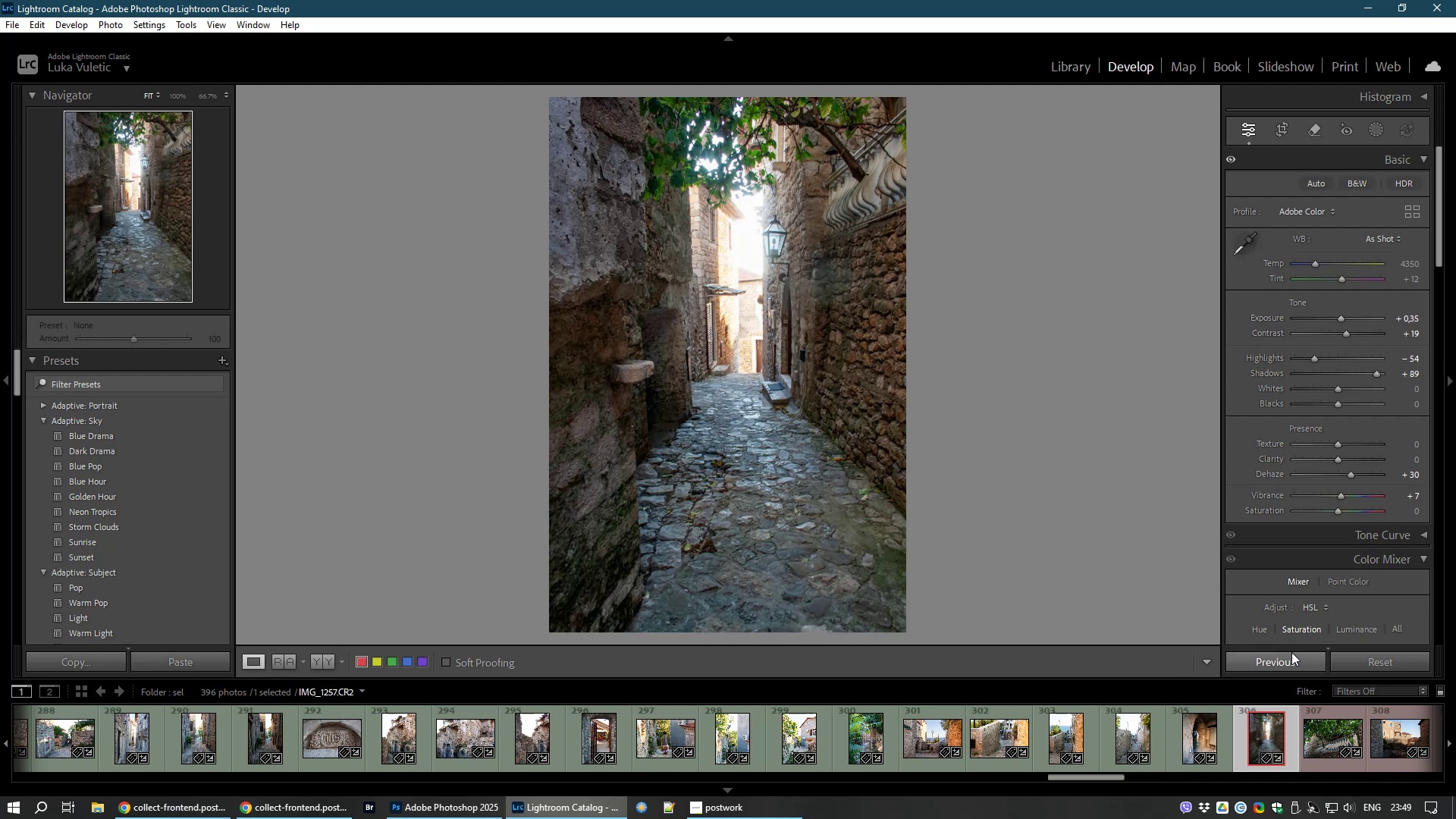 
key(8)
 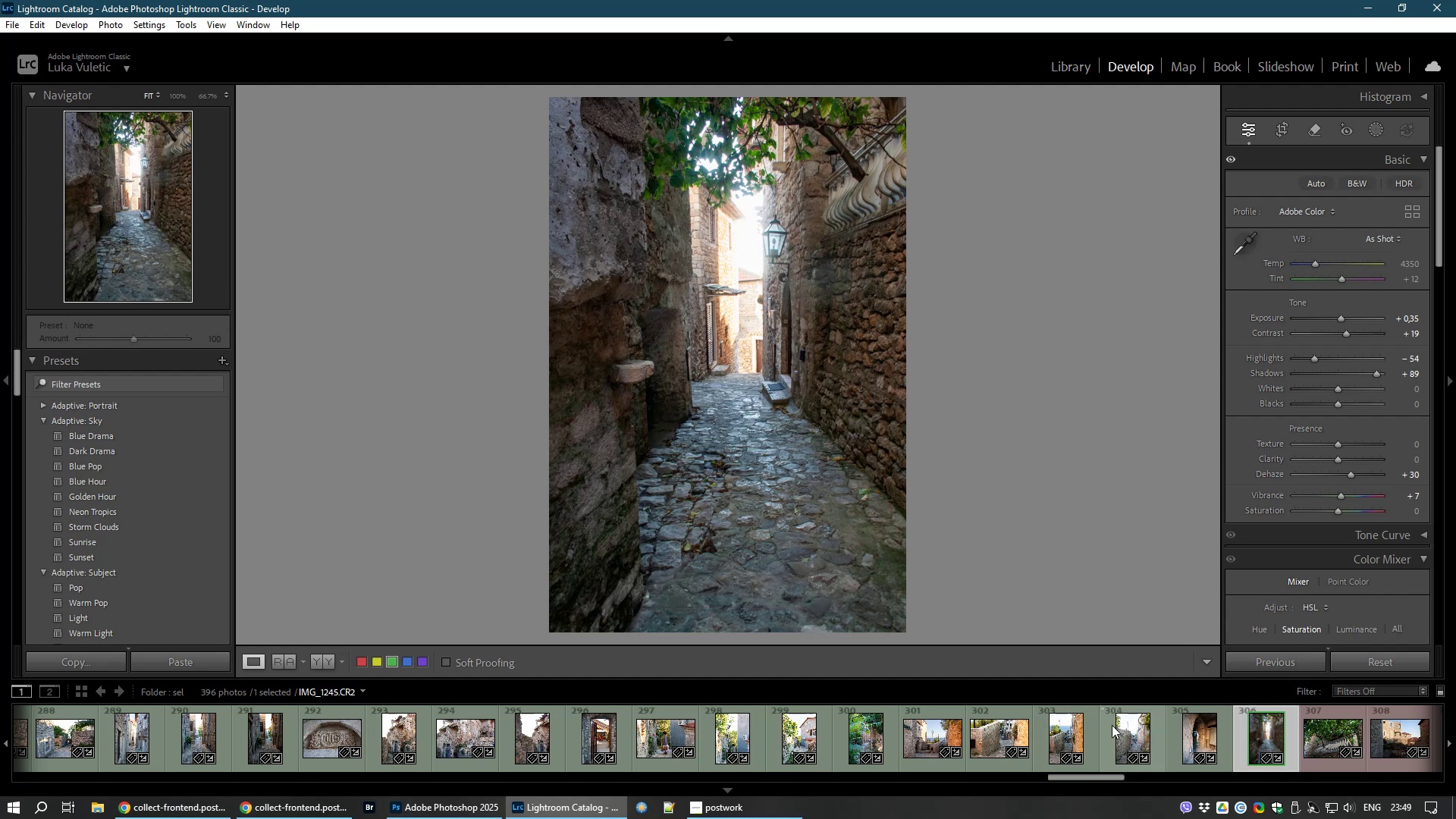 
left_click_drag(start_coordinate=[1083, 775], to_coordinate=[1139, 764])
 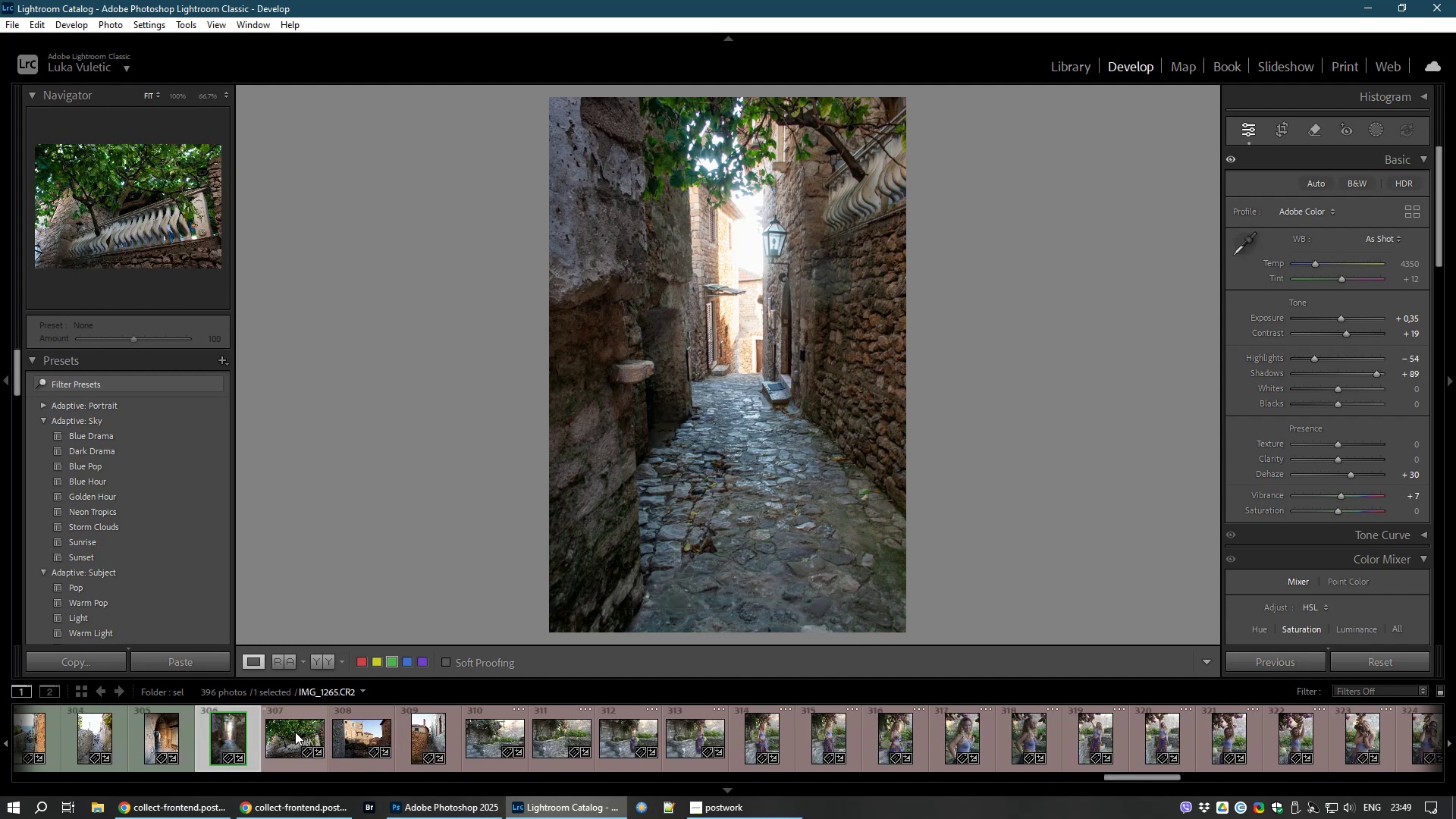 
left_click([294, 732])
 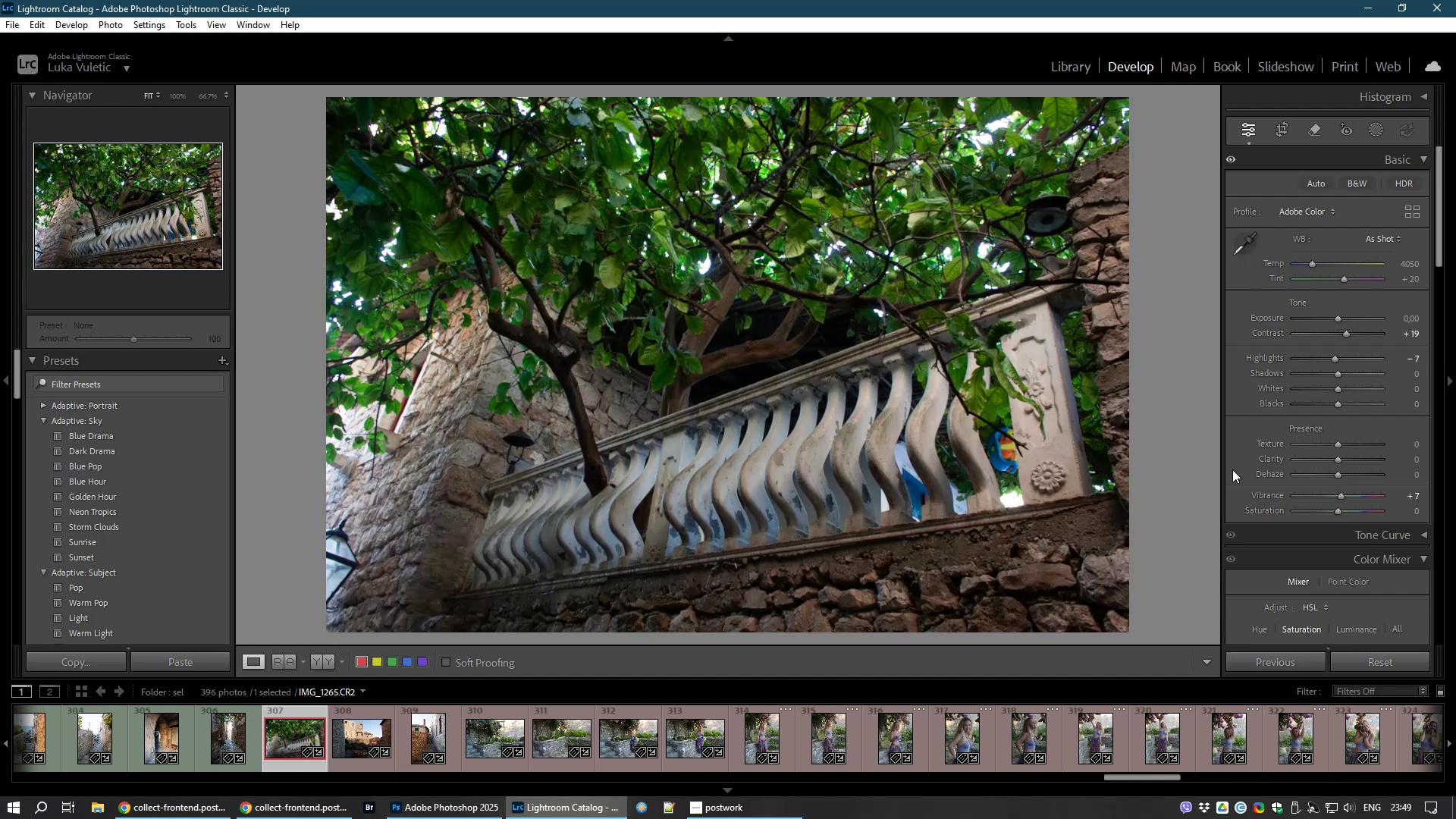 
wait(7.53)
 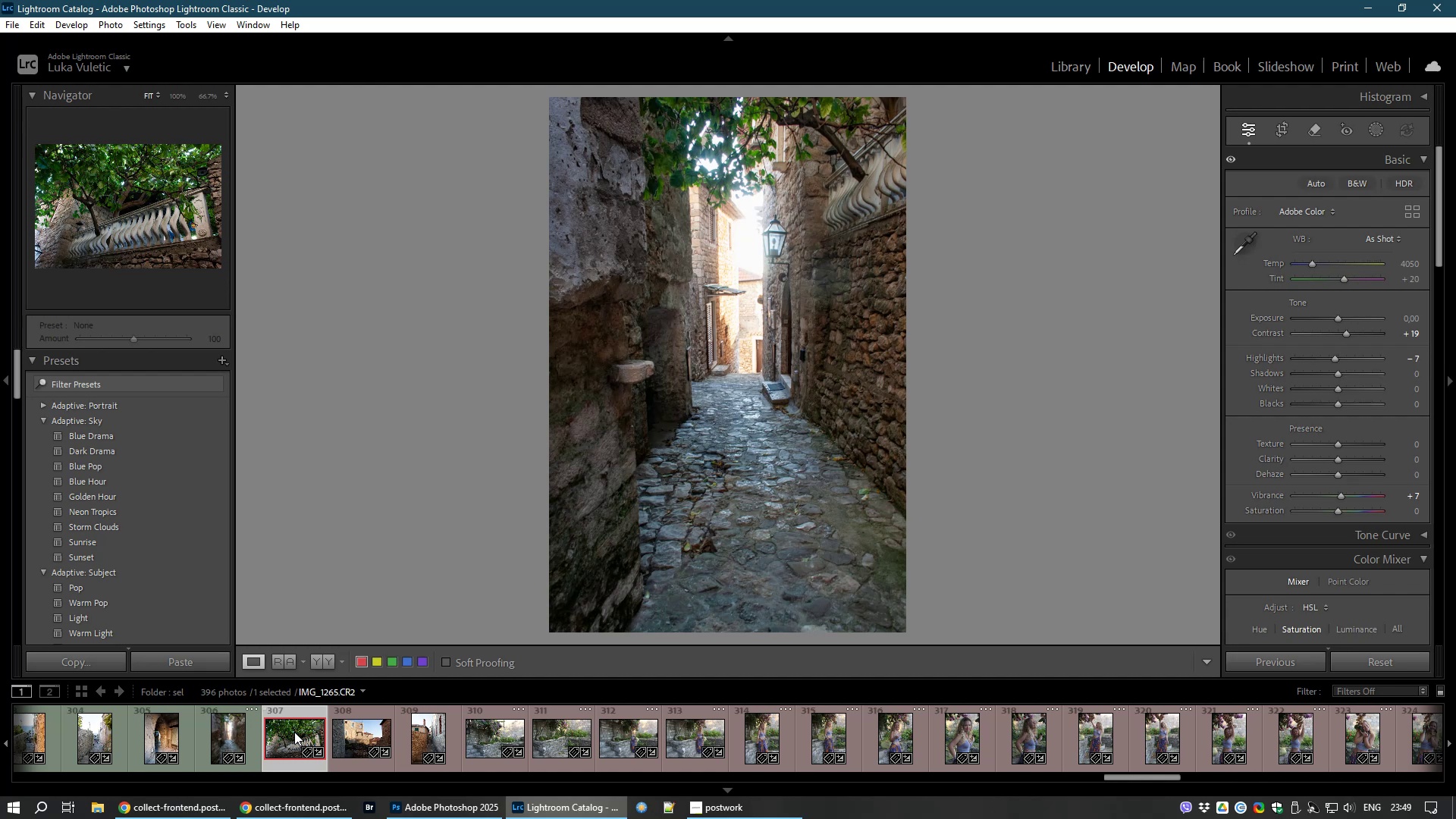 
left_click_drag(start_coordinate=[1338, 319], to_coordinate=[1343, 319])
 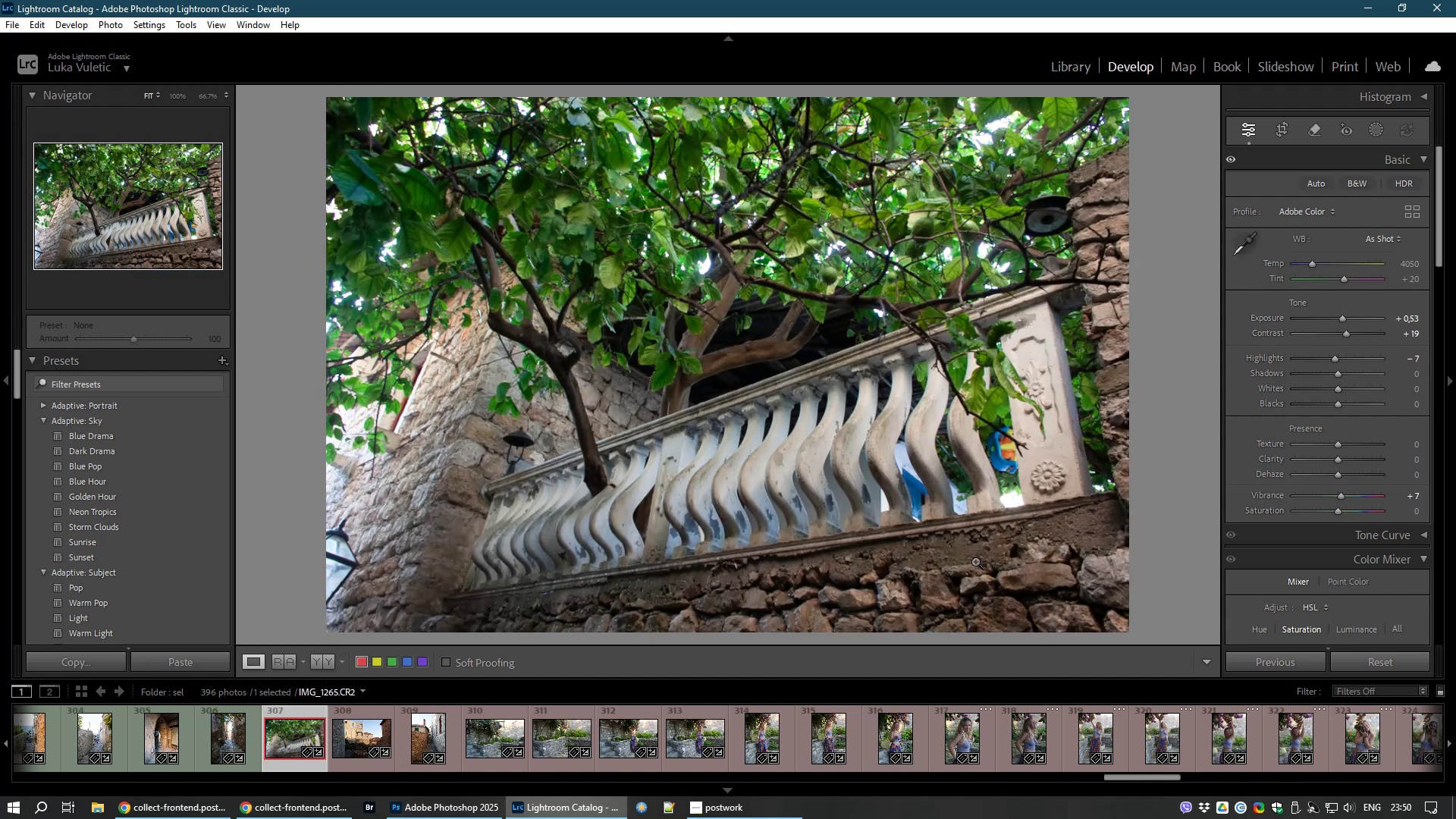 
key(8)
 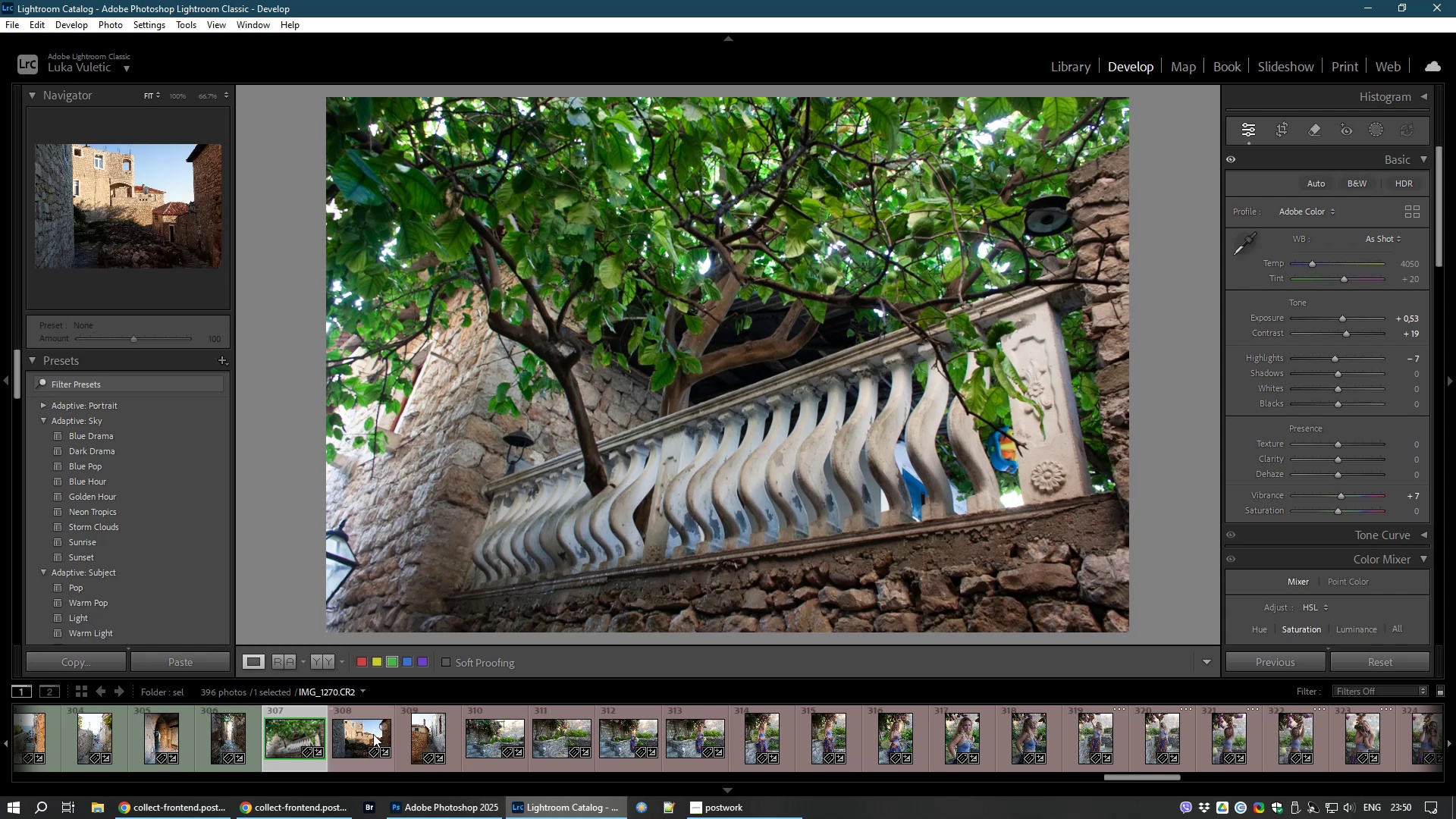 
left_click([353, 736])
 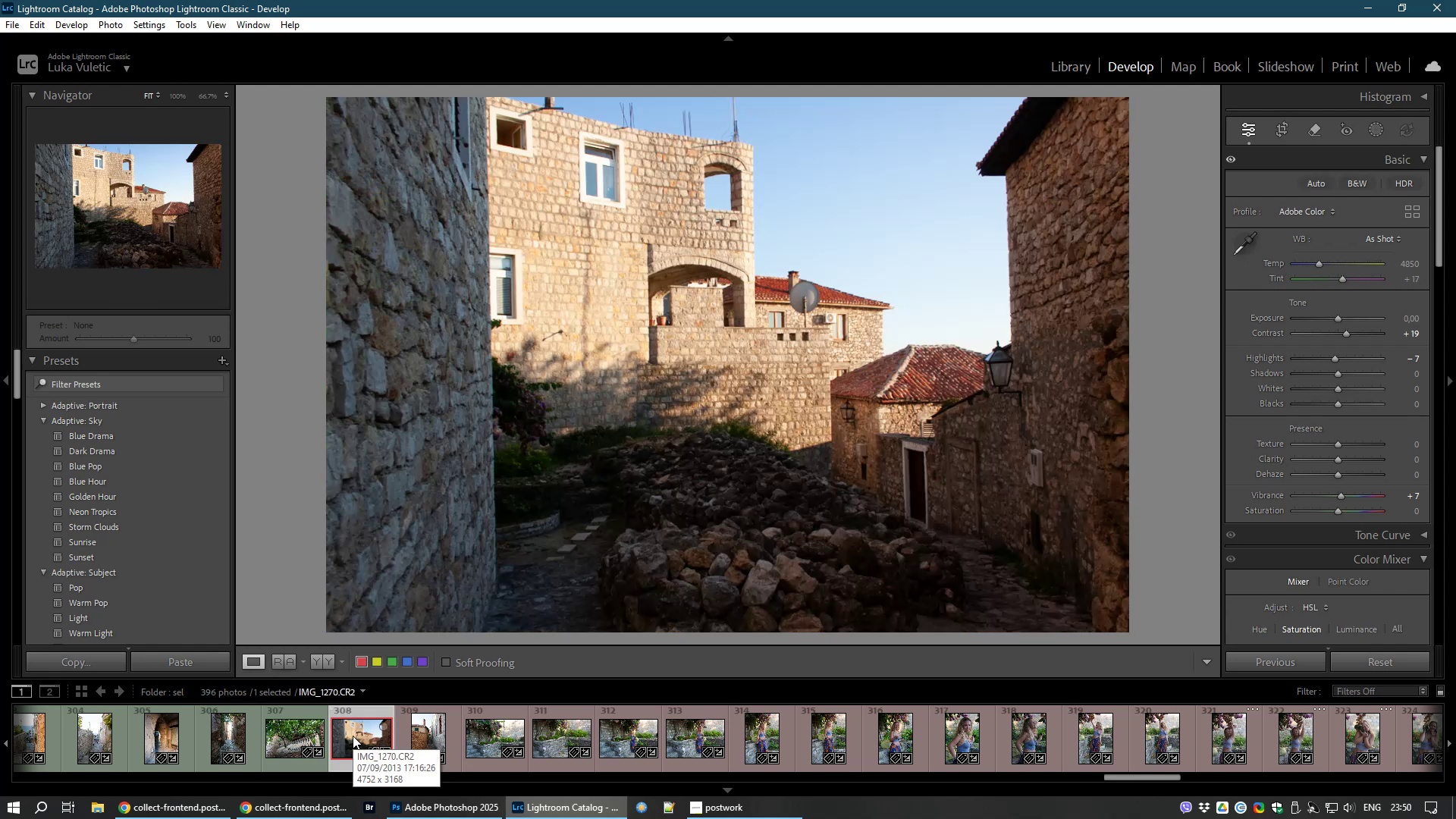 
wait(6.26)
 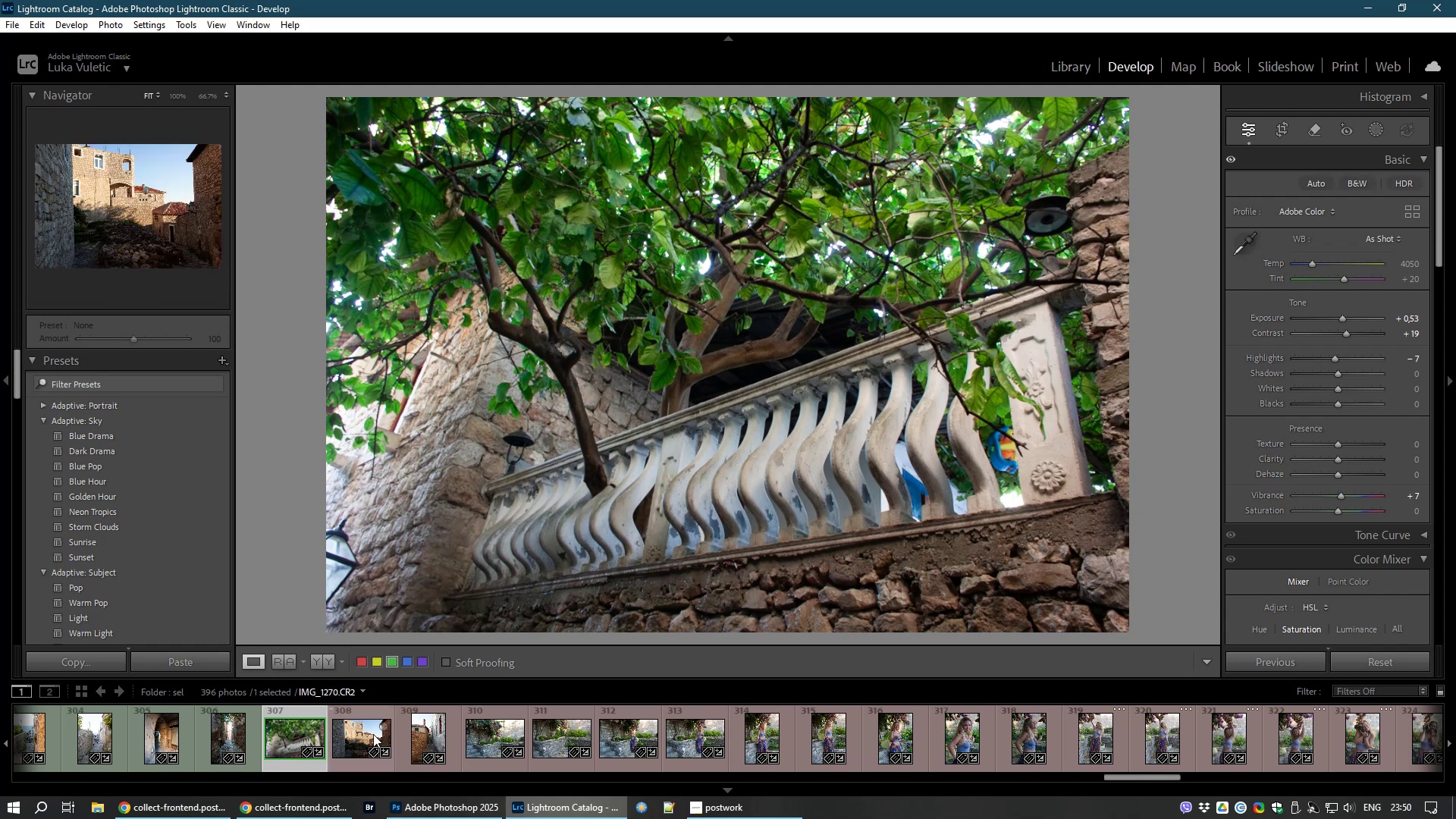 
left_click_drag(start_coordinate=[1339, 372], to_coordinate=[1370, 372])
 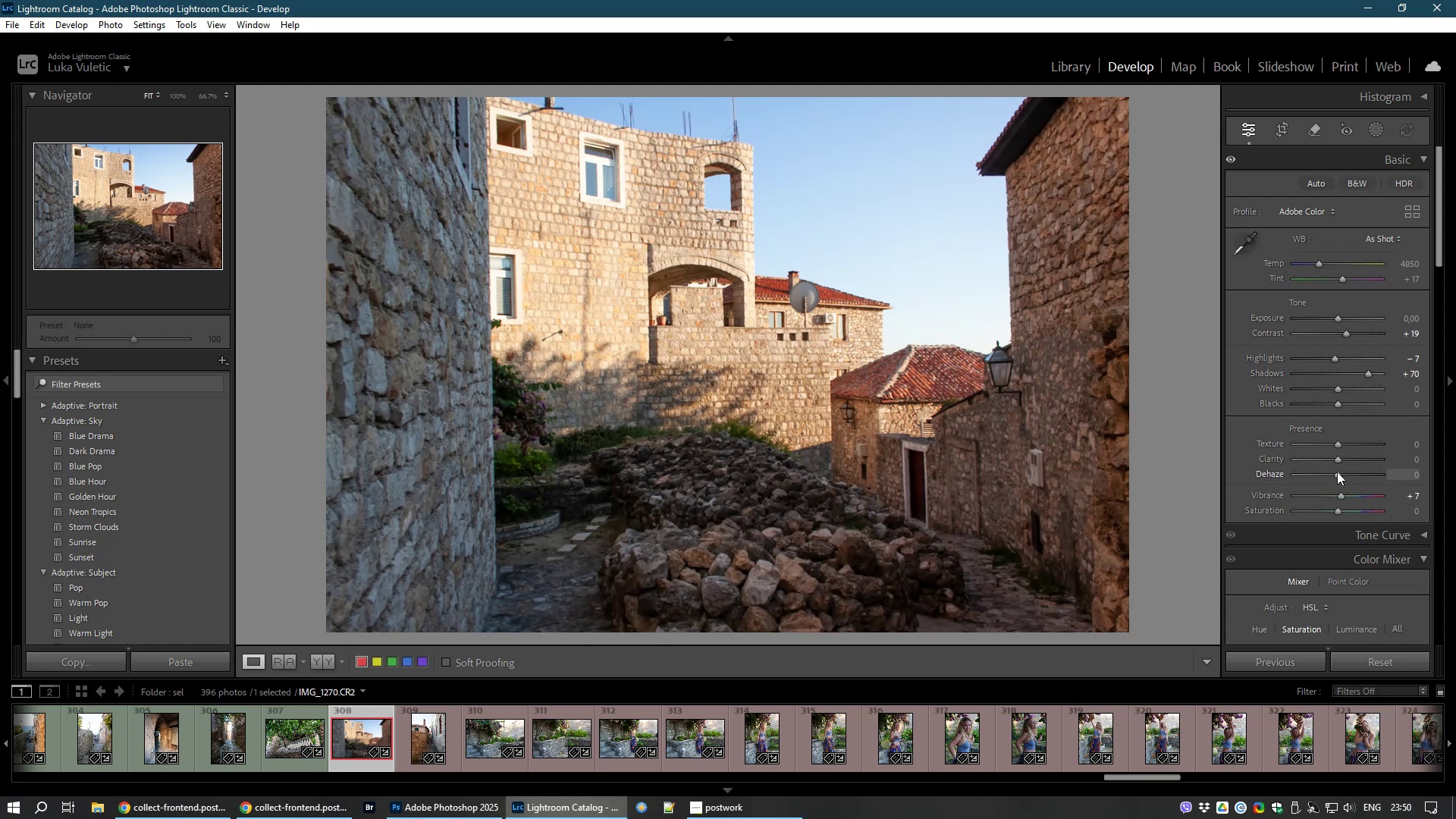 
left_click_drag(start_coordinate=[1338, 475], to_coordinate=[1366, 472])
 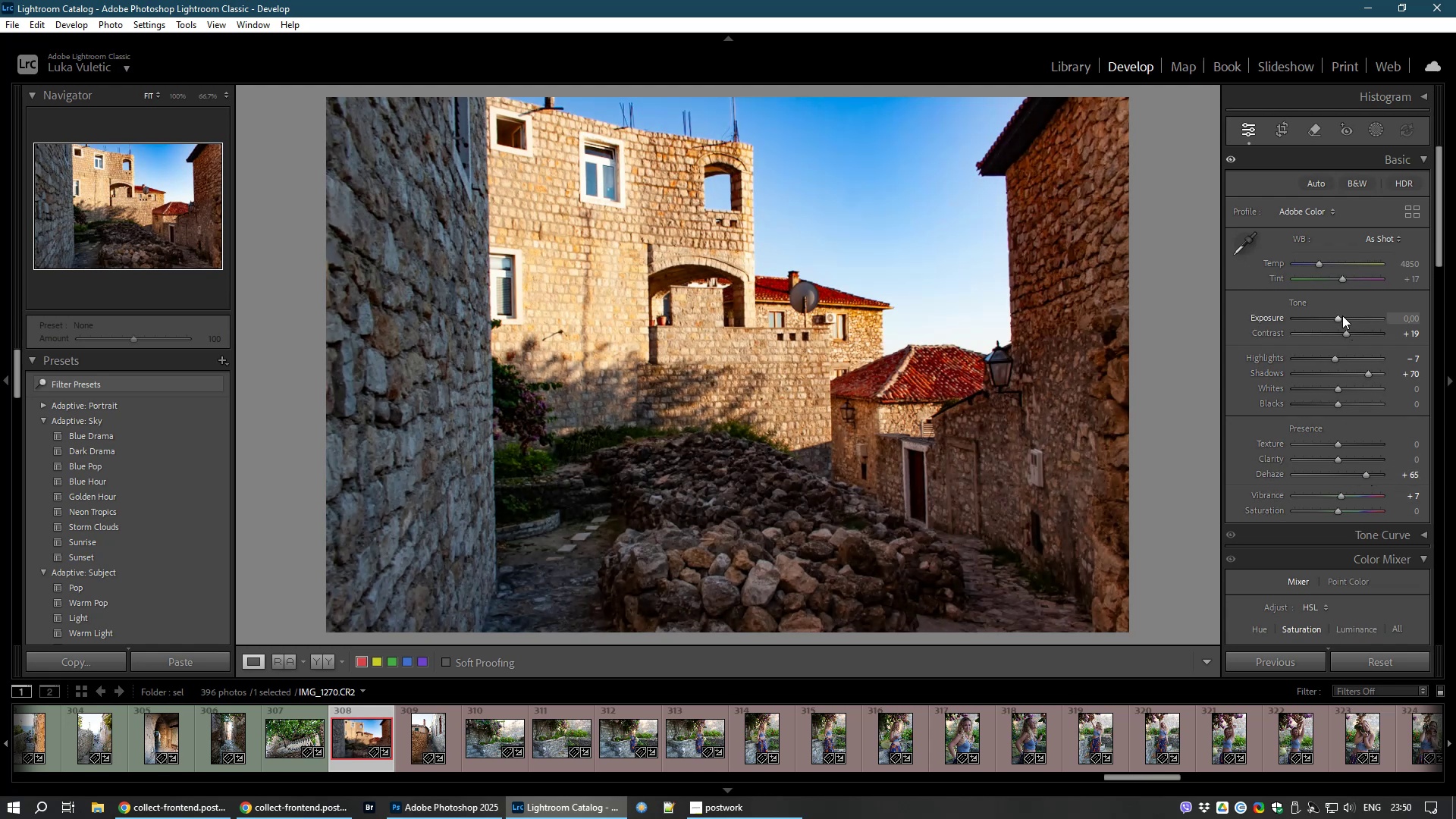 
left_click_drag(start_coordinate=[1339, 315], to_coordinate=[1345, 315])
 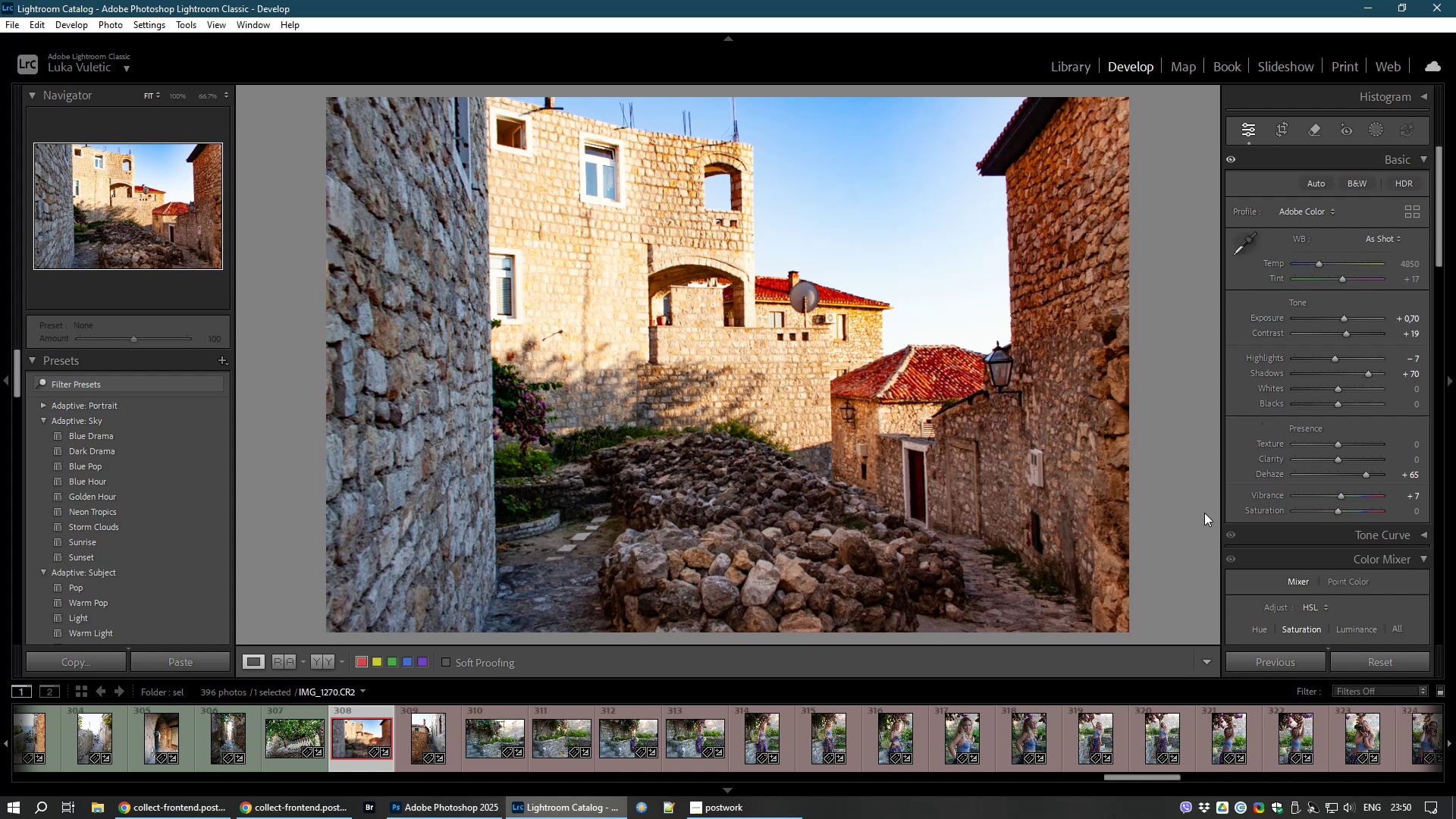 
wait(5.06)
 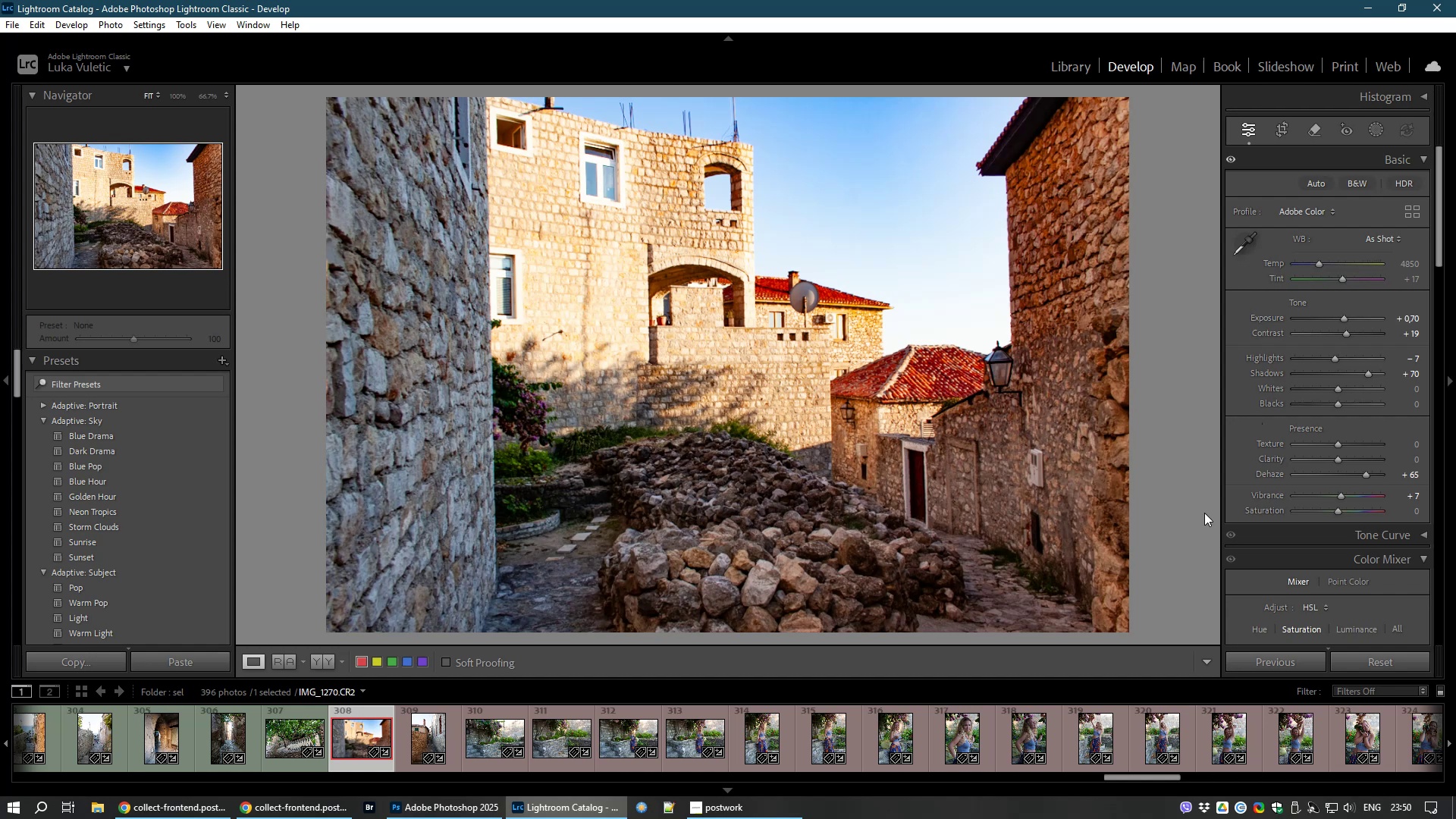 
key(8)
 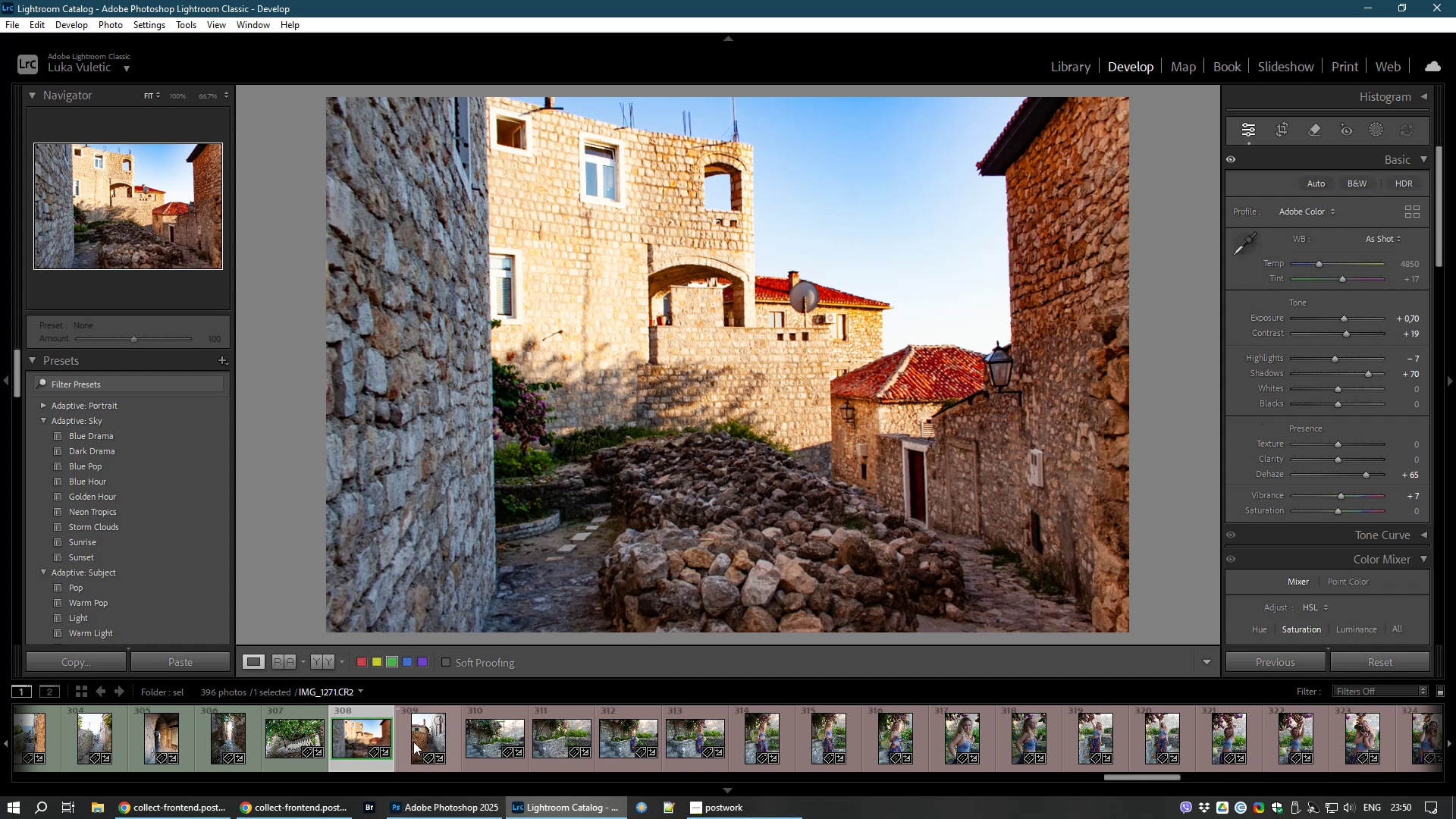 
wait(5.8)
 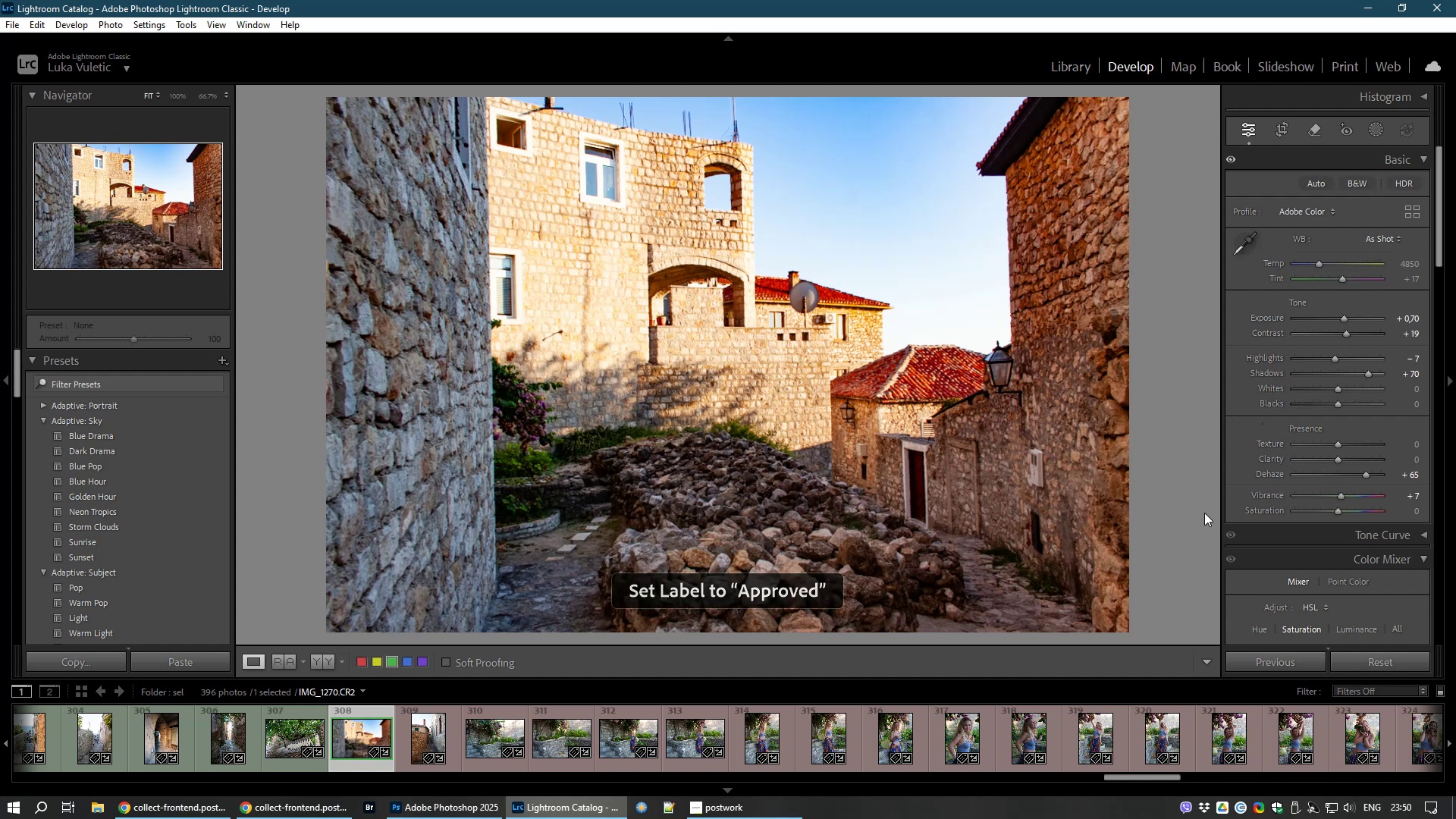 
left_click([422, 745])
 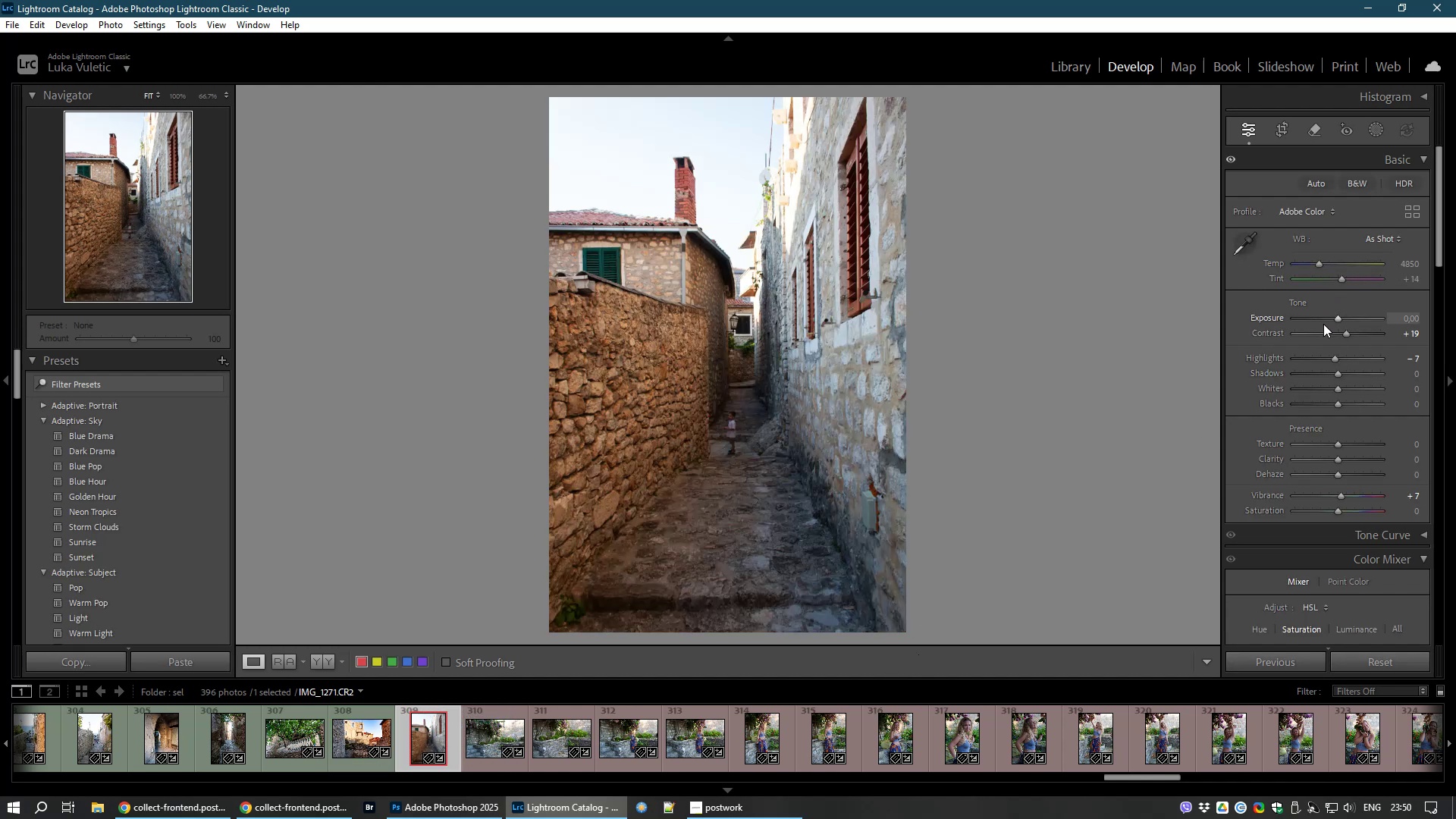 
left_click_drag(start_coordinate=[1337, 315], to_coordinate=[1345, 316])
 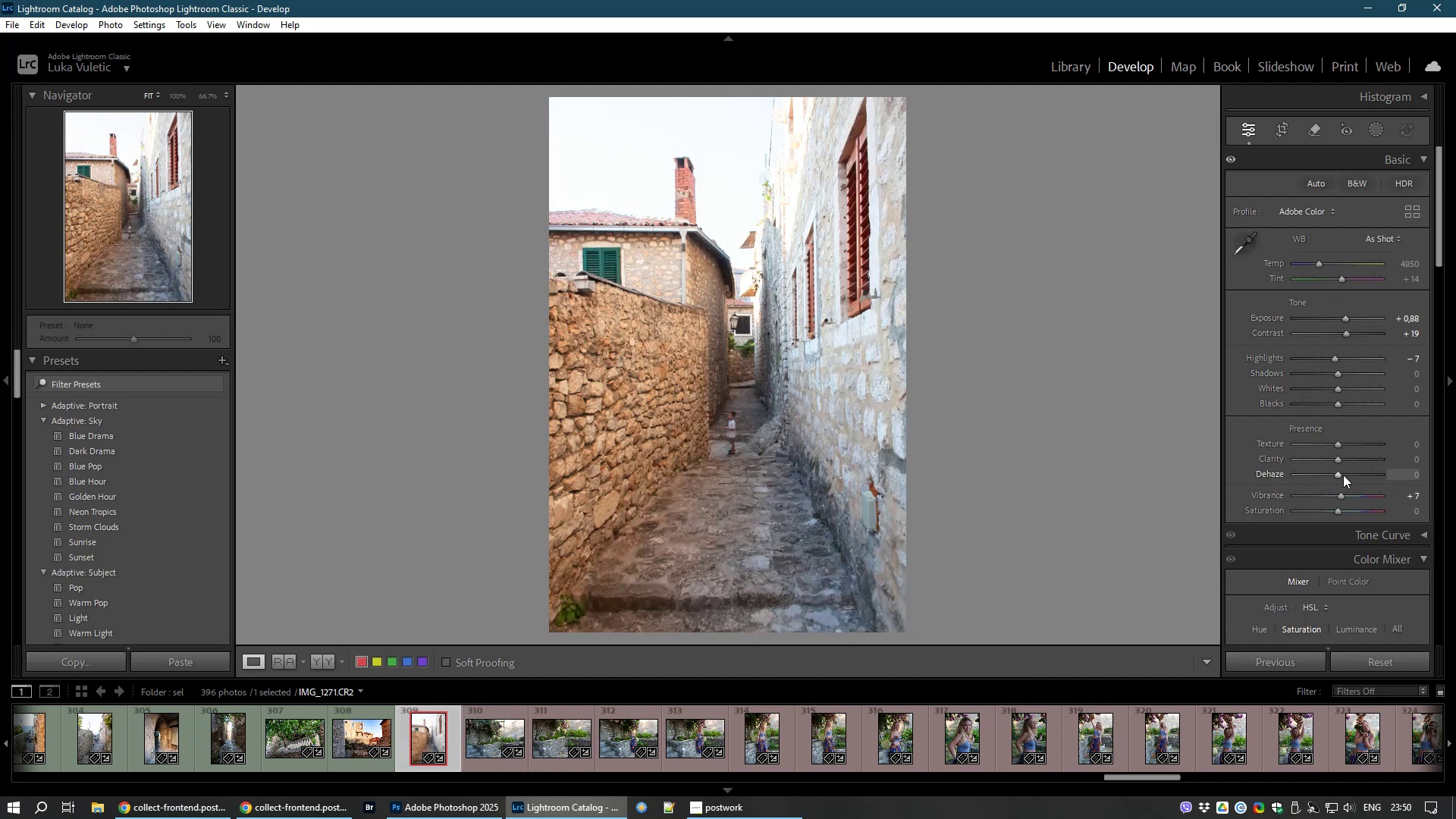 
left_click_drag(start_coordinate=[1341, 473], to_coordinate=[1360, 474])
 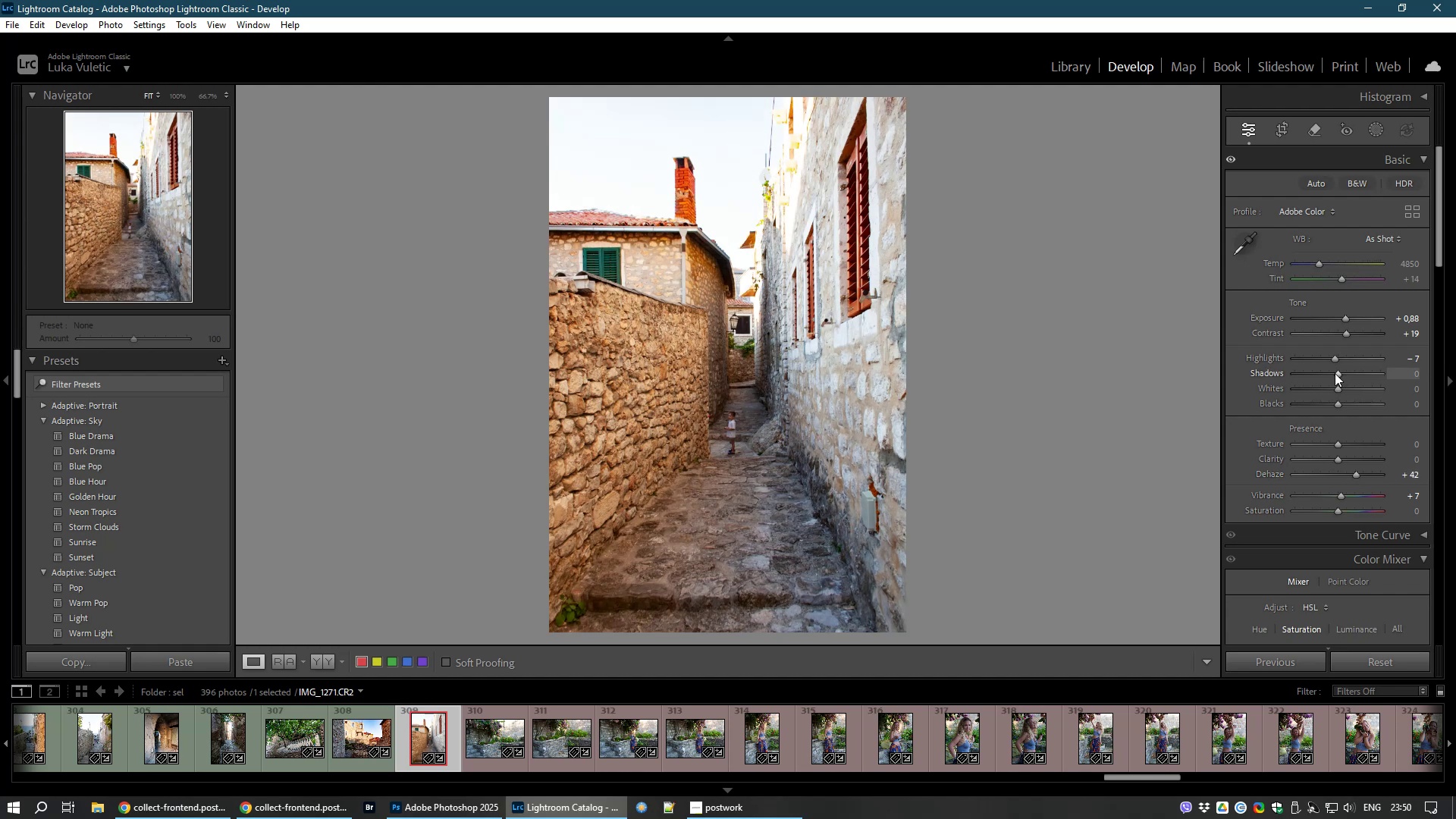 
left_click_drag(start_coordinate=[1335, 373], to_coordinate=[1364, 373])
 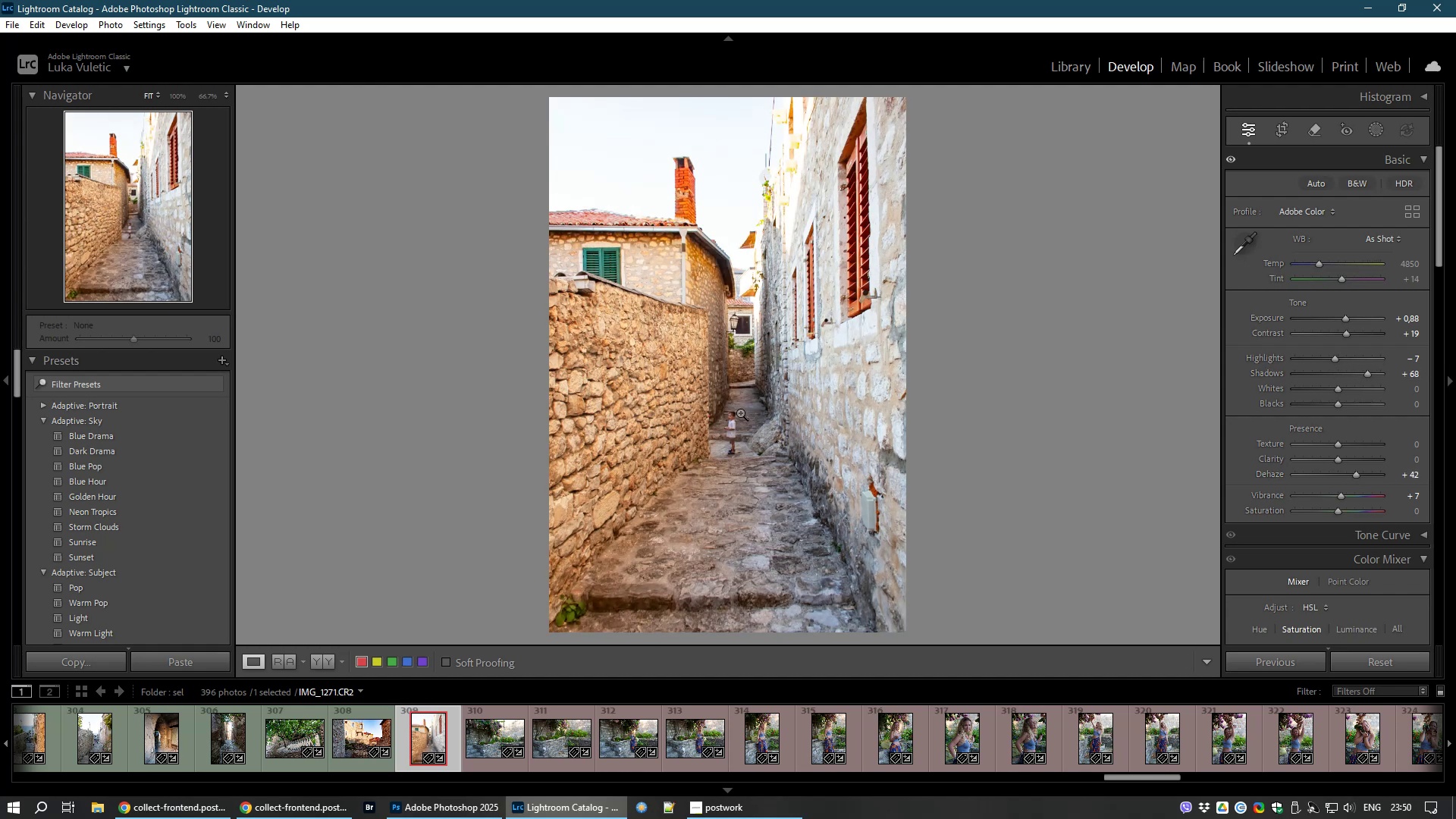 
left_click([740, 413])
 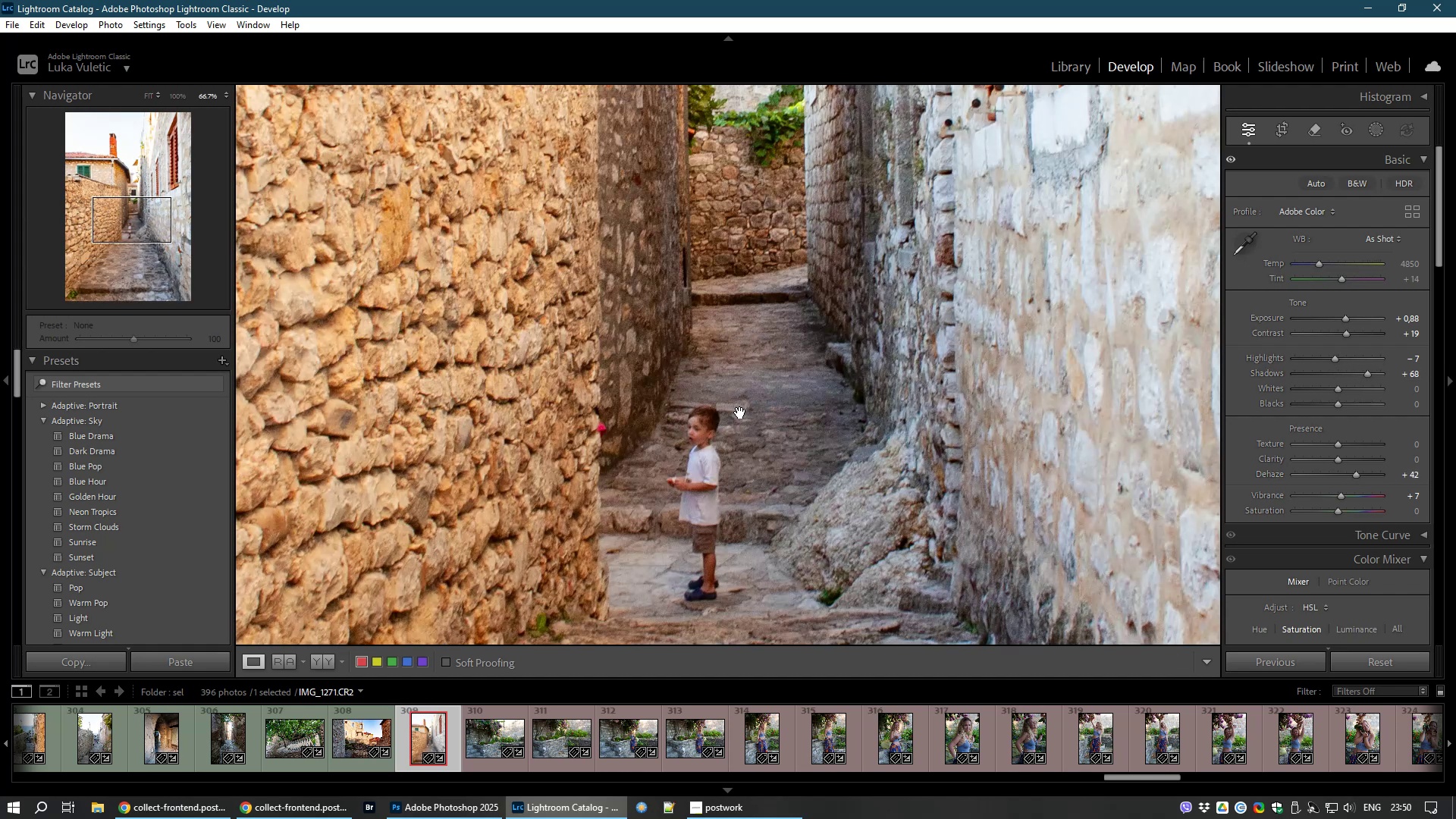 
left_click([740, 413])
 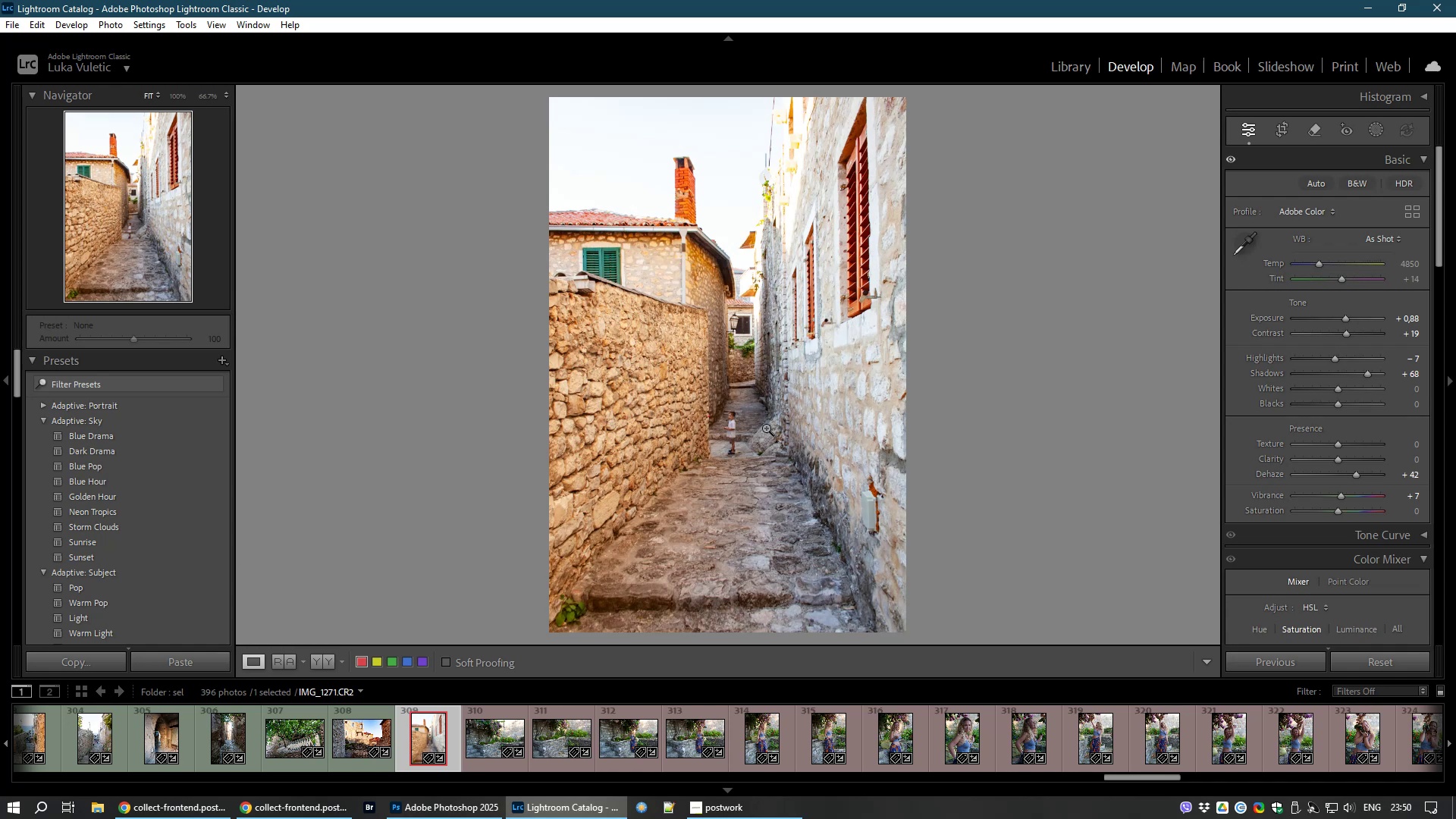 
wait(6.49)
 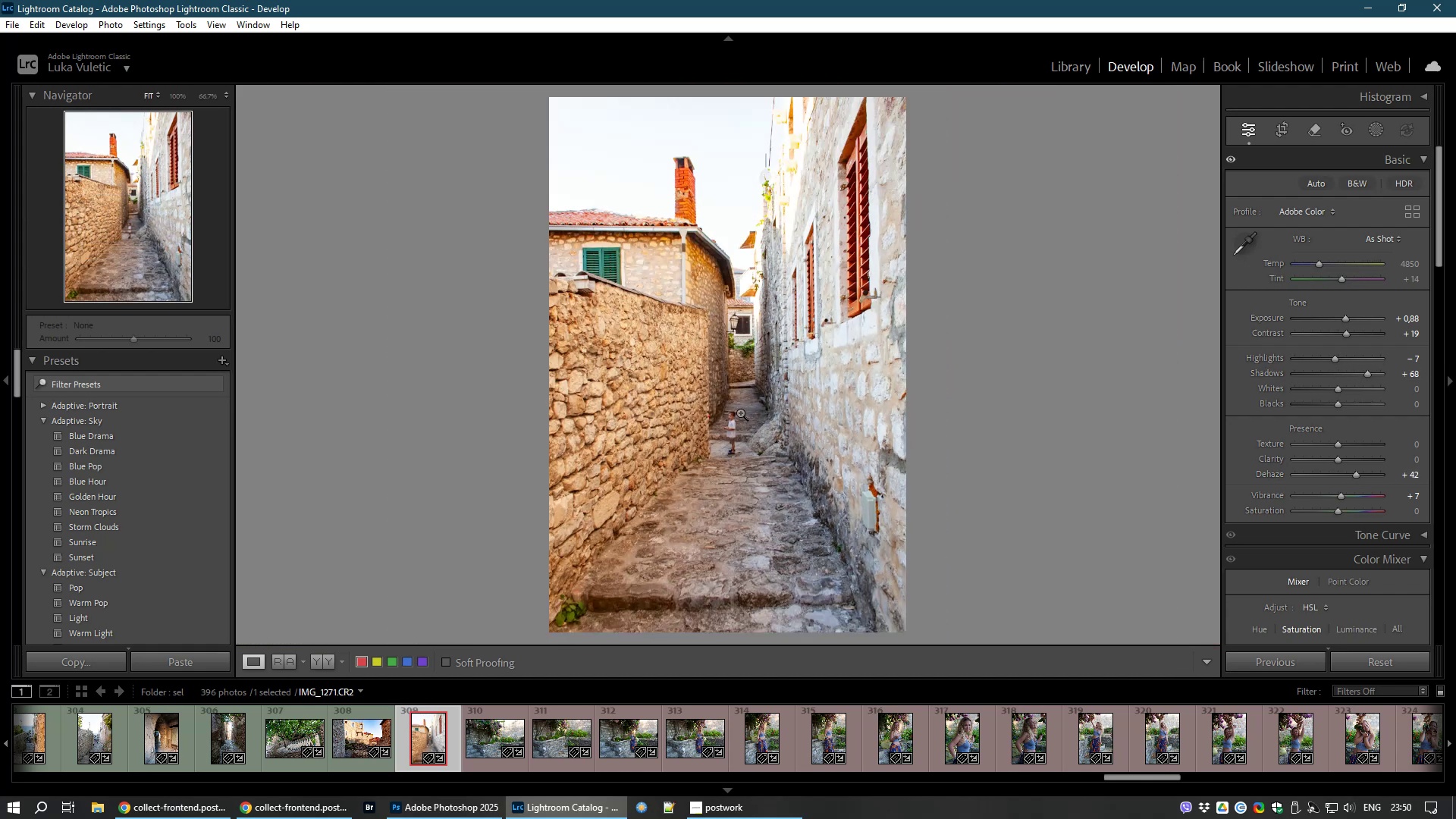 
left_click([473, 740])
 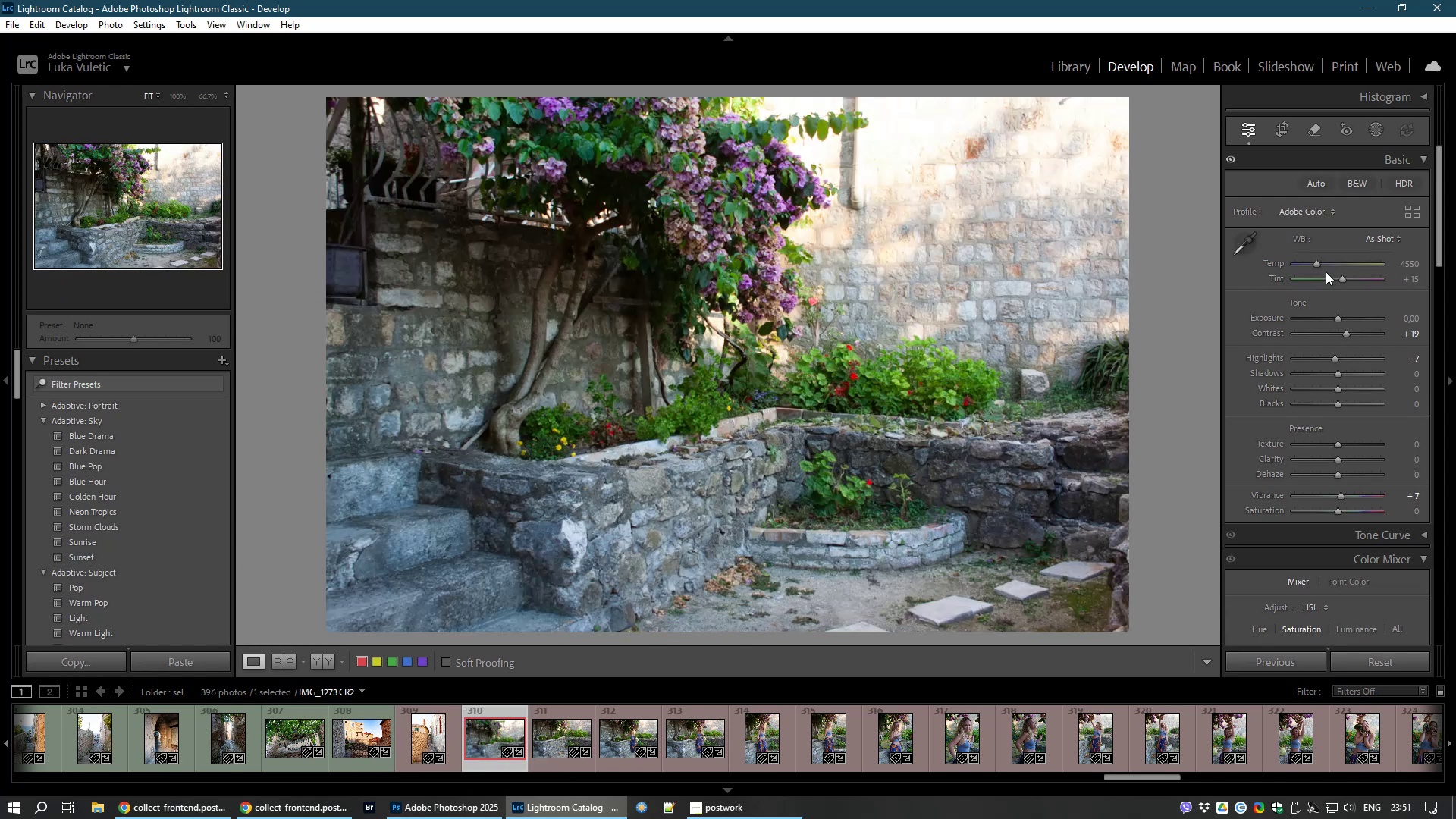 
wait(6.29)
 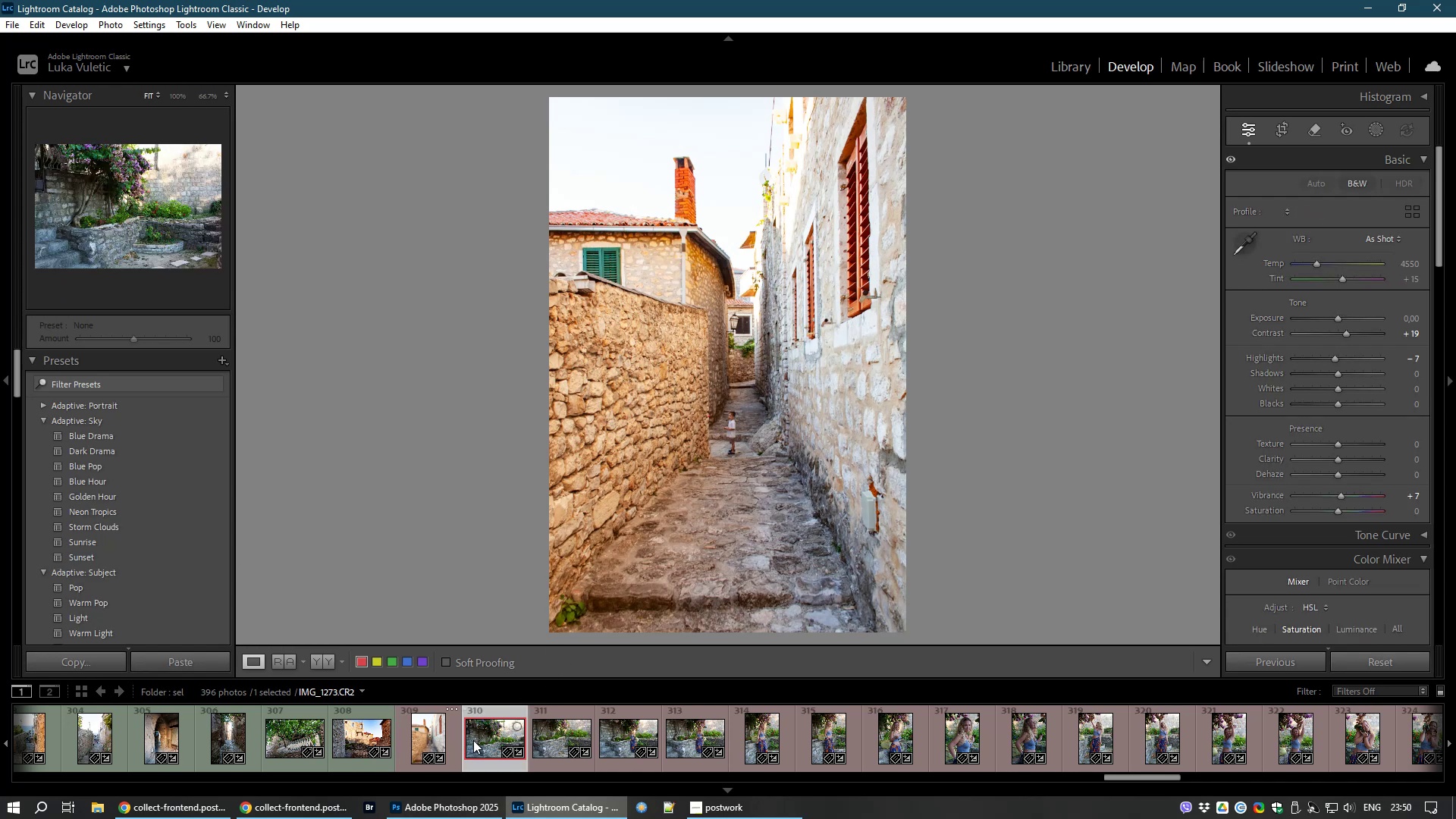 
left_click_drag(start_coordinate=[1342, 278], to_coordinate=[1346, 278])
 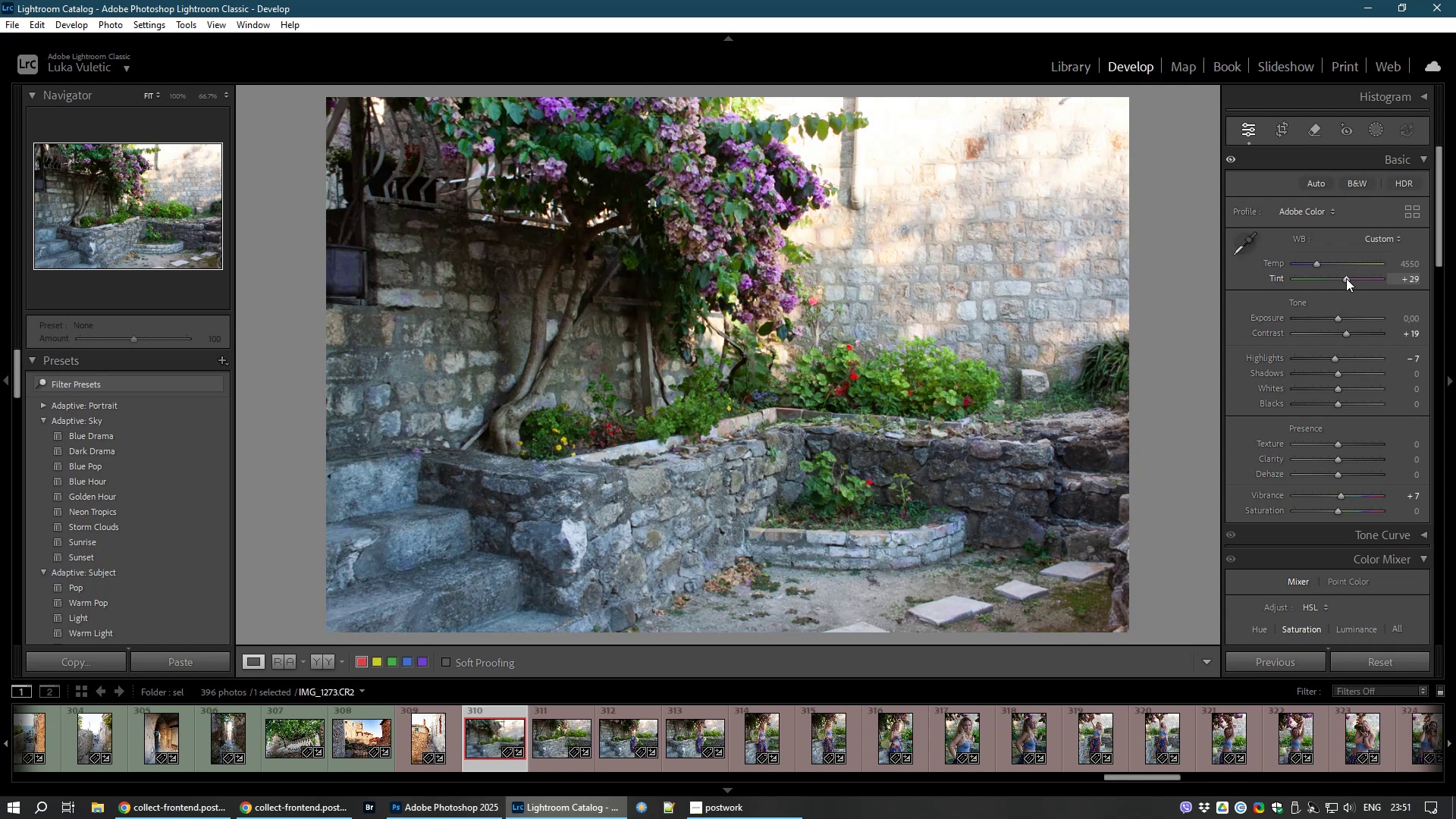 
double_click([1346, 278])
 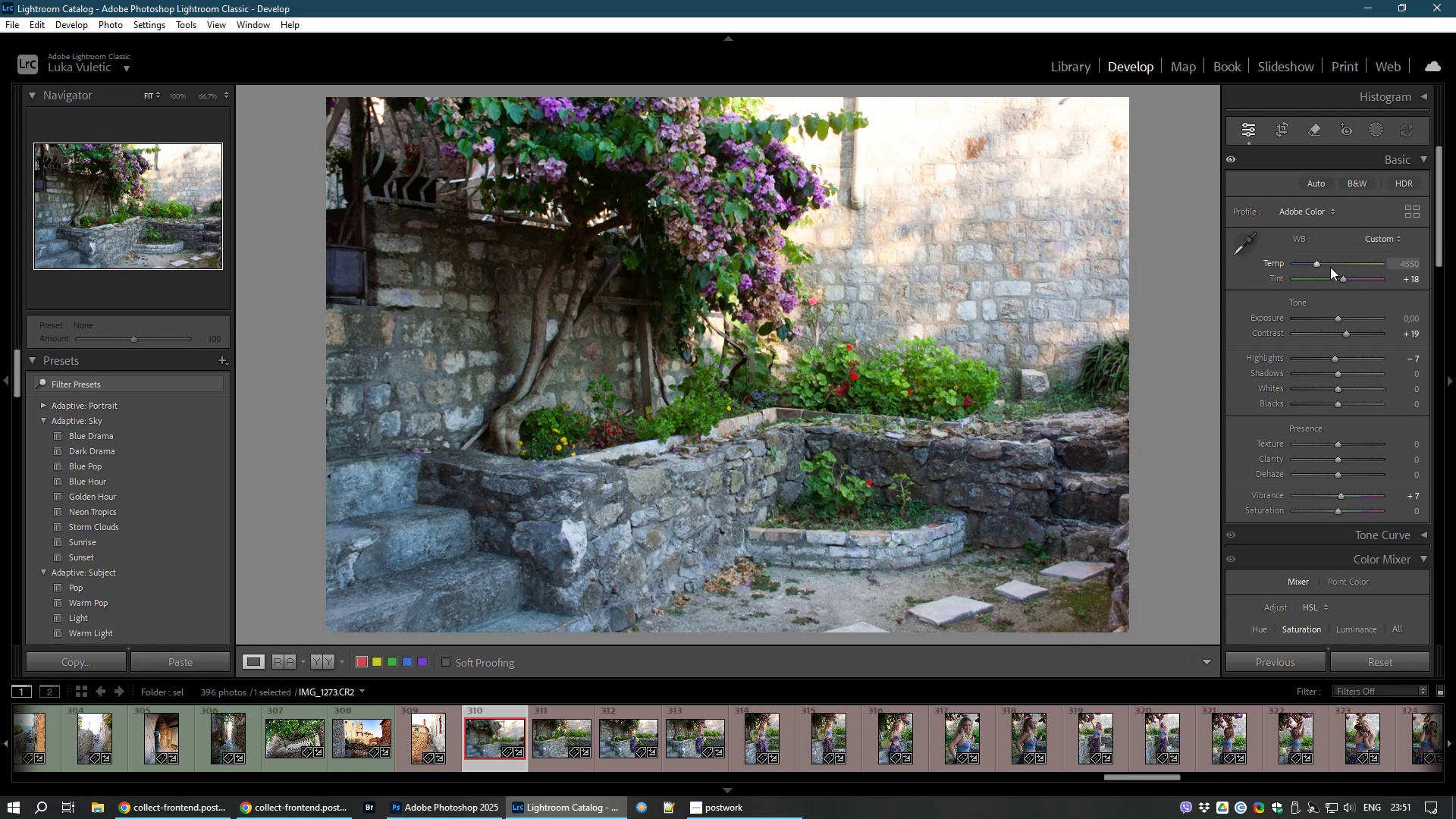 
left_click_drag(start_coordinate=[1317, 263], to_coordinate=[1324, 264])
 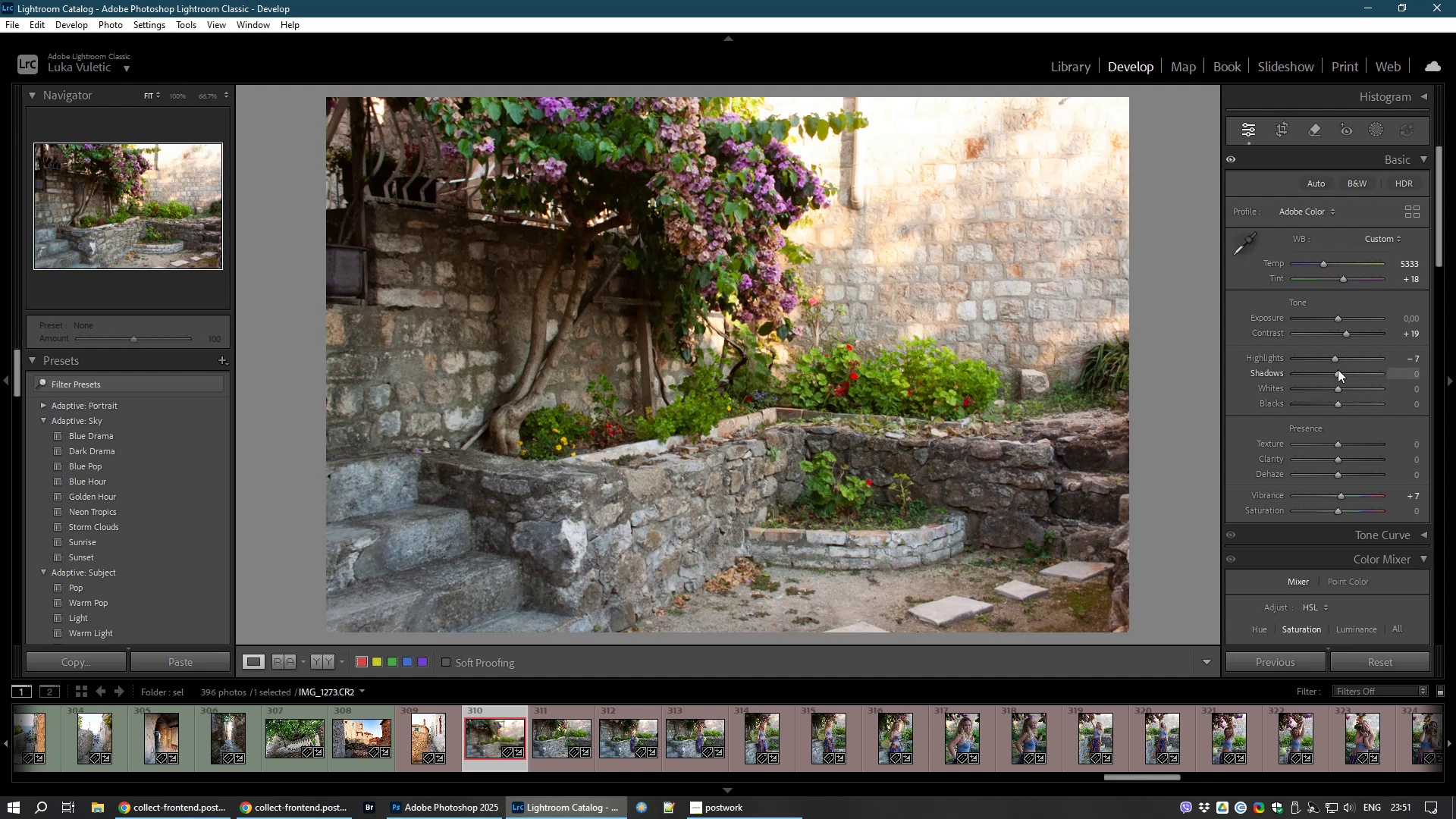 
left_click_drag(start_coordinate=[1338, 369], to_coordinate=[1360, 369])
 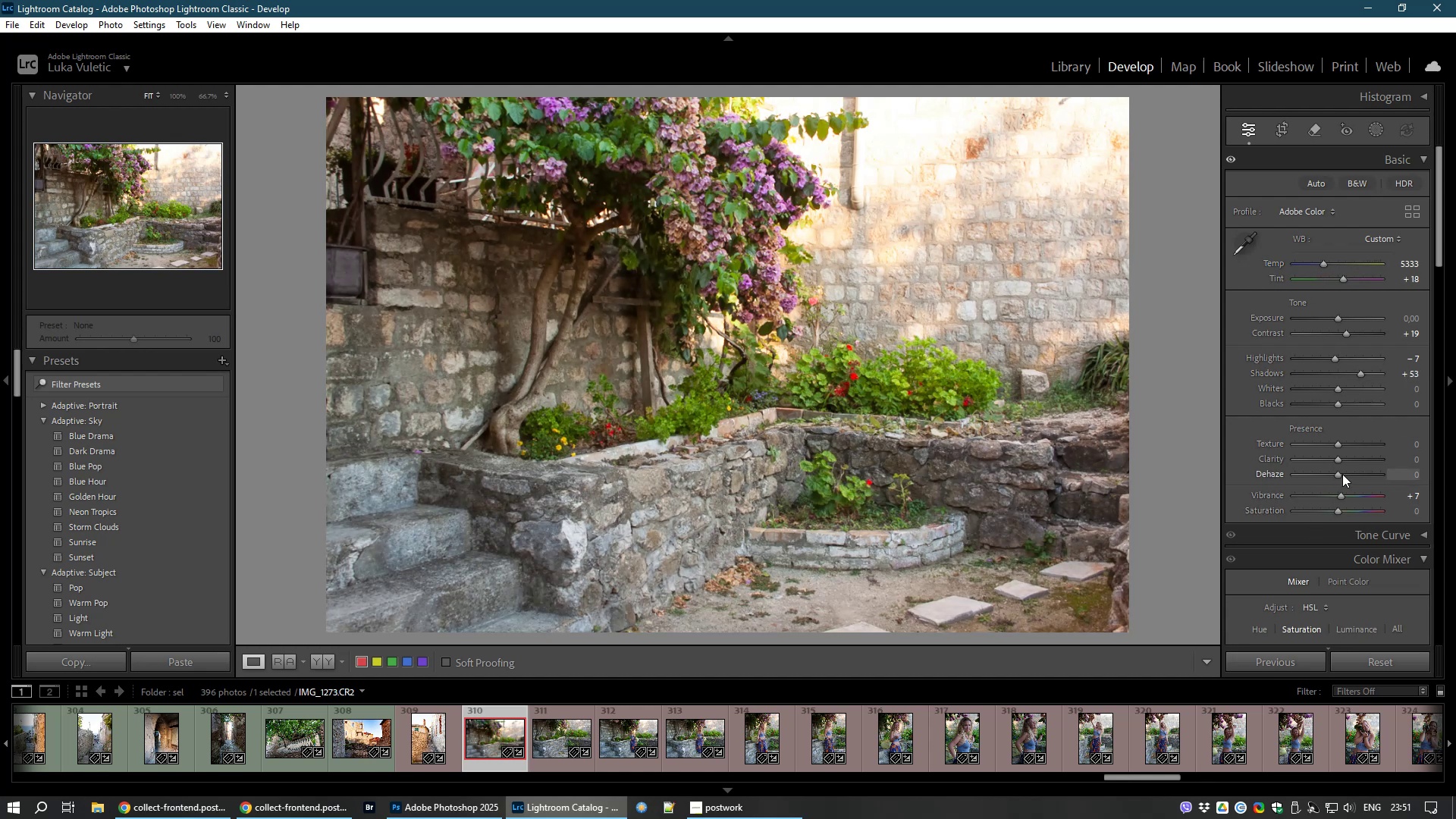 
left_click_drag(start_coordinate=[1342, 474], to_coordinate=[1348, 474])
 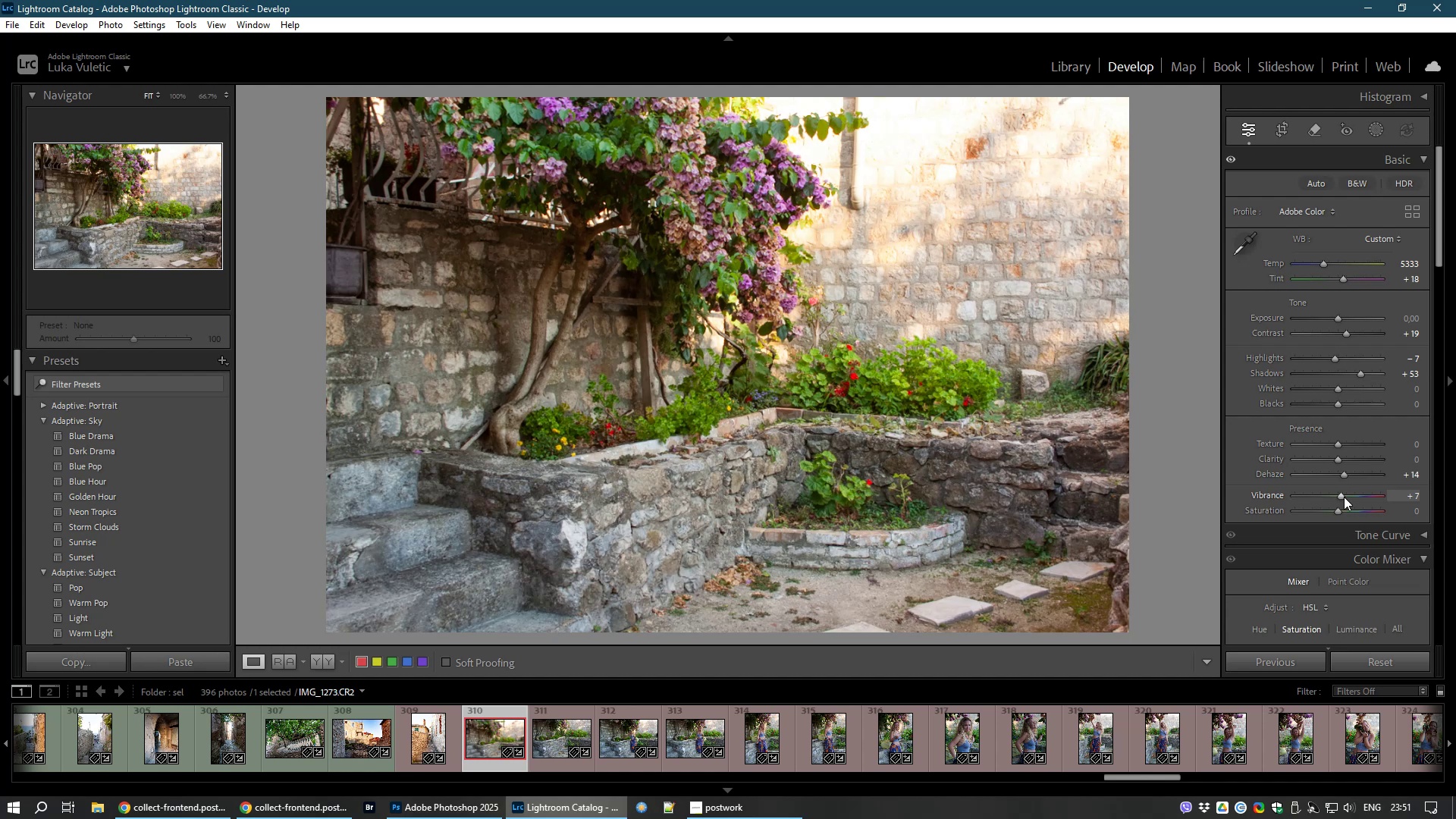 
key(8)
 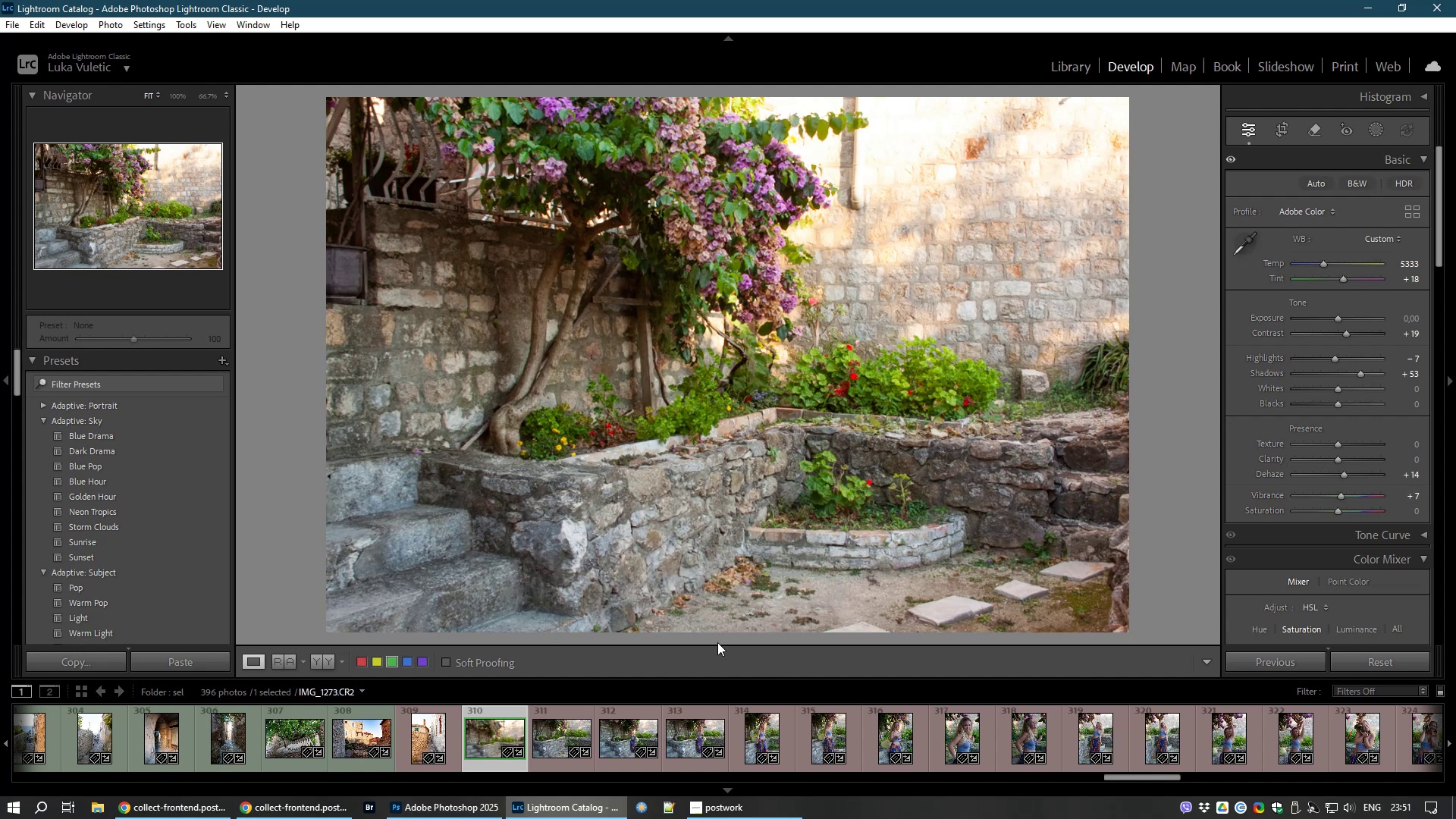 
hold_key(key=ControlLeft, duration=1.53)
left_click([549, 733])
 